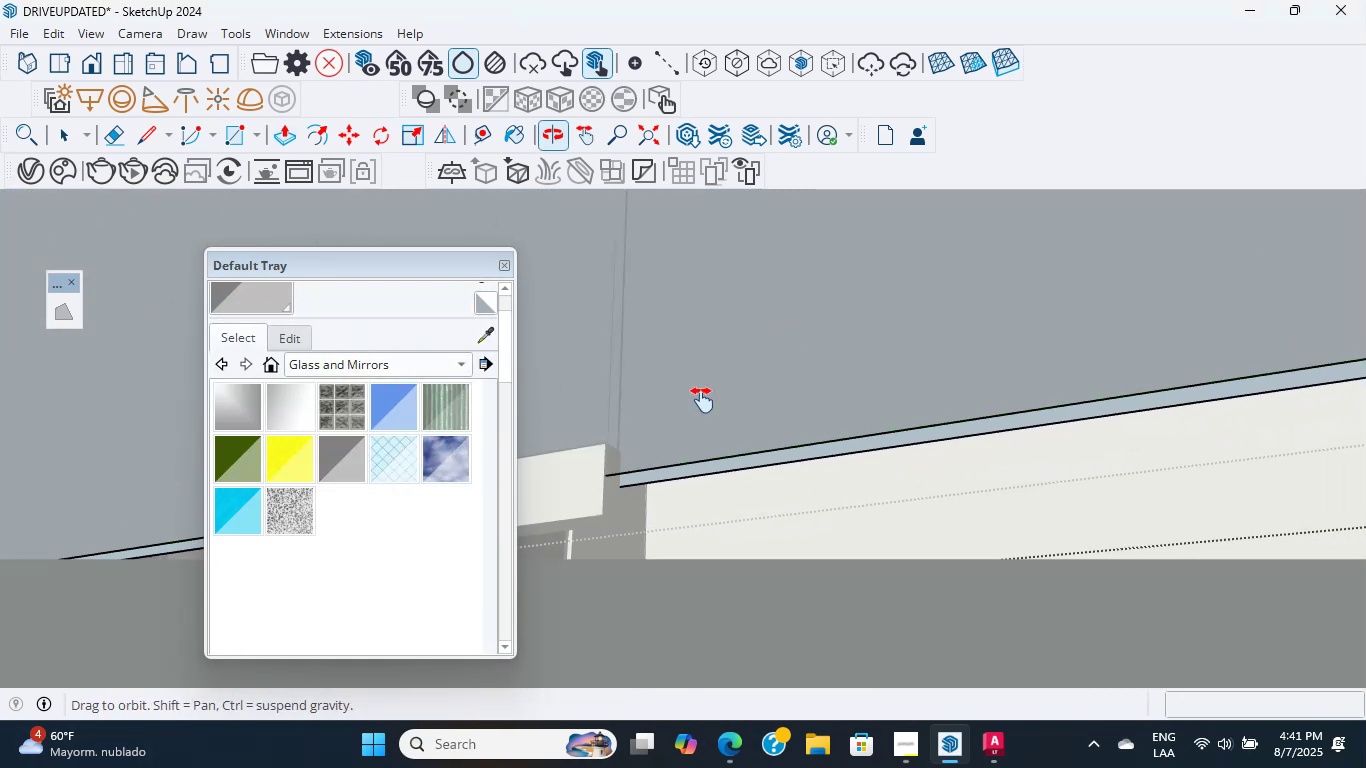 
scroll: coordinate [811, 397], scroll_direction: down, amount: 1.0
 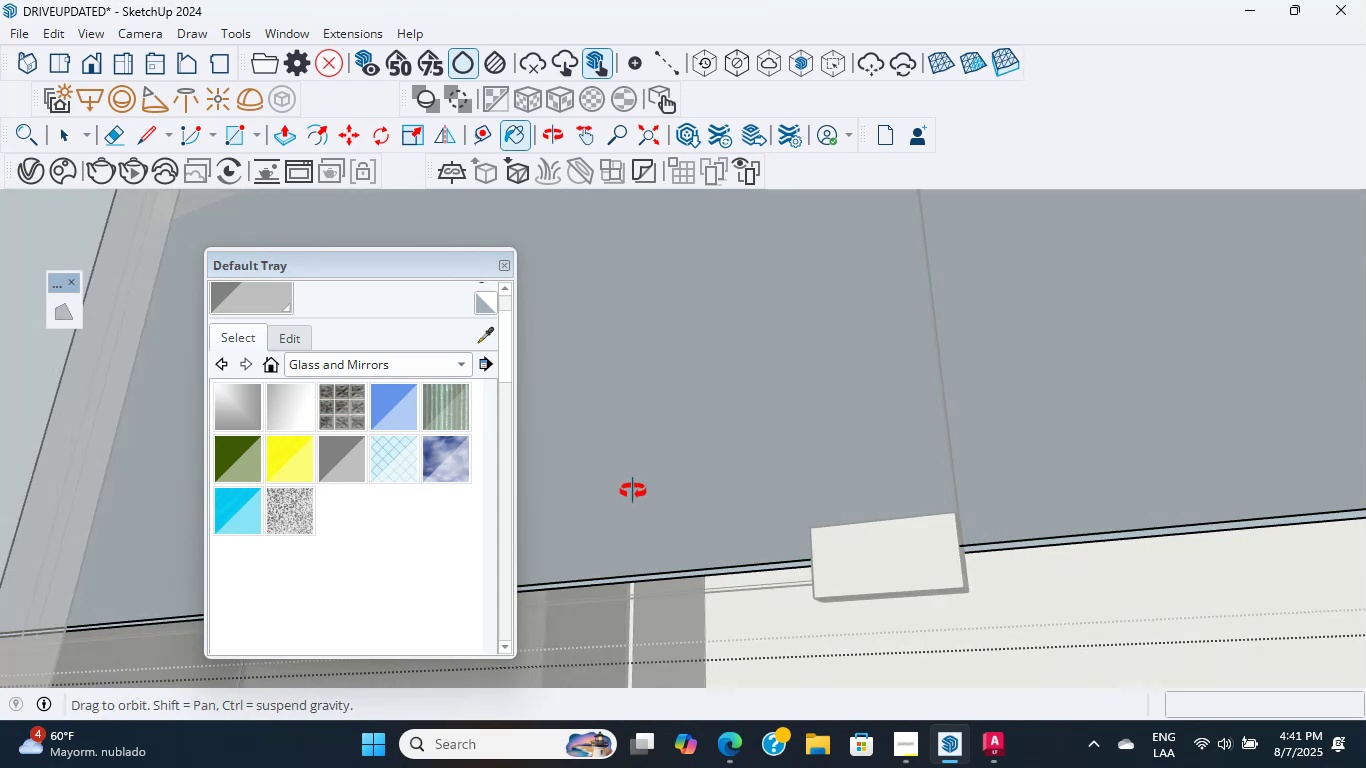 
hold_key(key=ShiftLeft, duration=4.25)
scroll: coordinate [618, 632], scroll_direction: up, amount: 41.0
 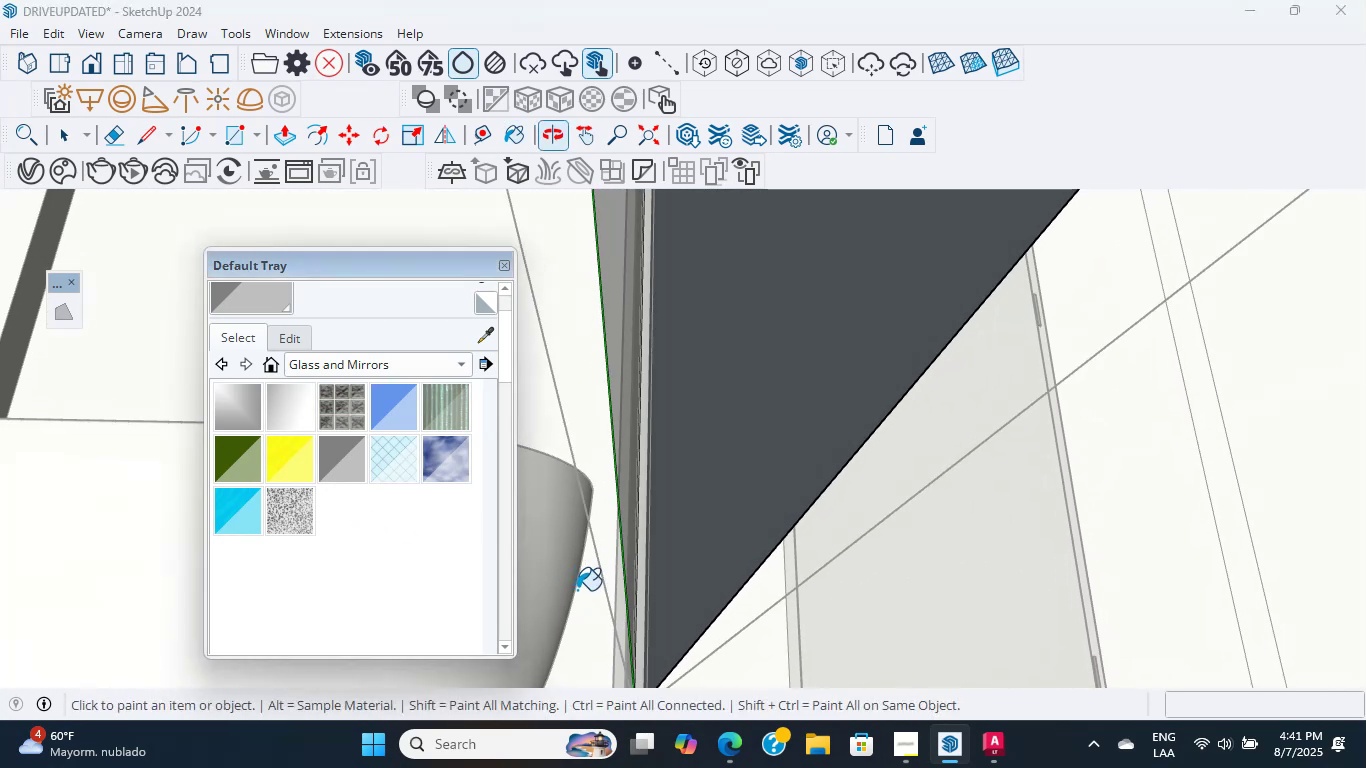 
key(L)
 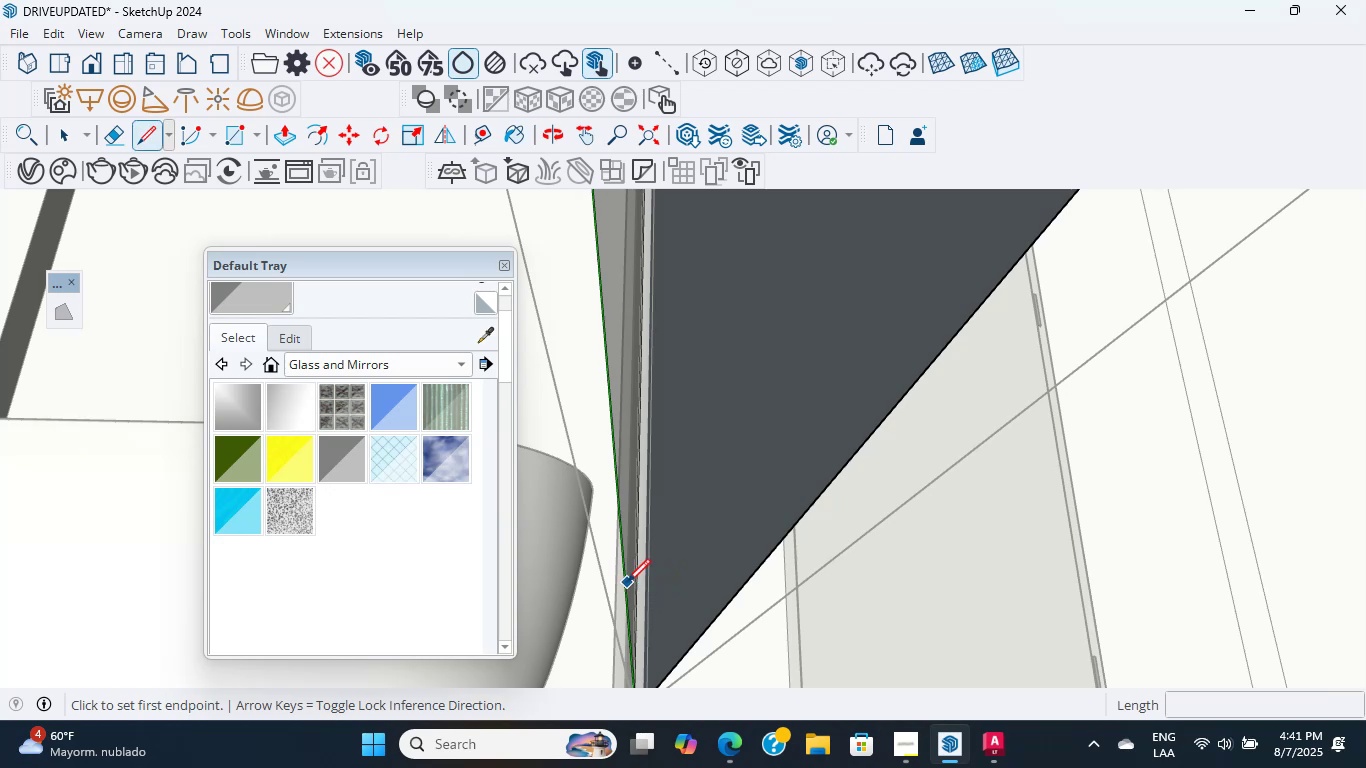 
left_click_drag(start_coordinate=[626, 577], to_coordinate=[635, 577])
 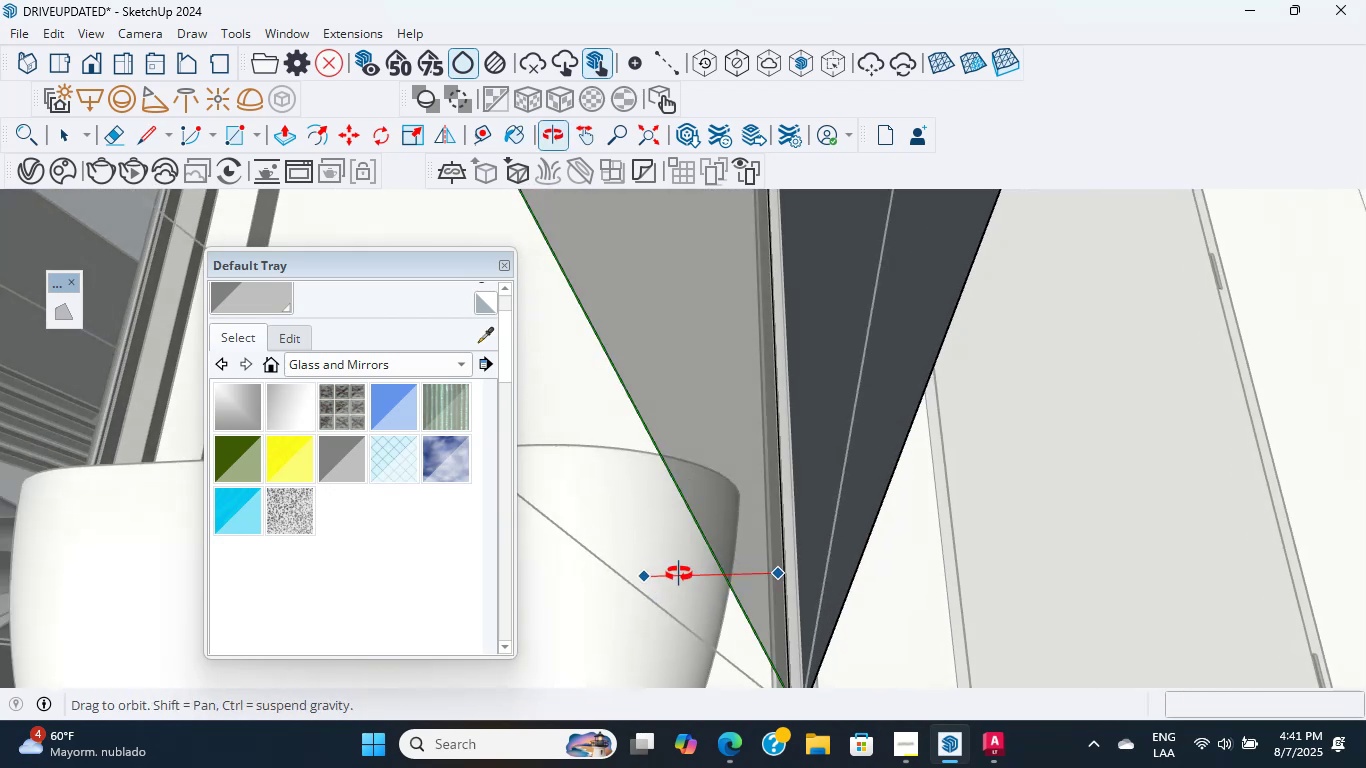 
key(Escape)
 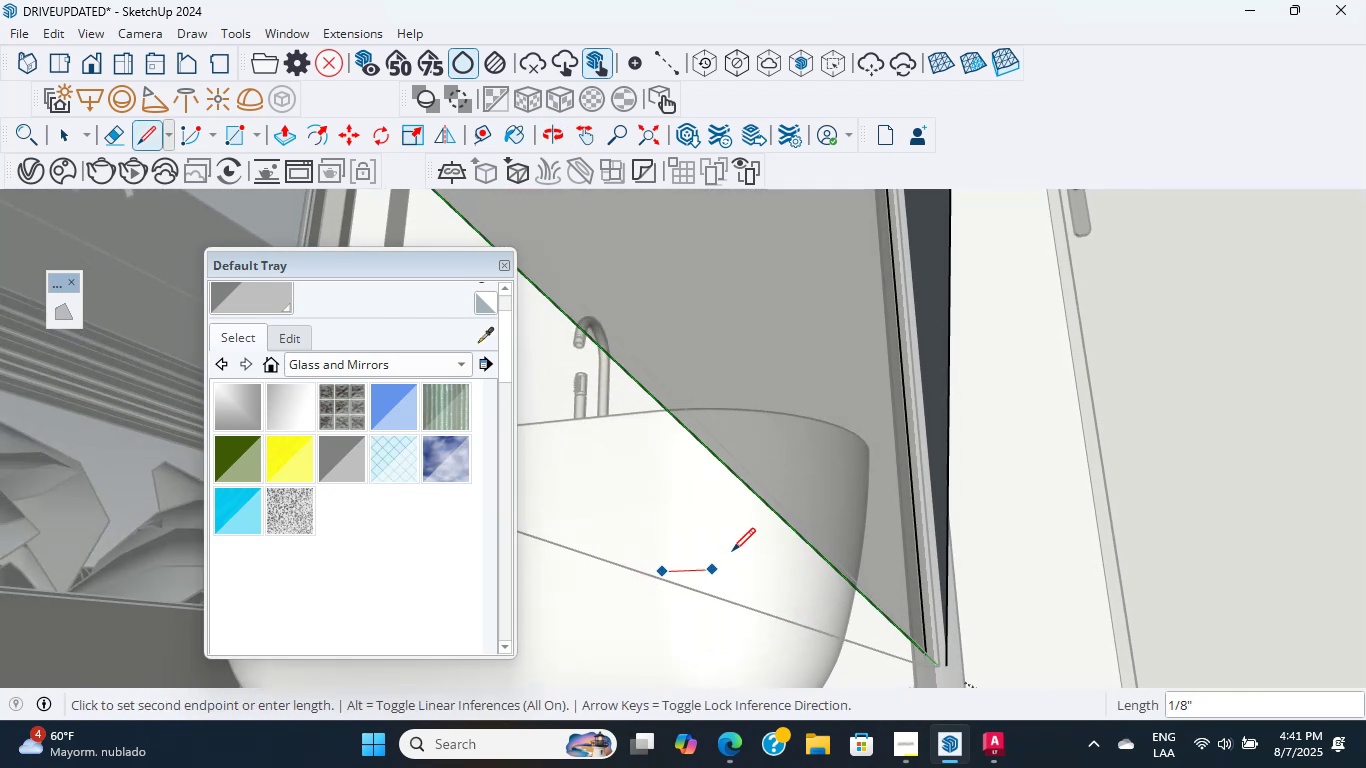 
left_click([714, 455])
 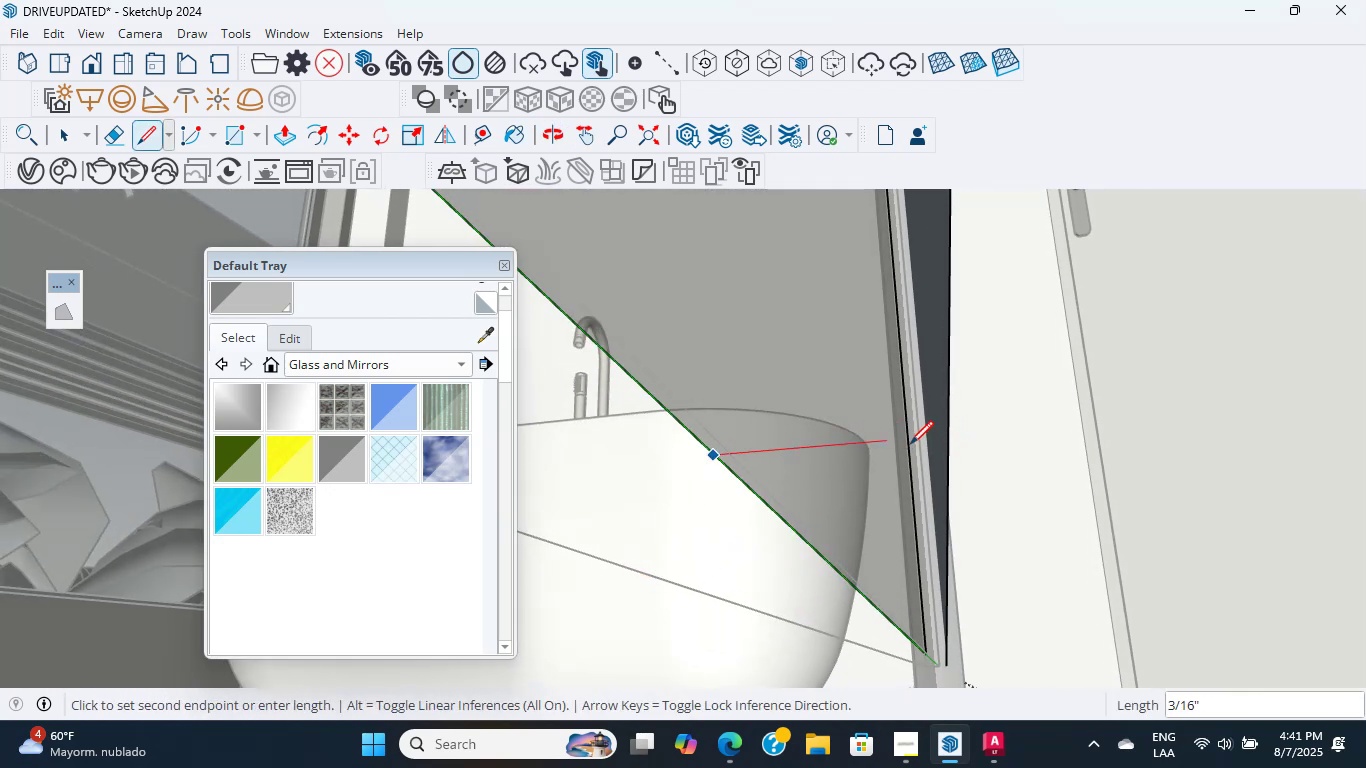 
key(Escape)
 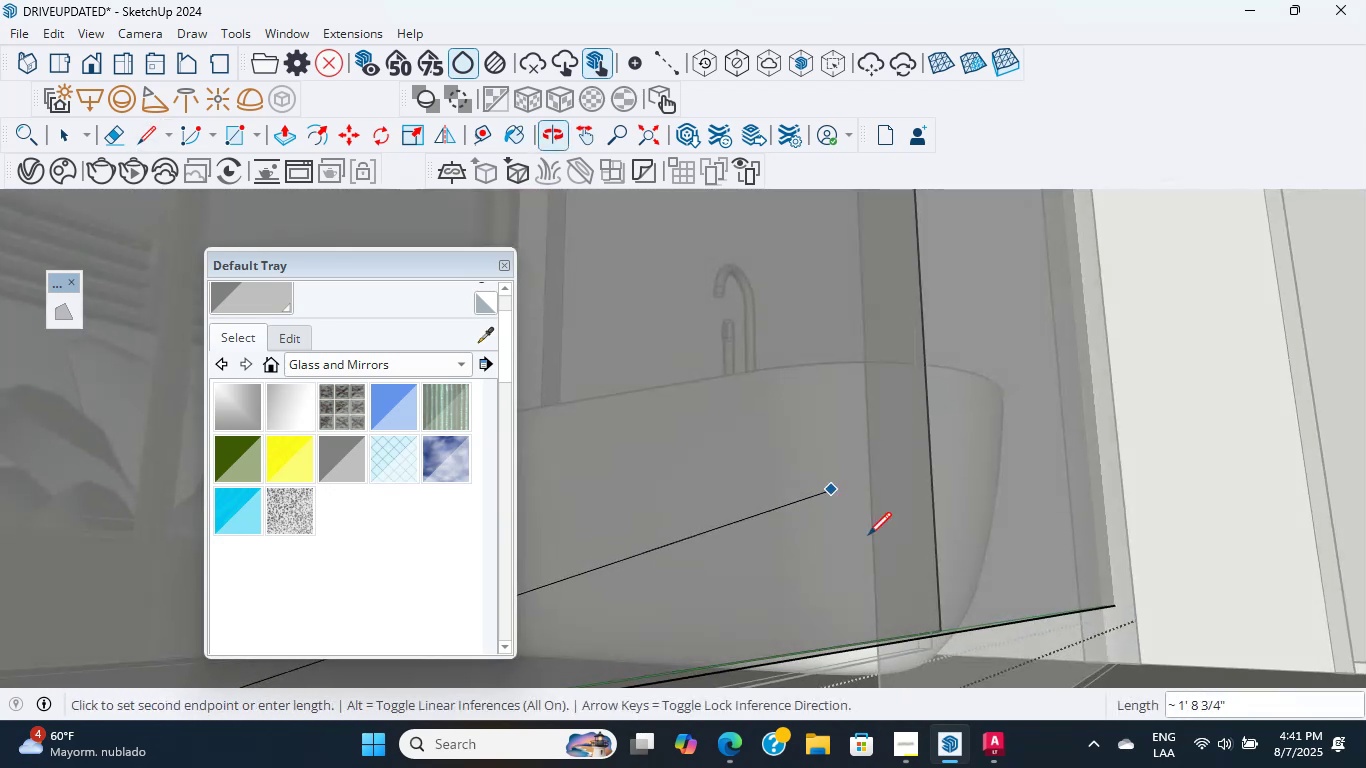 
scroll: coordinate [1010, 596], scroll_direction: down, amount: 4.0
 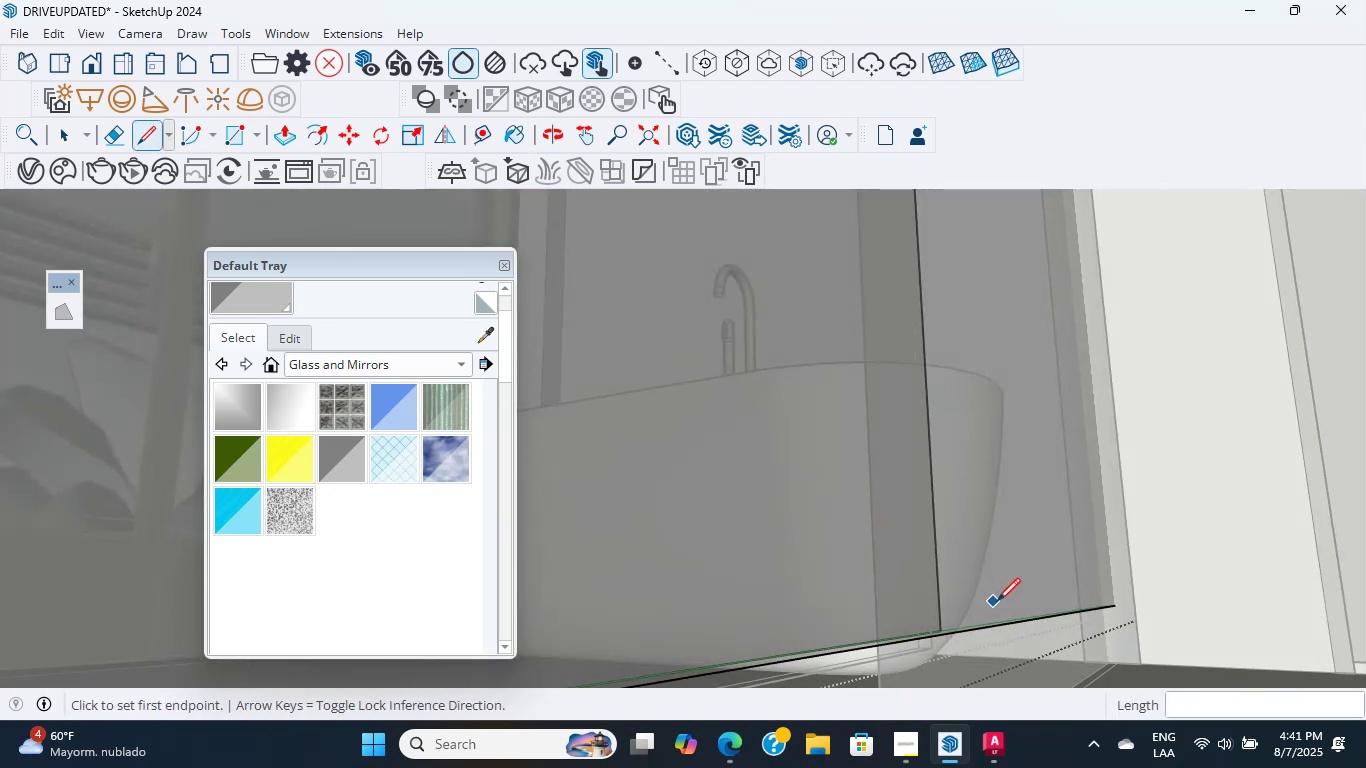 
hold_key(key=ShiftLeft, duration=0.41)
 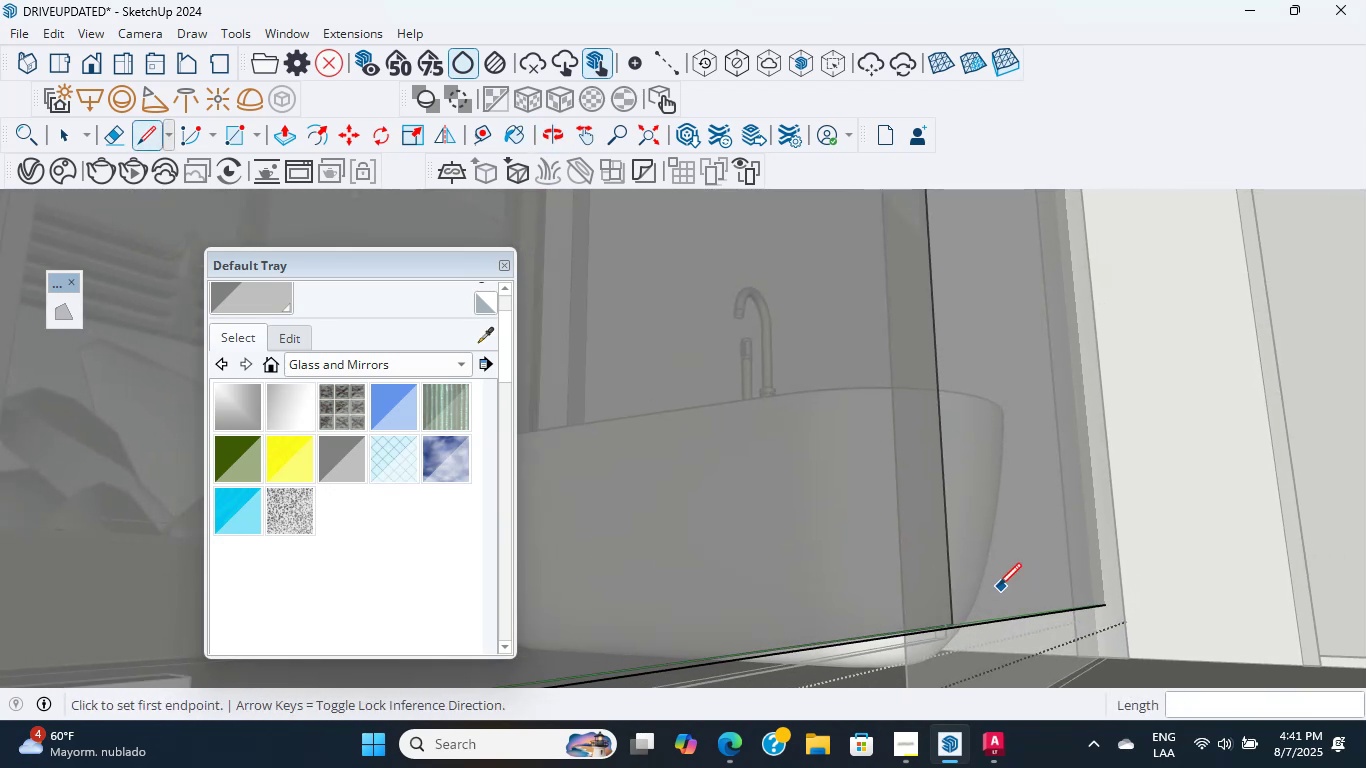 
scroll: coordinate [1040, 536], scroll_direction: up, amount: 17.0
 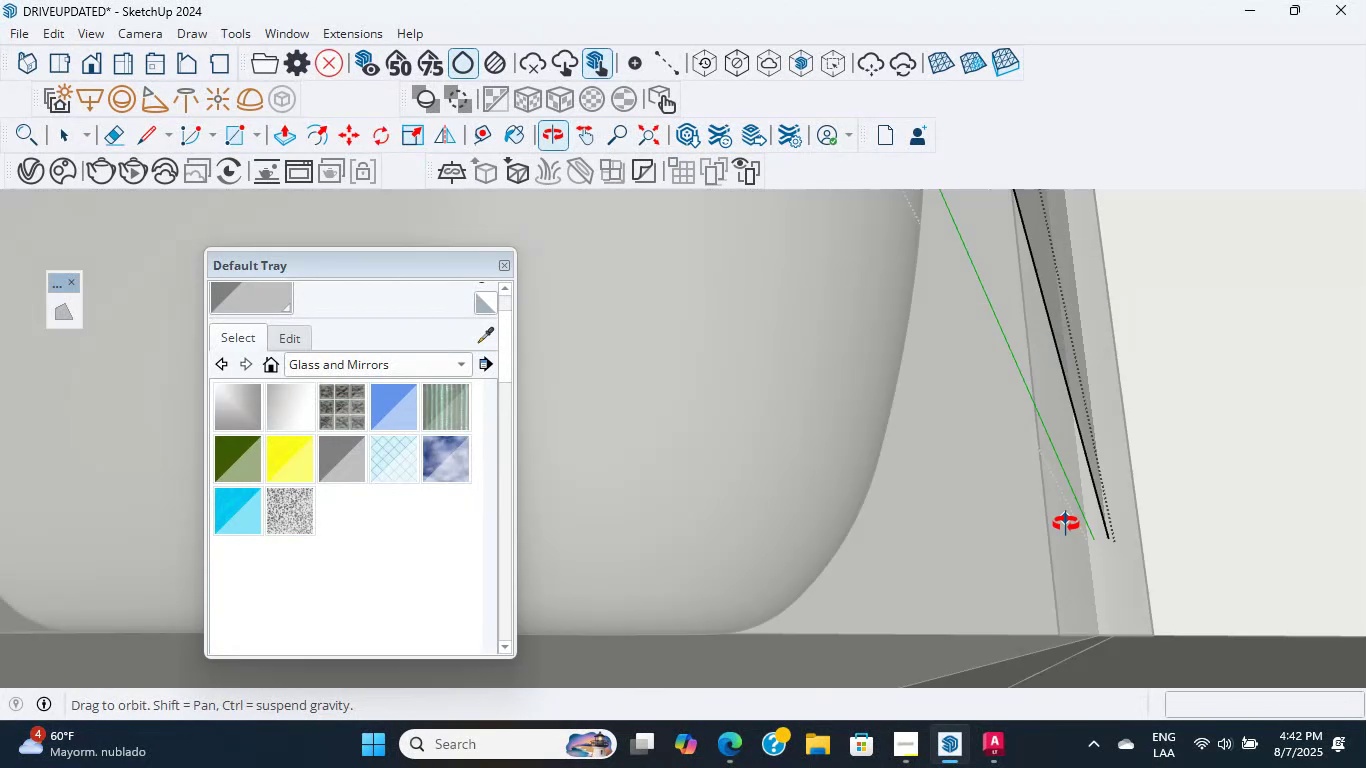 
scroll: coordinate [954, 480], scroll_direction: down, amount: 72.0
 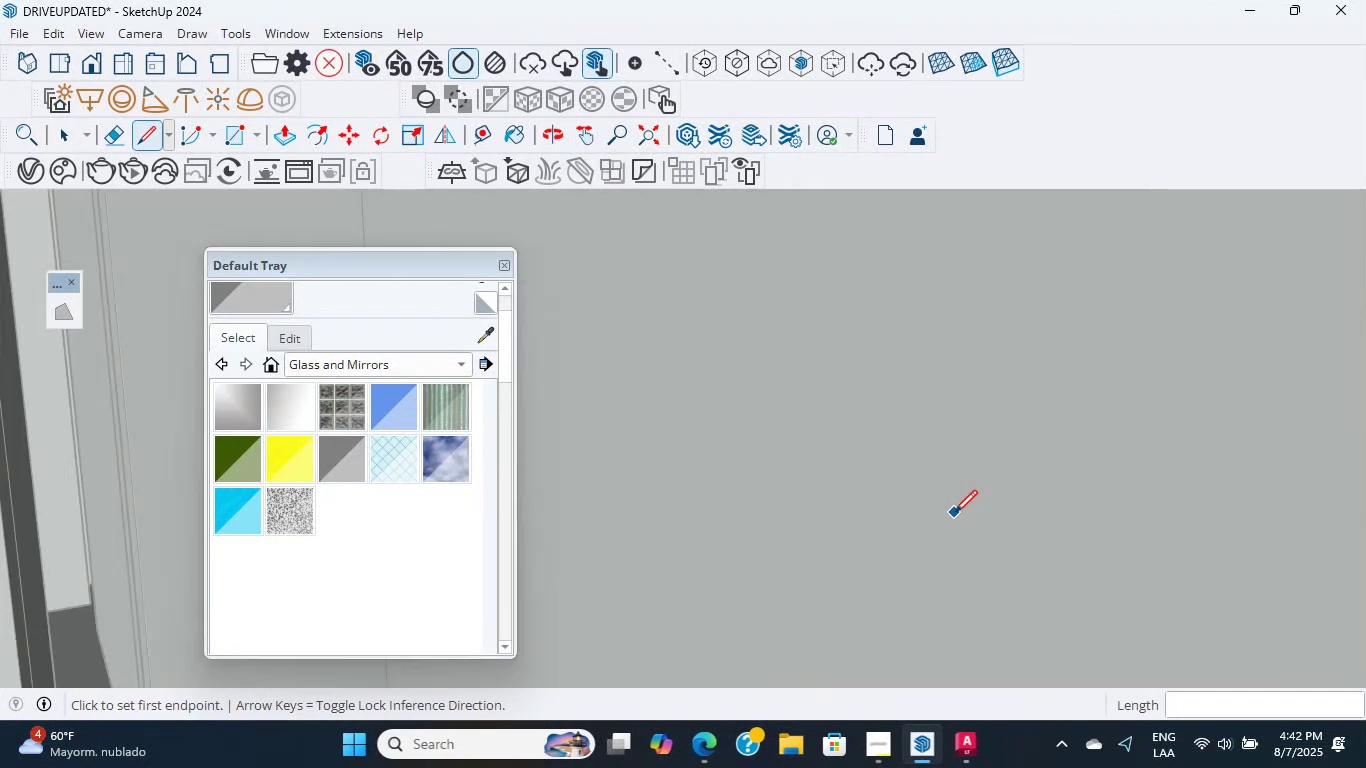 
hold_key(key=ShiftLeft, duration=1.02)
 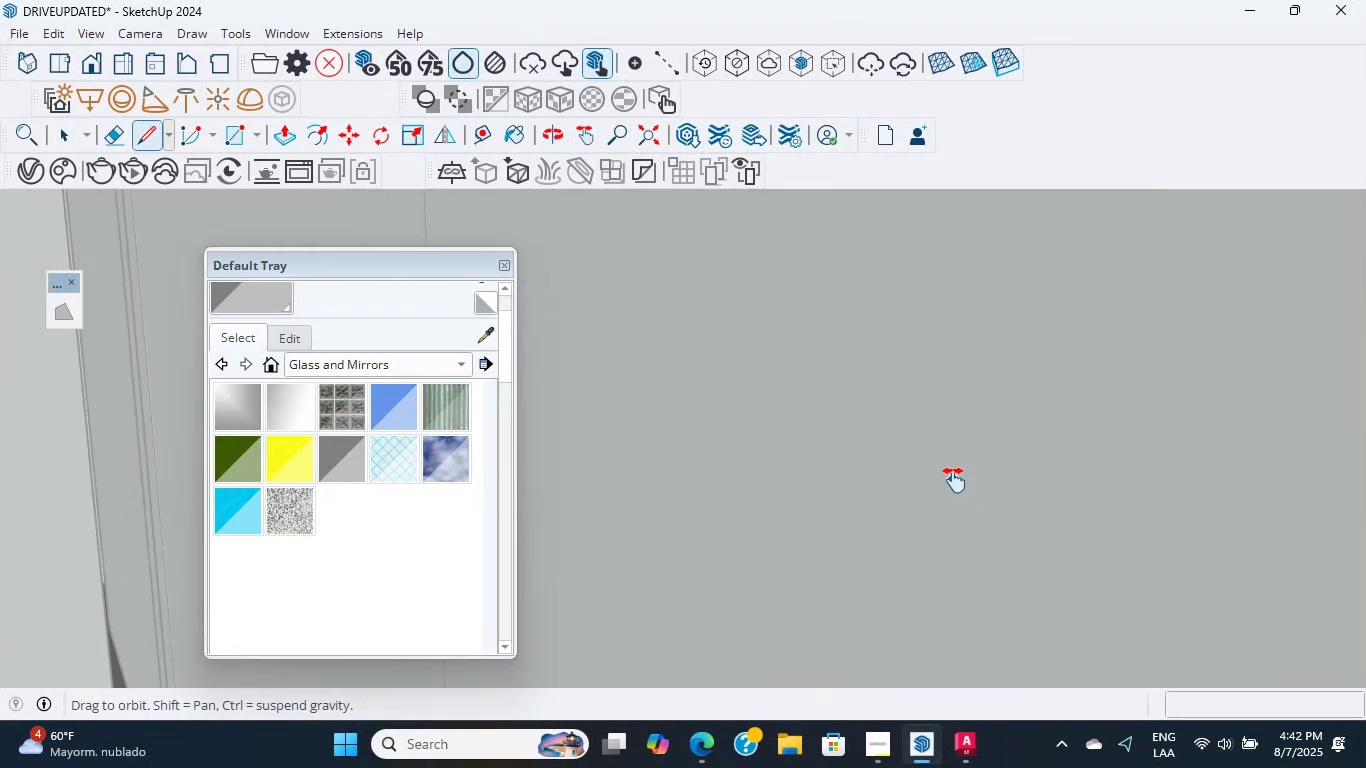 
scroll: coordinate [949, 519], scroll_direction: down, amount: 1.0
 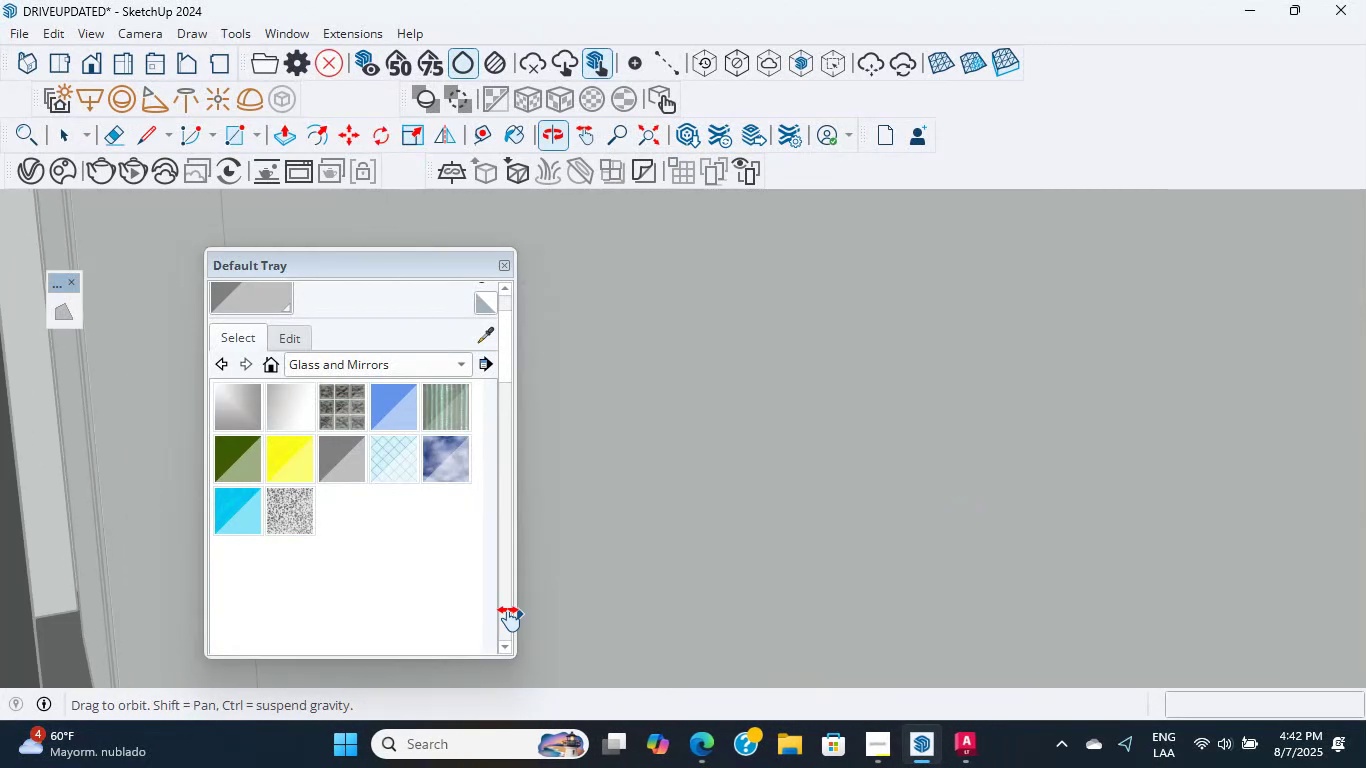 
hold_key(key=ShiftLeft, duration=3.77)
scroll: coordinate [932, 613], scroll_direction: down, amount: 32.0
 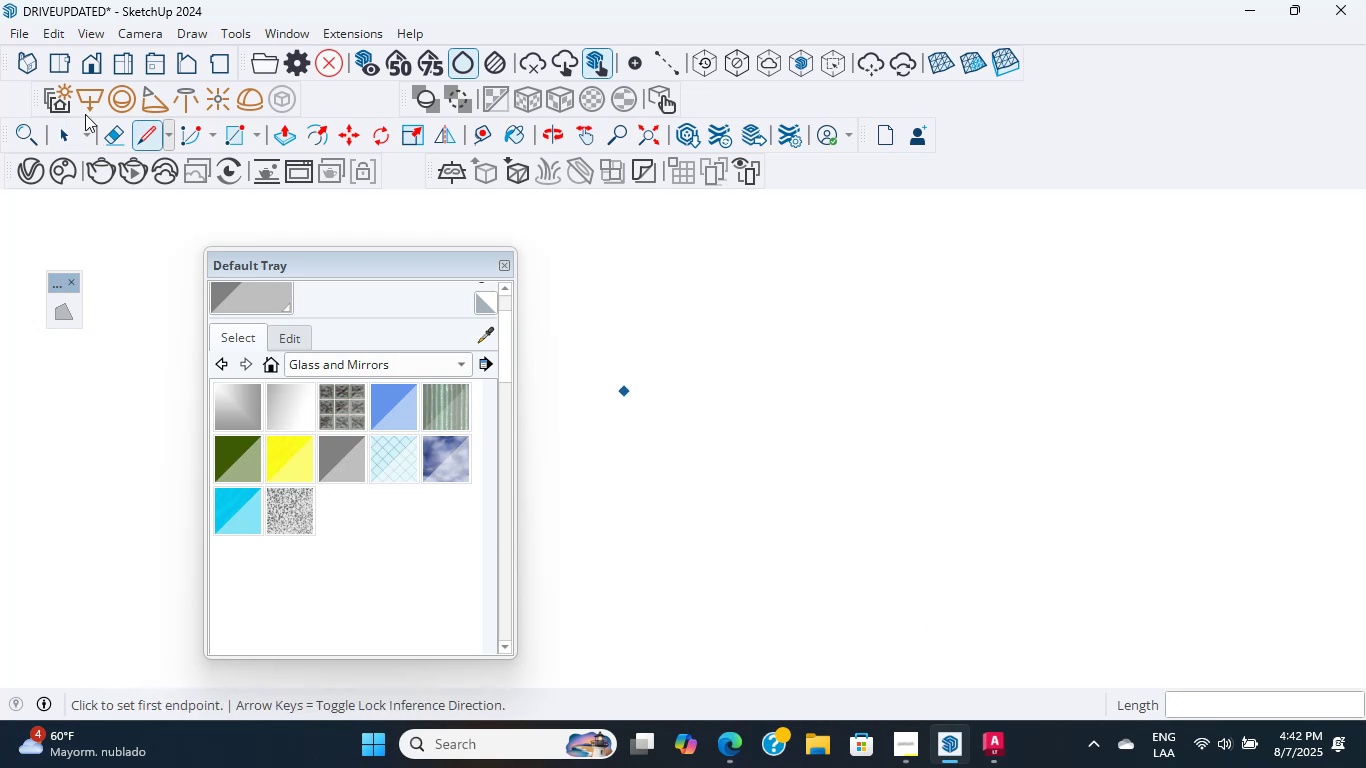 
left_click([83, 66])
 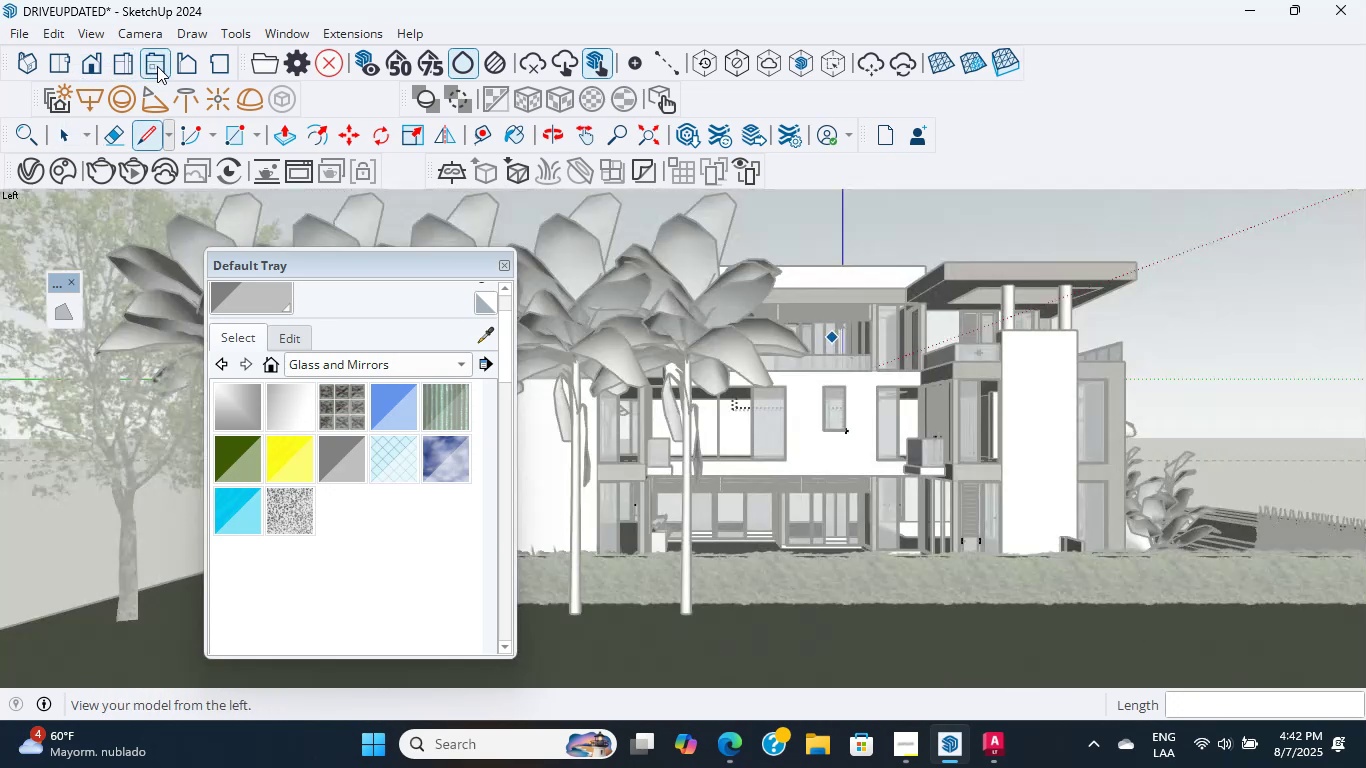 
scroll: coordinate [772, 244], scroll_direction: down, amount: 2.0
 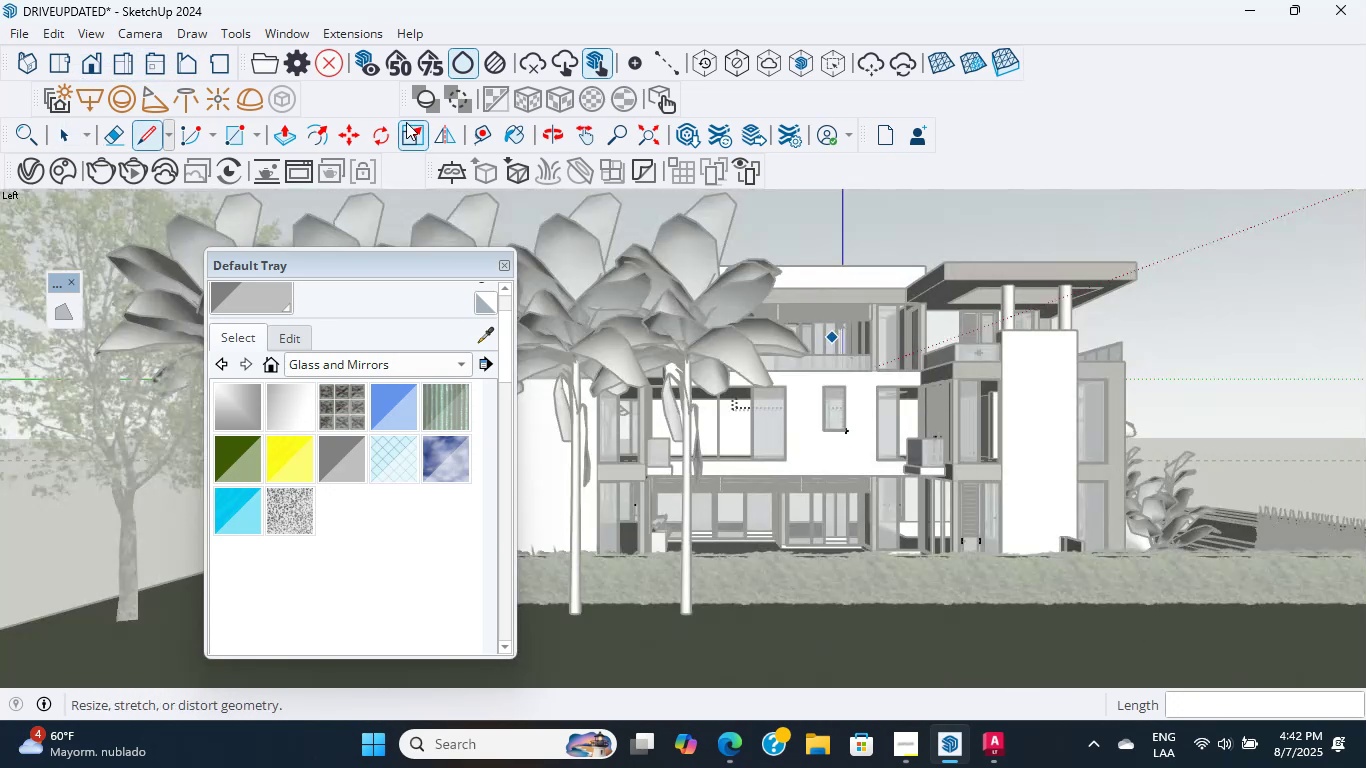 
scroll: coordinate [814, 303], scroll_direction: up, amount: 15.0
 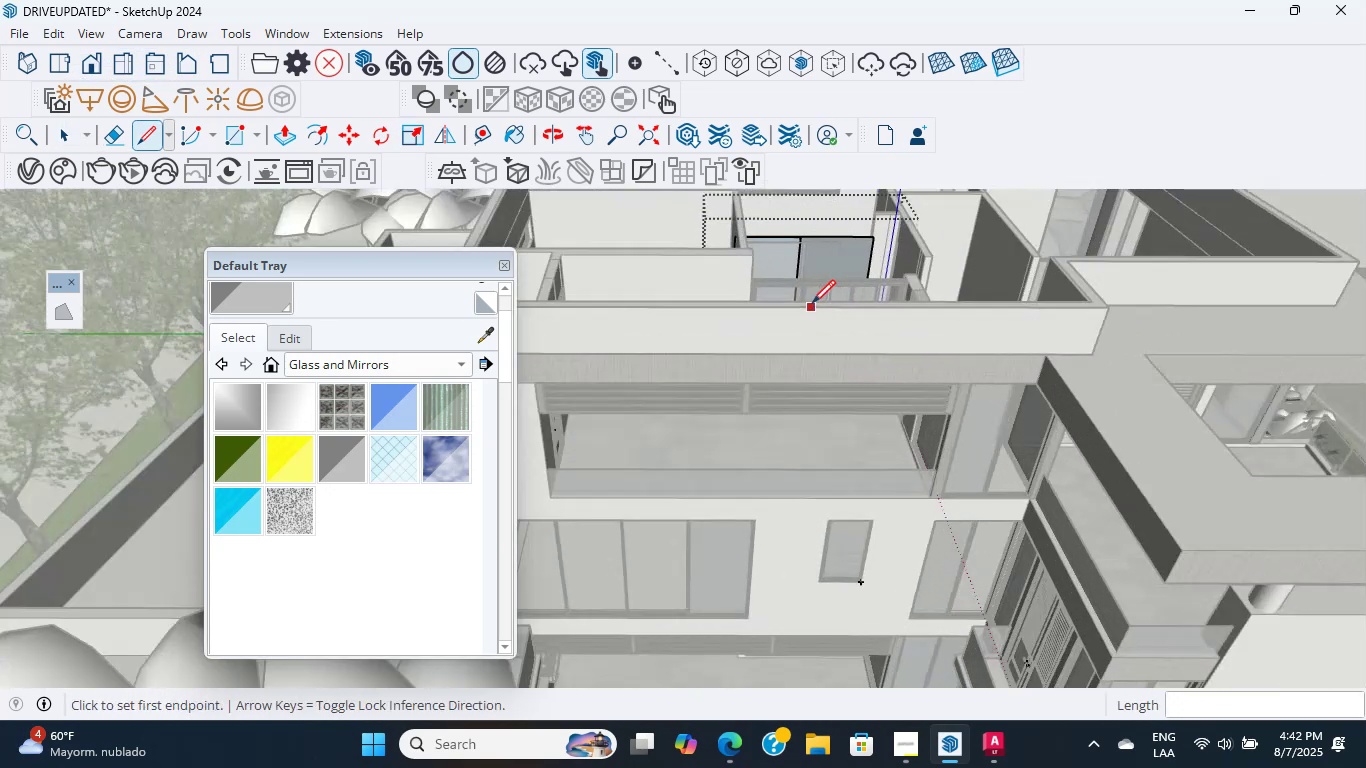 
hold_key(key=ShiftLeft, duration=0.54)
 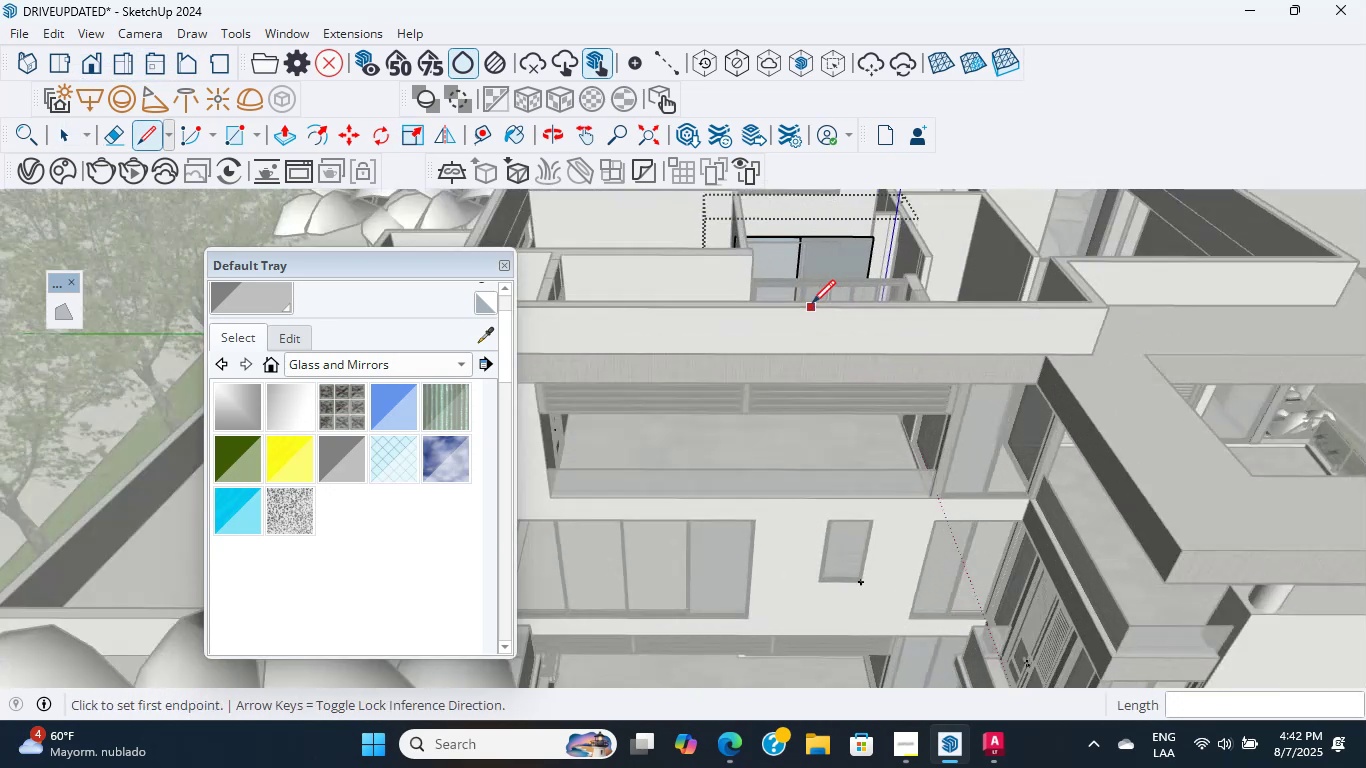 
scroll: coordinate [676, 270], scroll_direction: up, amount: 59.0
 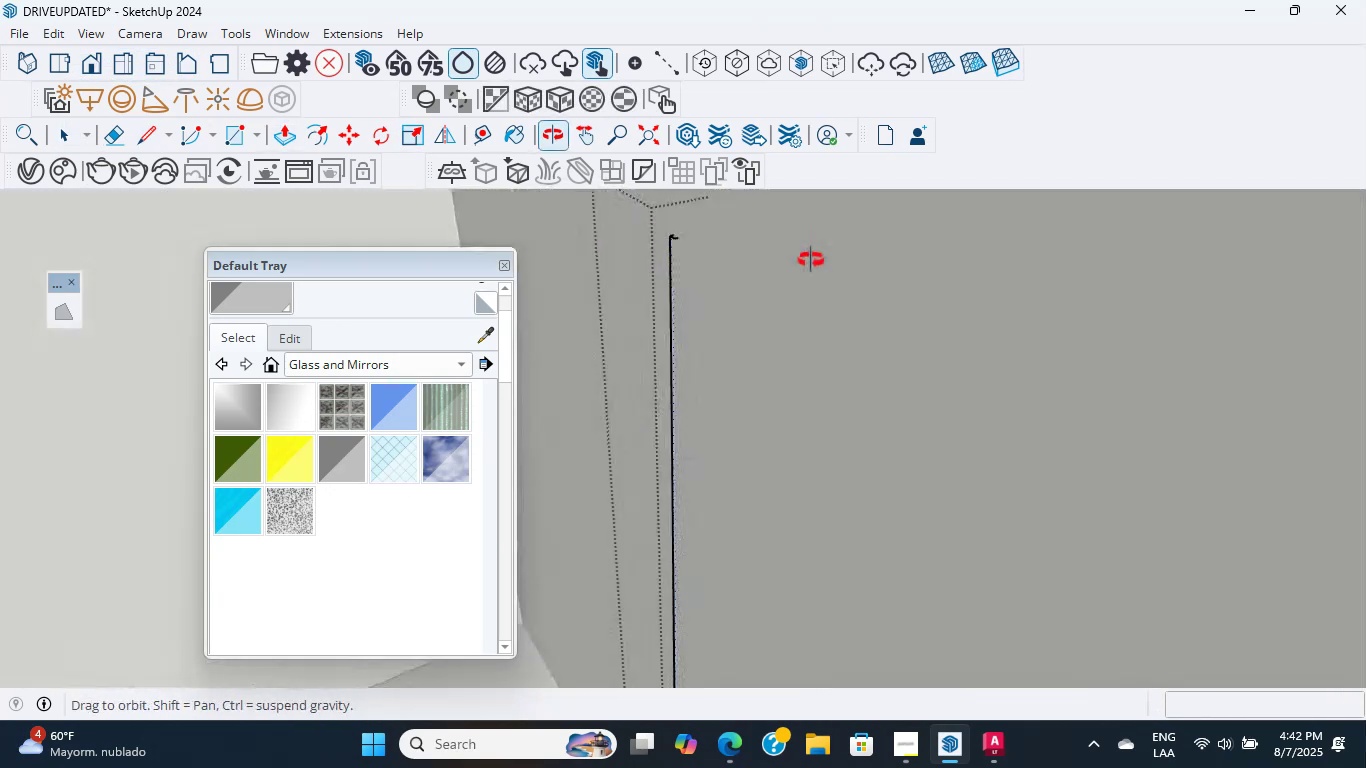 
key(P)
 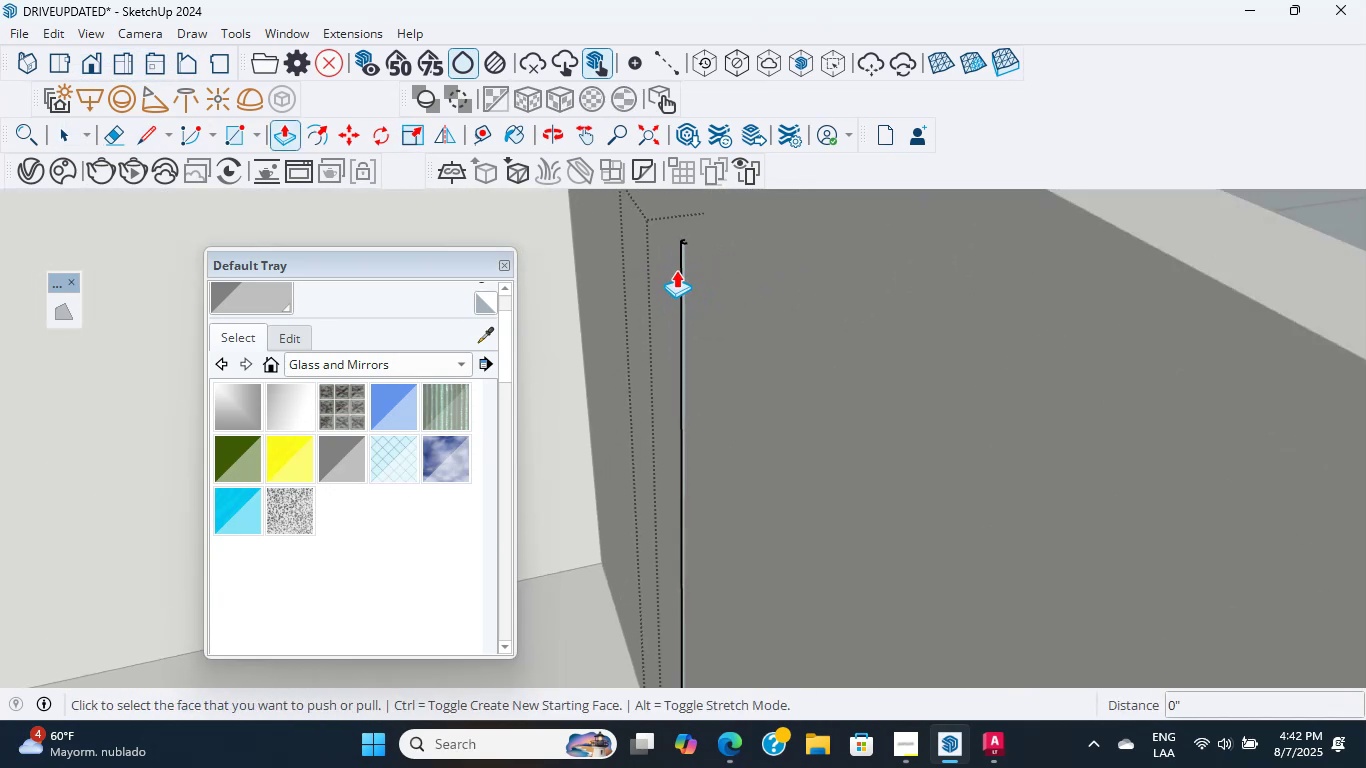 
scroll: coordinate [655, 247], scroll_direction: up, amount: 13.0
 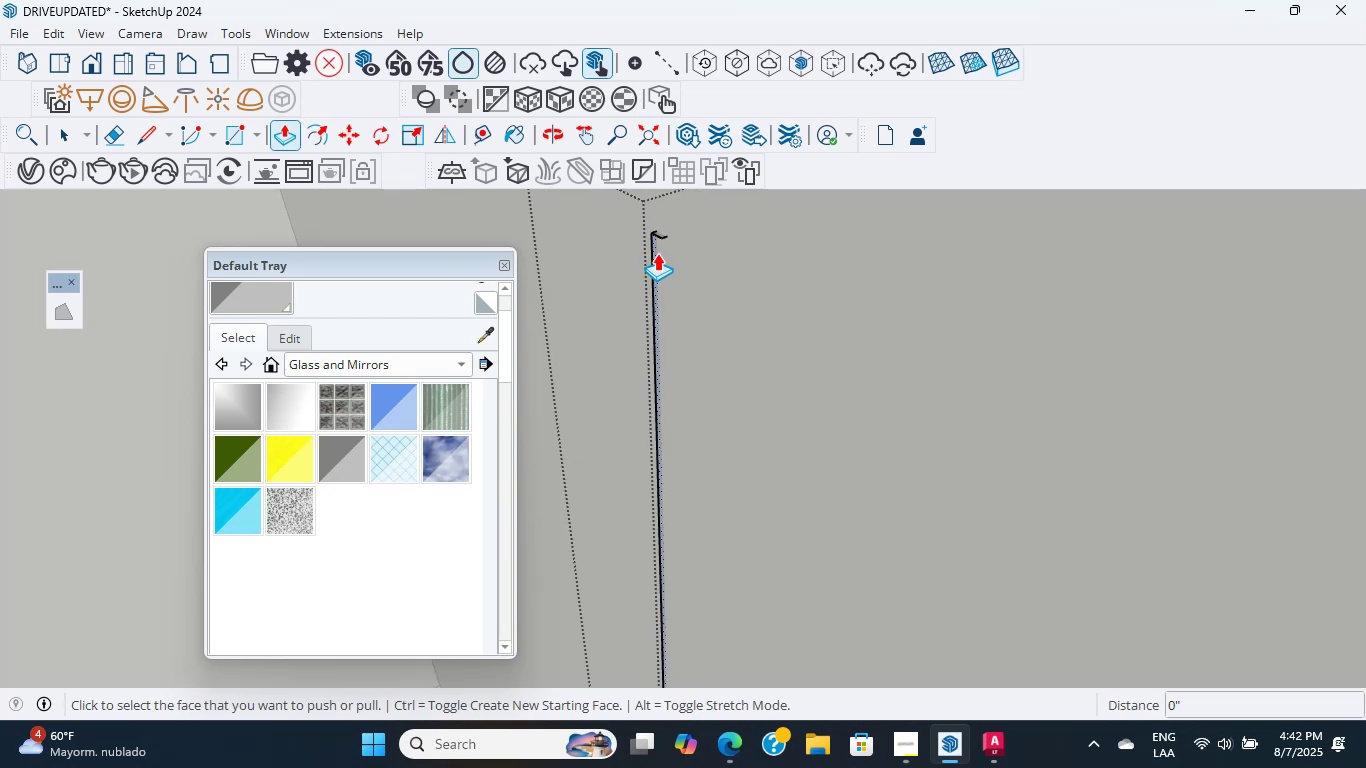 
left_click_drag(start_coordinate=[657, 254], to_coordinate=[676, 245])
 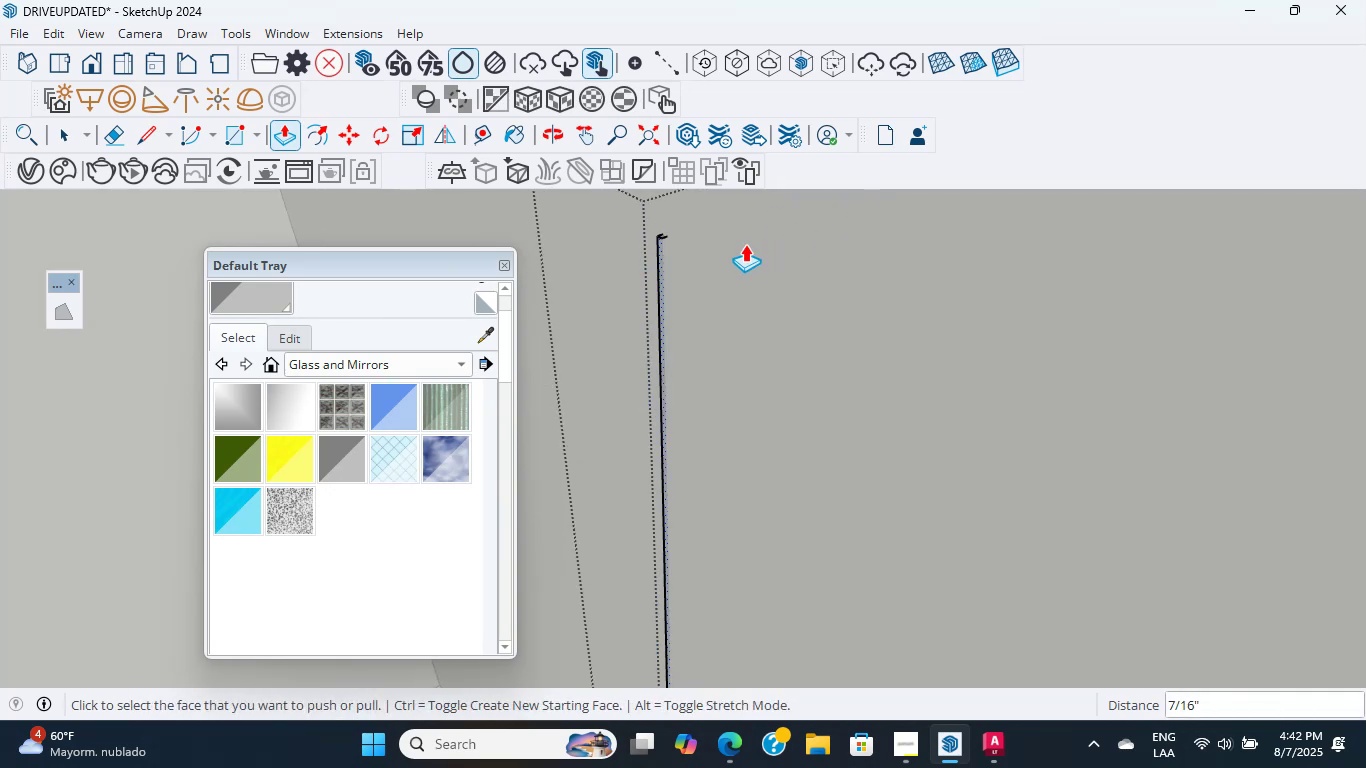 
key(Escape)
 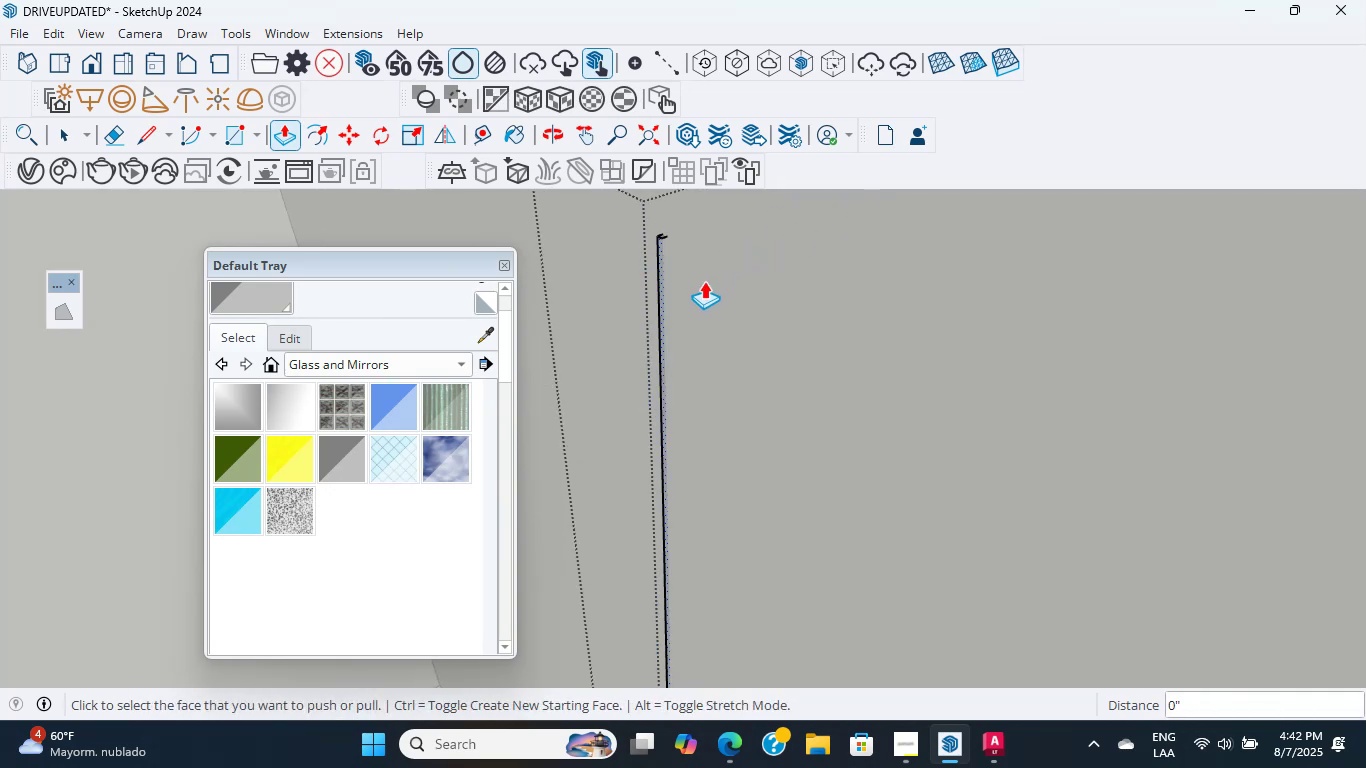 
scroll: coordinate [756, 316], scroll_direction: down, amount: 1.0
 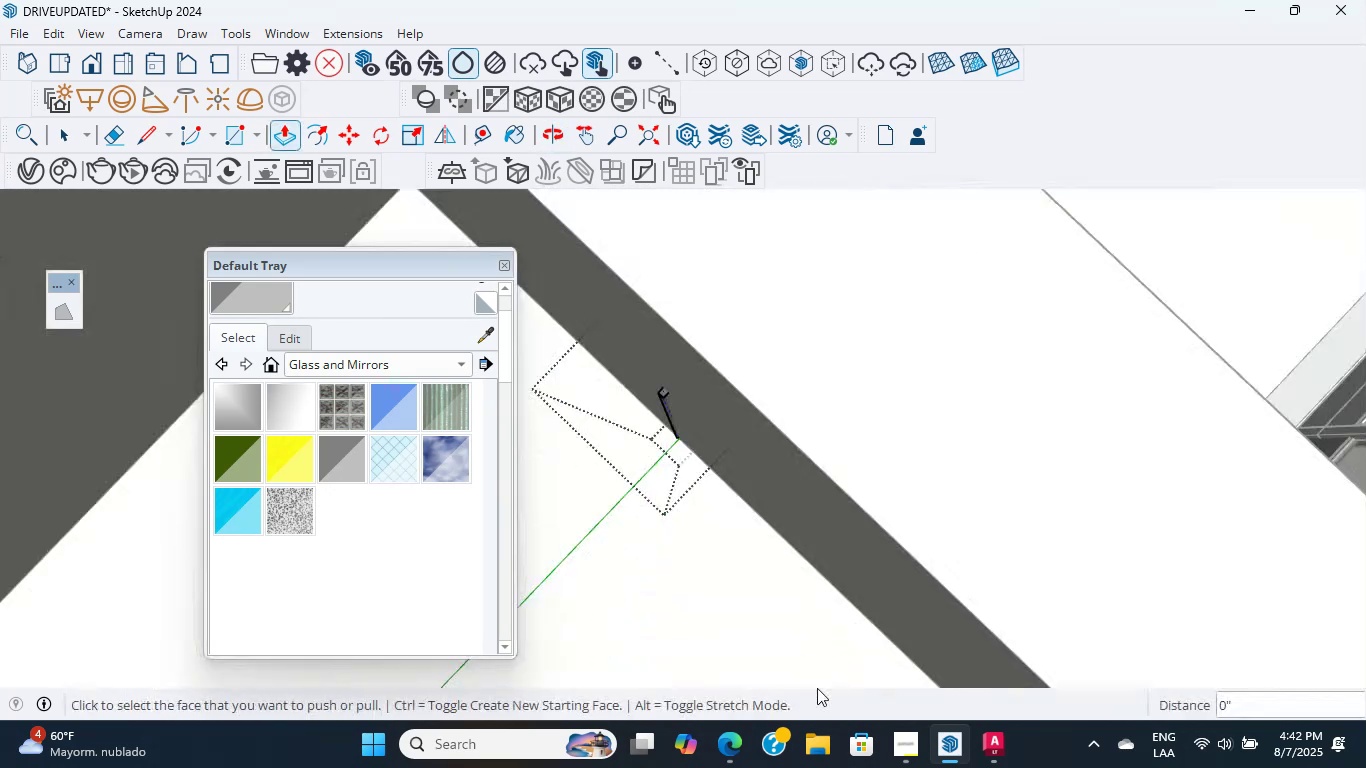 
hold_key(key=ShiftLeft, duration=0.43)
scroll: coordinate [723, 403], scroll_direction: down, amount: 9.0
 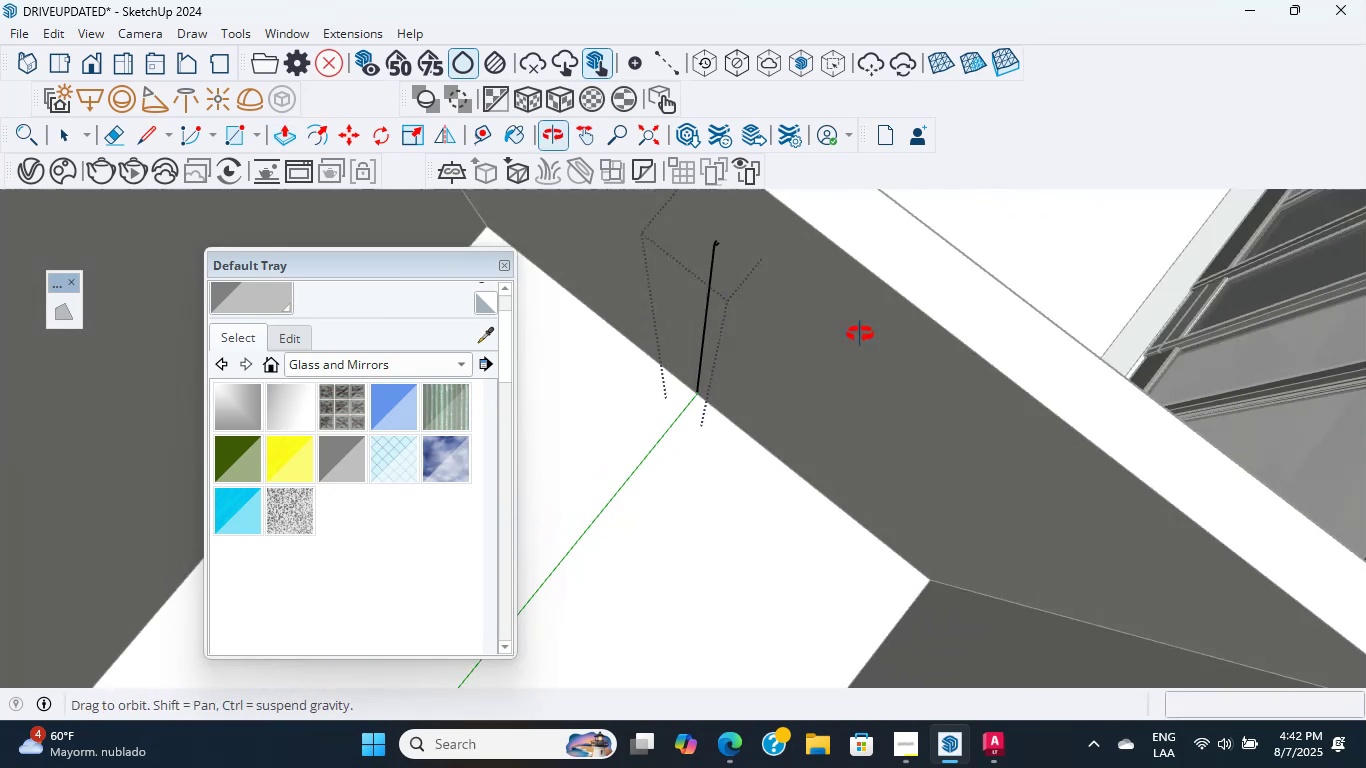 
scroll: coordinate [711, 410], scroll_direction: up, amount: 17.0
 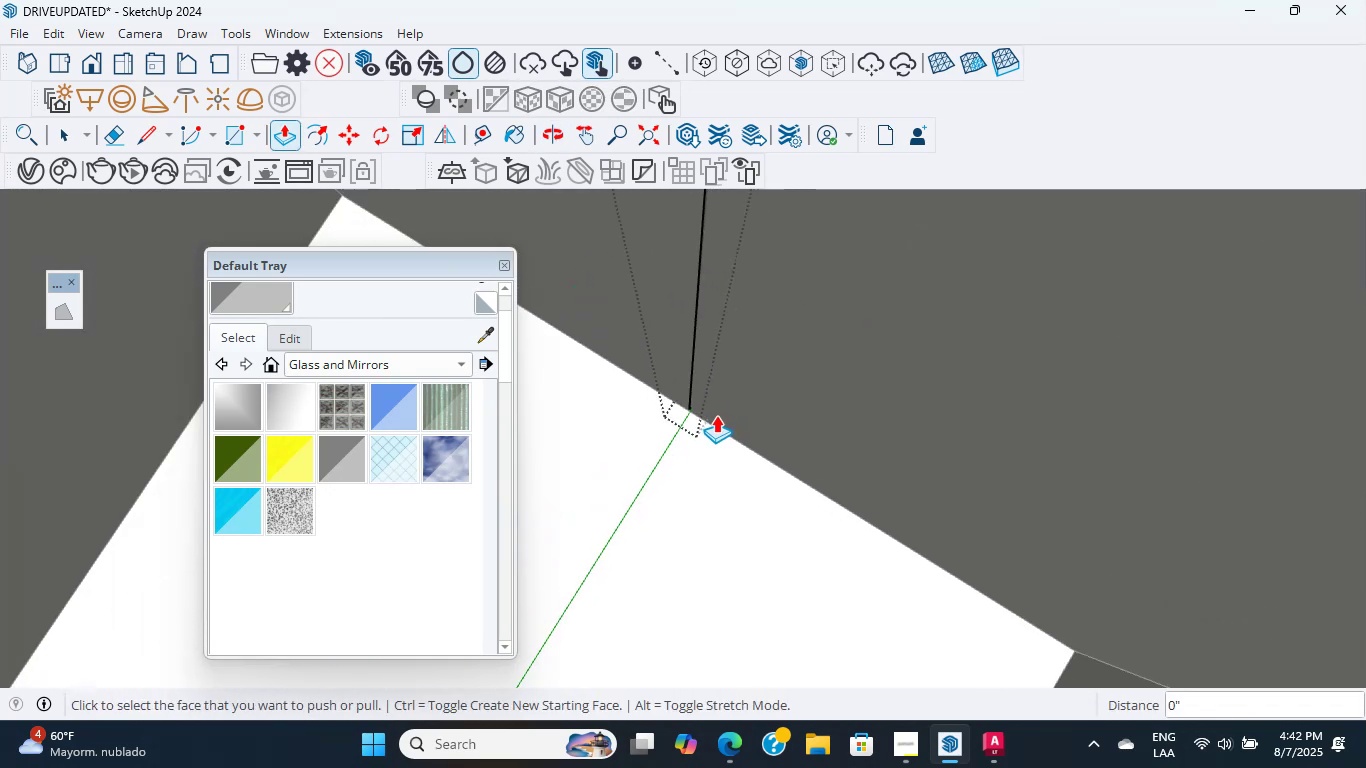 
hold_key(key=ShiftLeft, duration=0.45)
 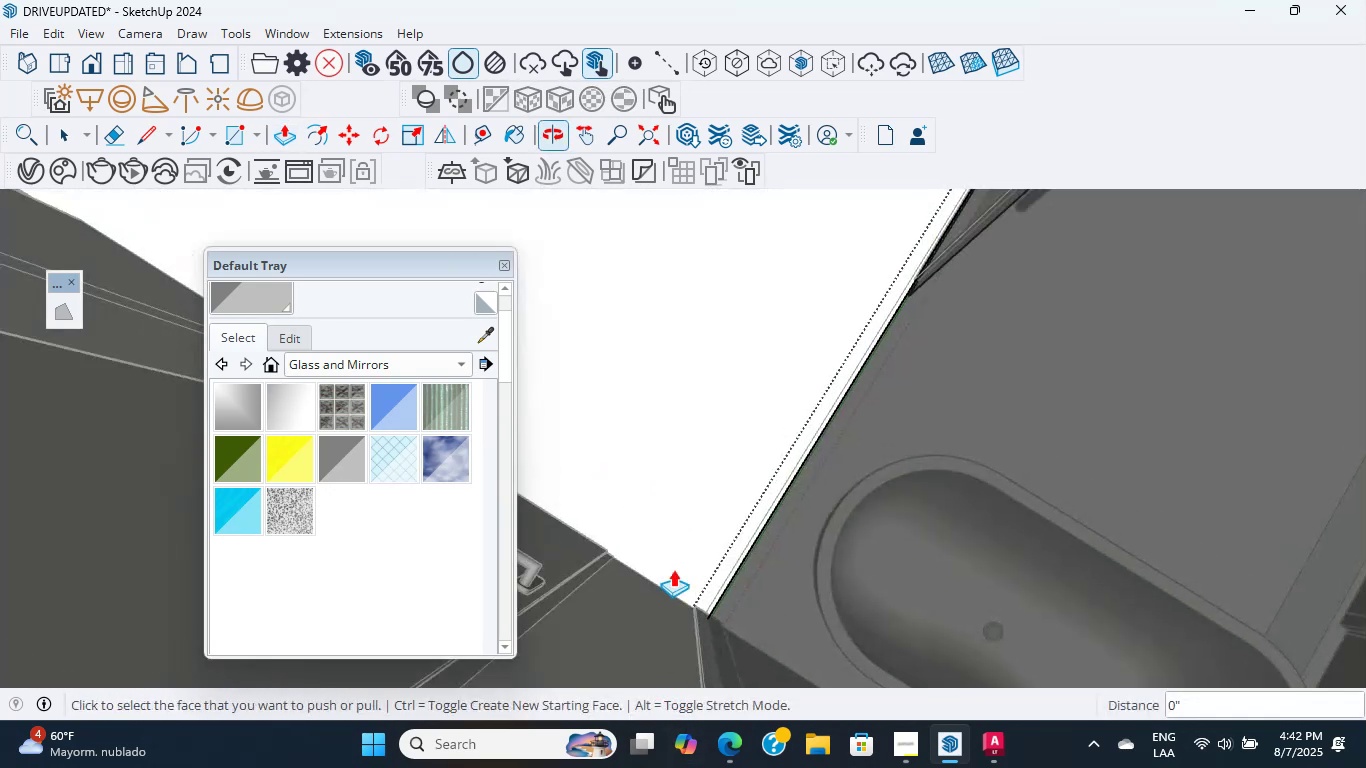 
scroll: coordinate [786, 421], scroll_direction: down, amount: 23.0
 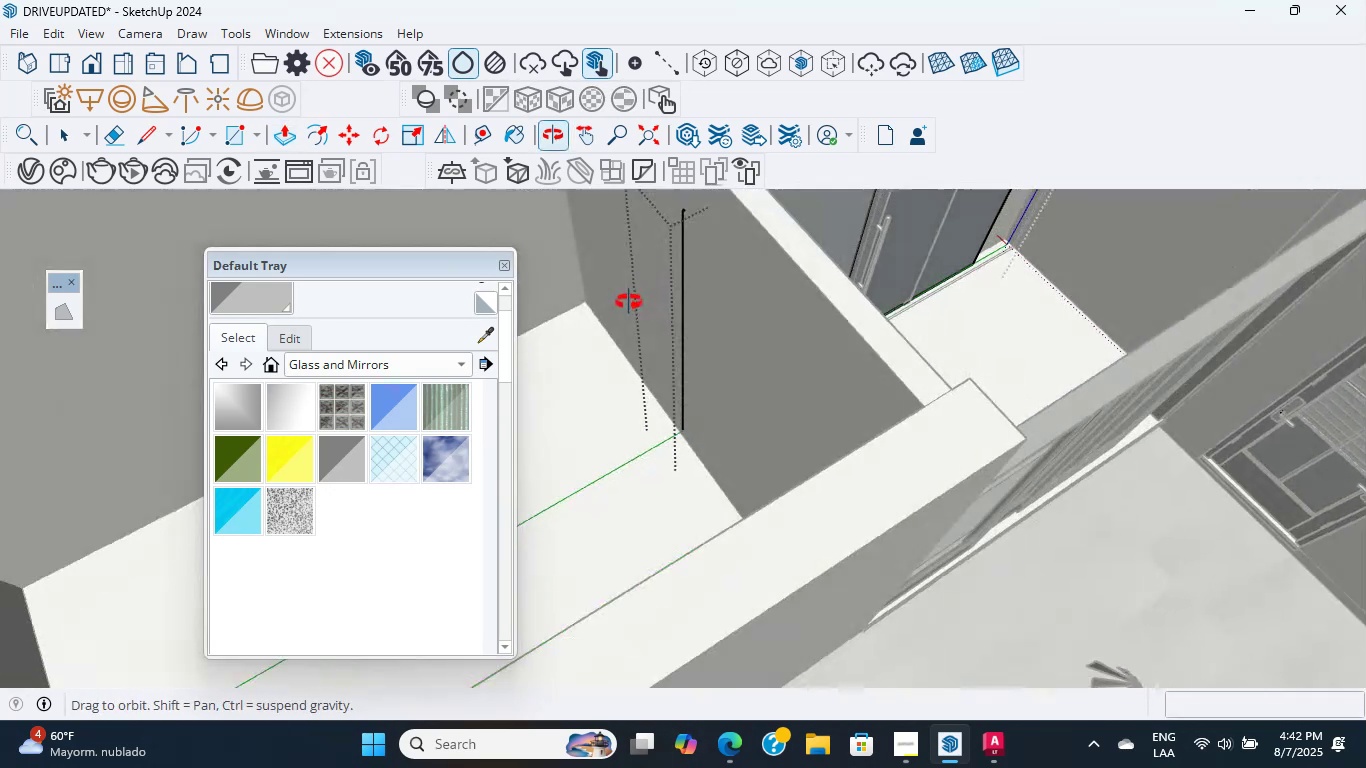 
hold_key(key=ShiftLeft, duration=0.42)
 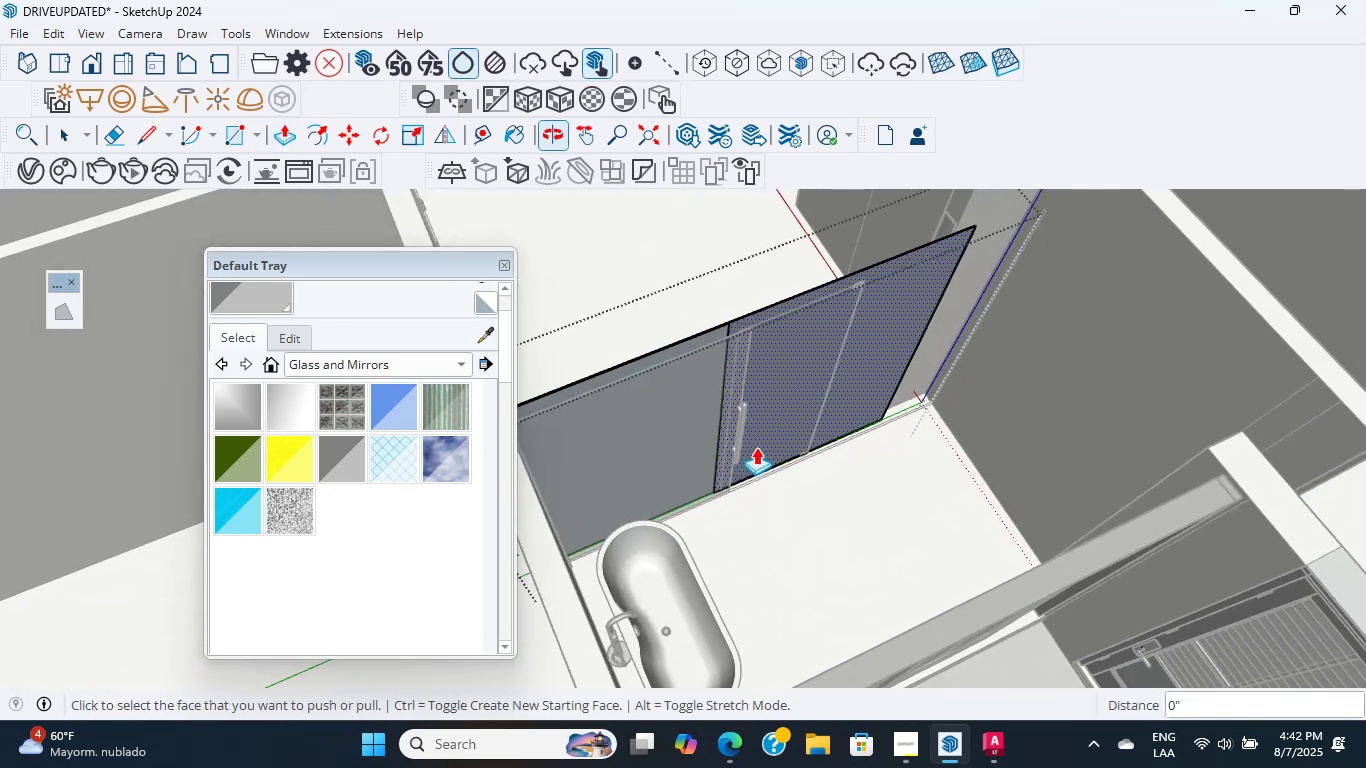 
scroll: coordinate [790, 374], scroll_direction: up, amount: 3.0
 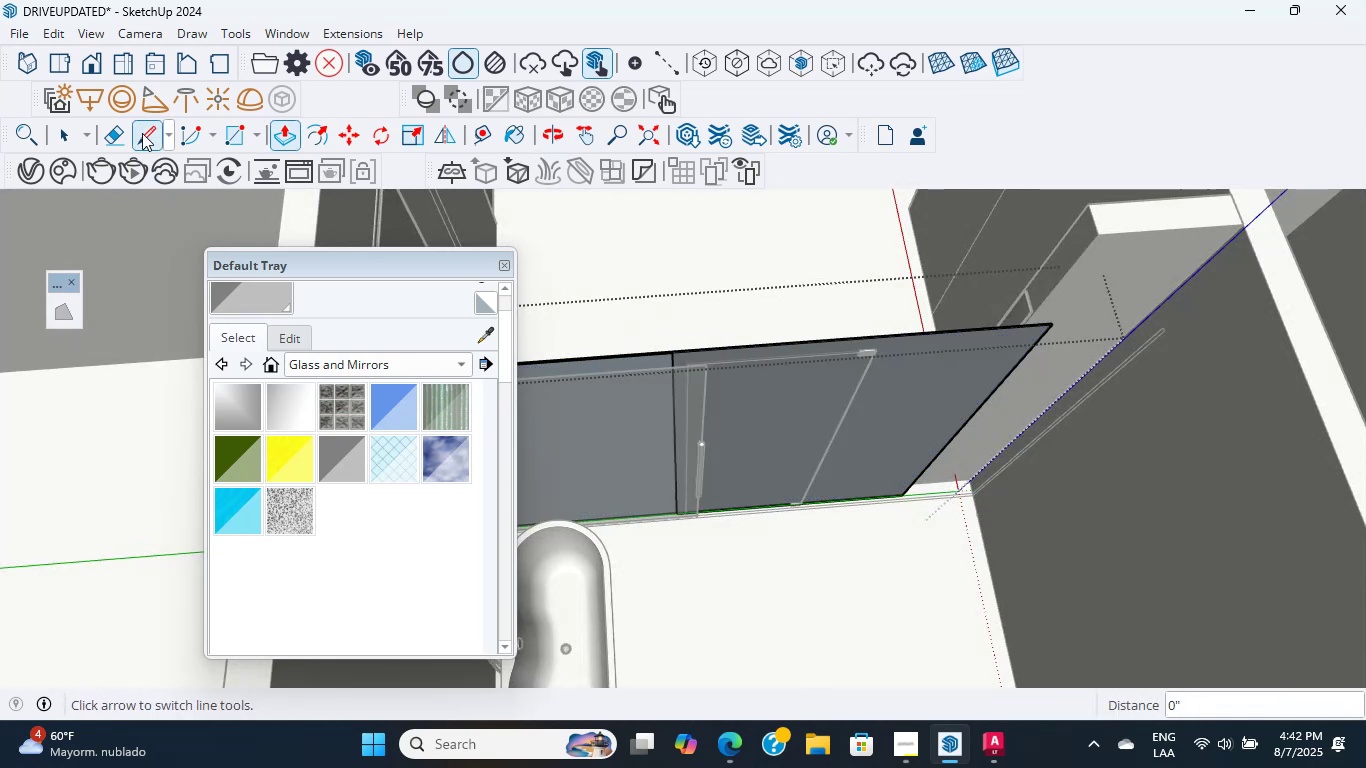 
left_click([66, 130])
 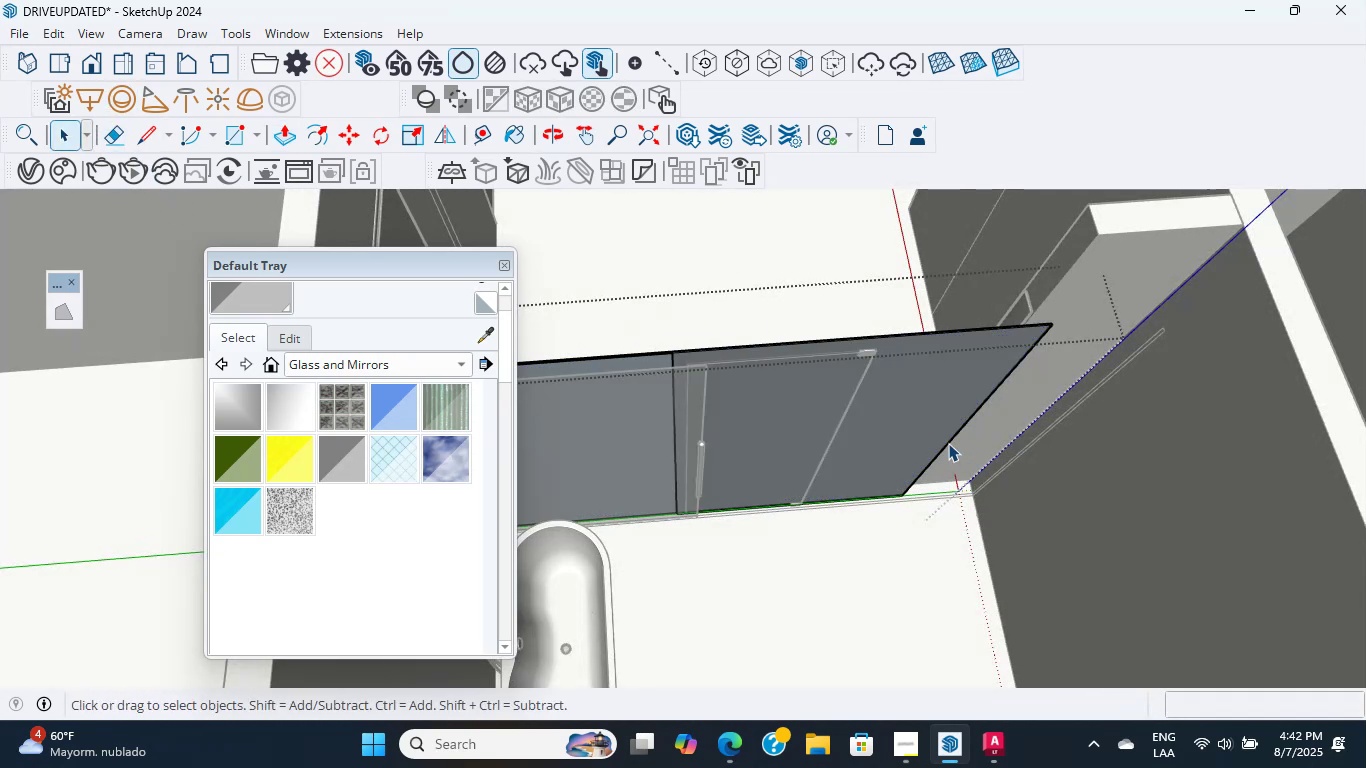 
double_click([897, 426])
 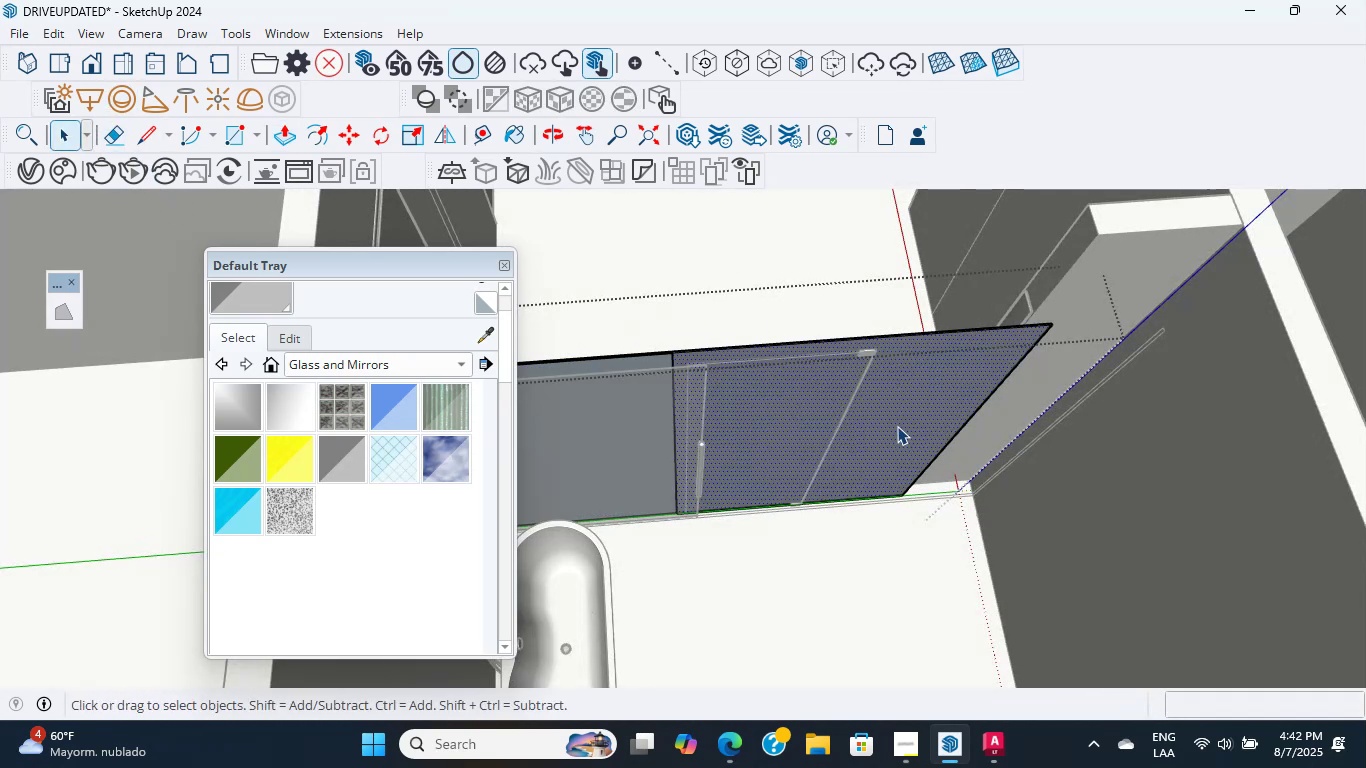 
triple_click([897, 426])
 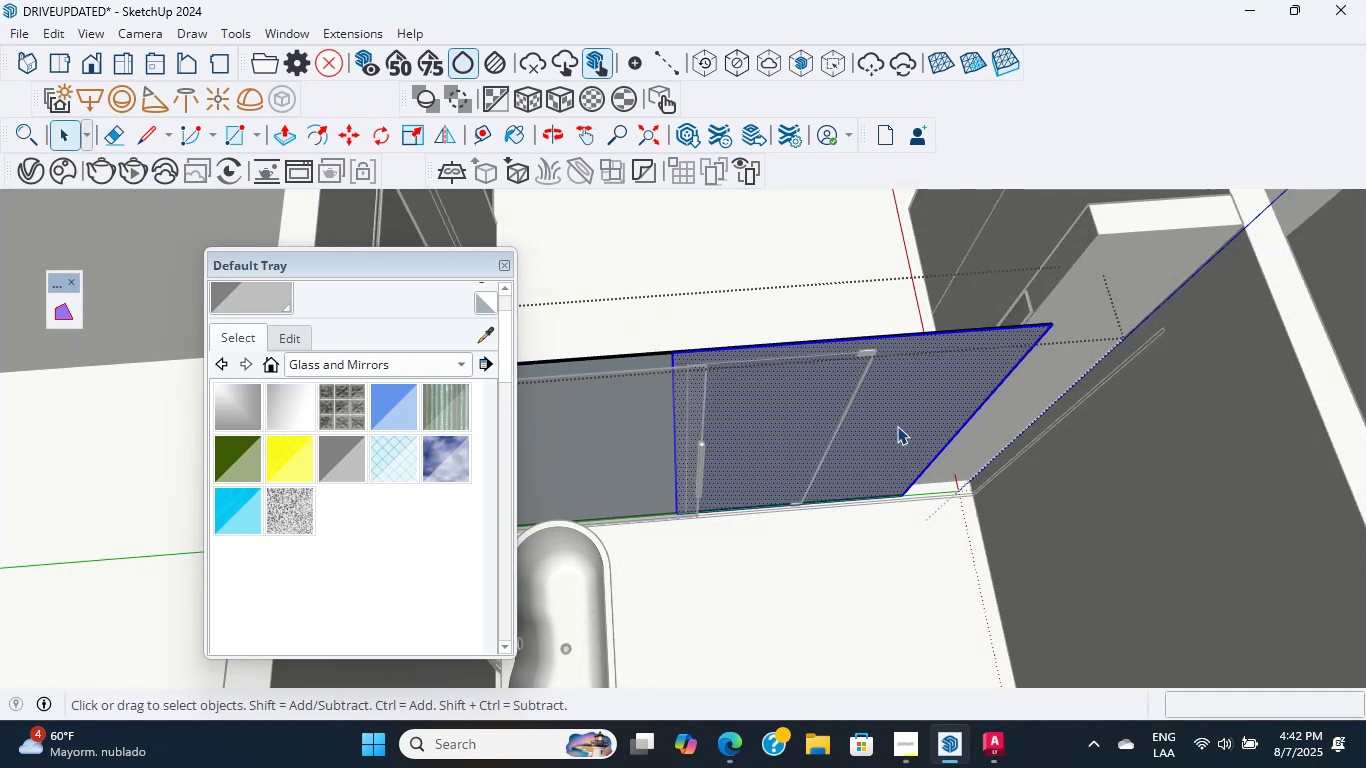 
triple_click([897, 426])
 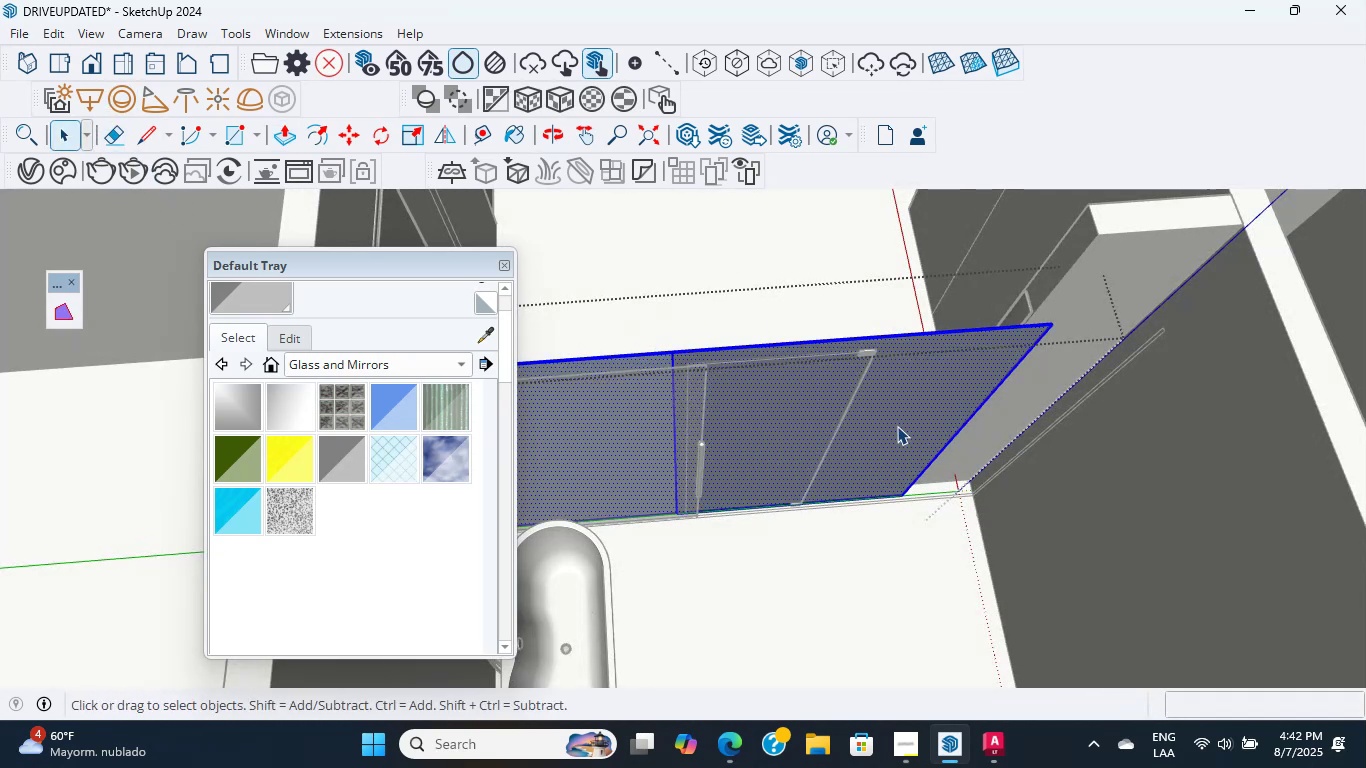 
key(Delete)
 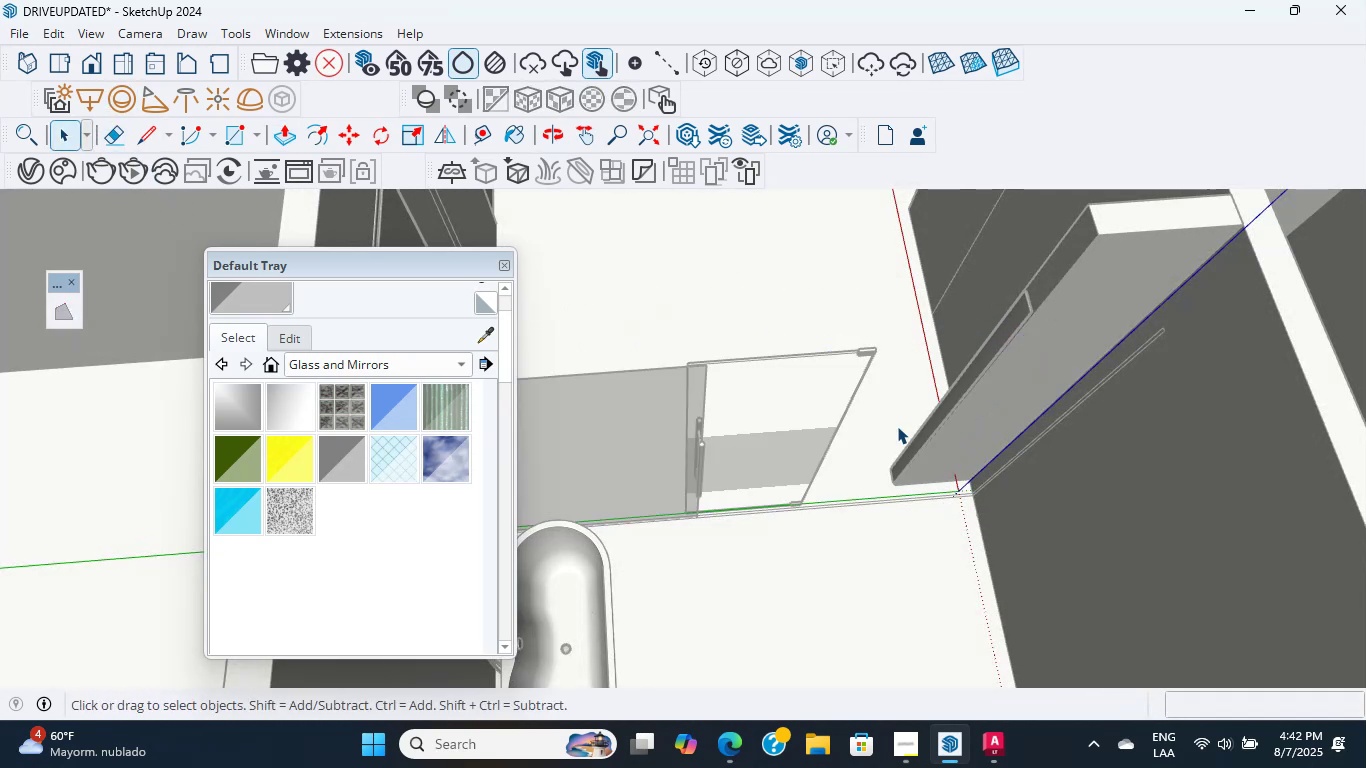 
scroll: coordinate [885, 442], scroll_direction: down, amount: 4.0
 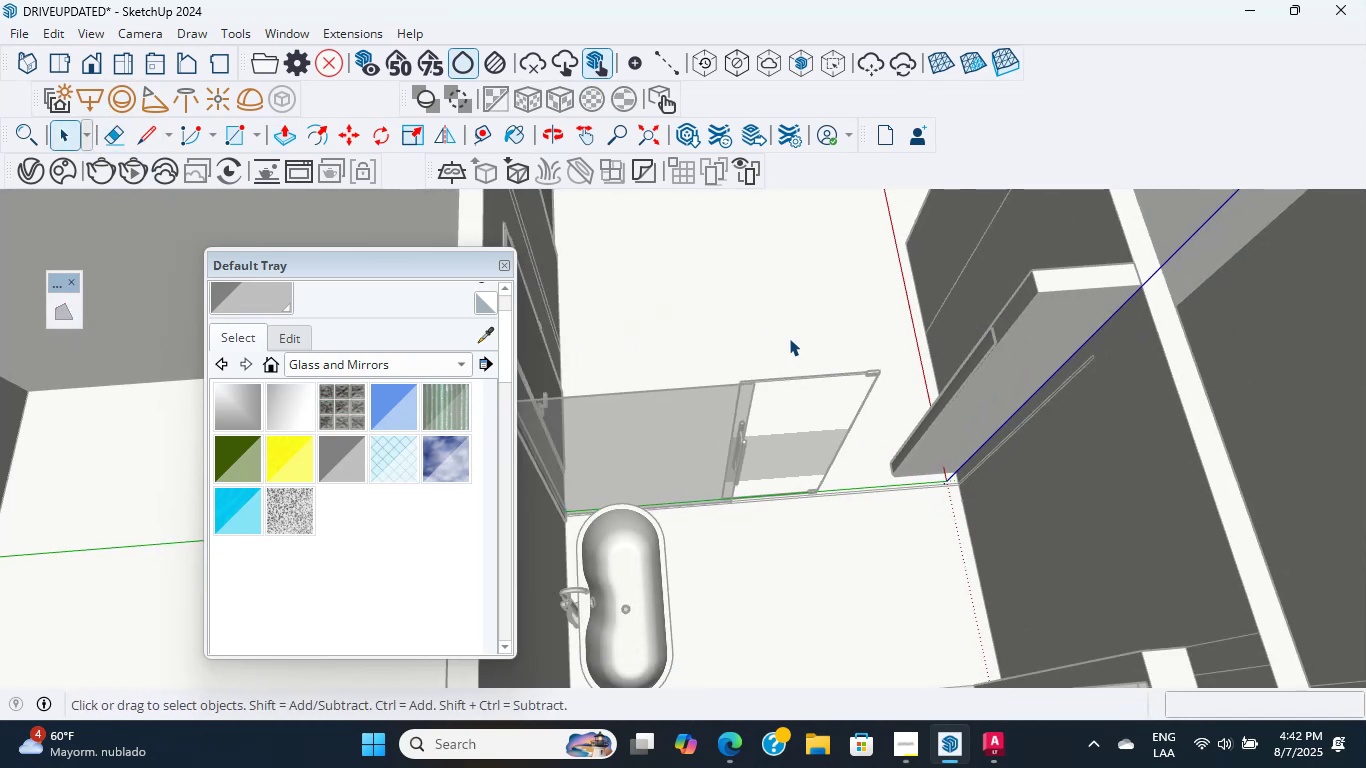 
left_click([789, 309])
 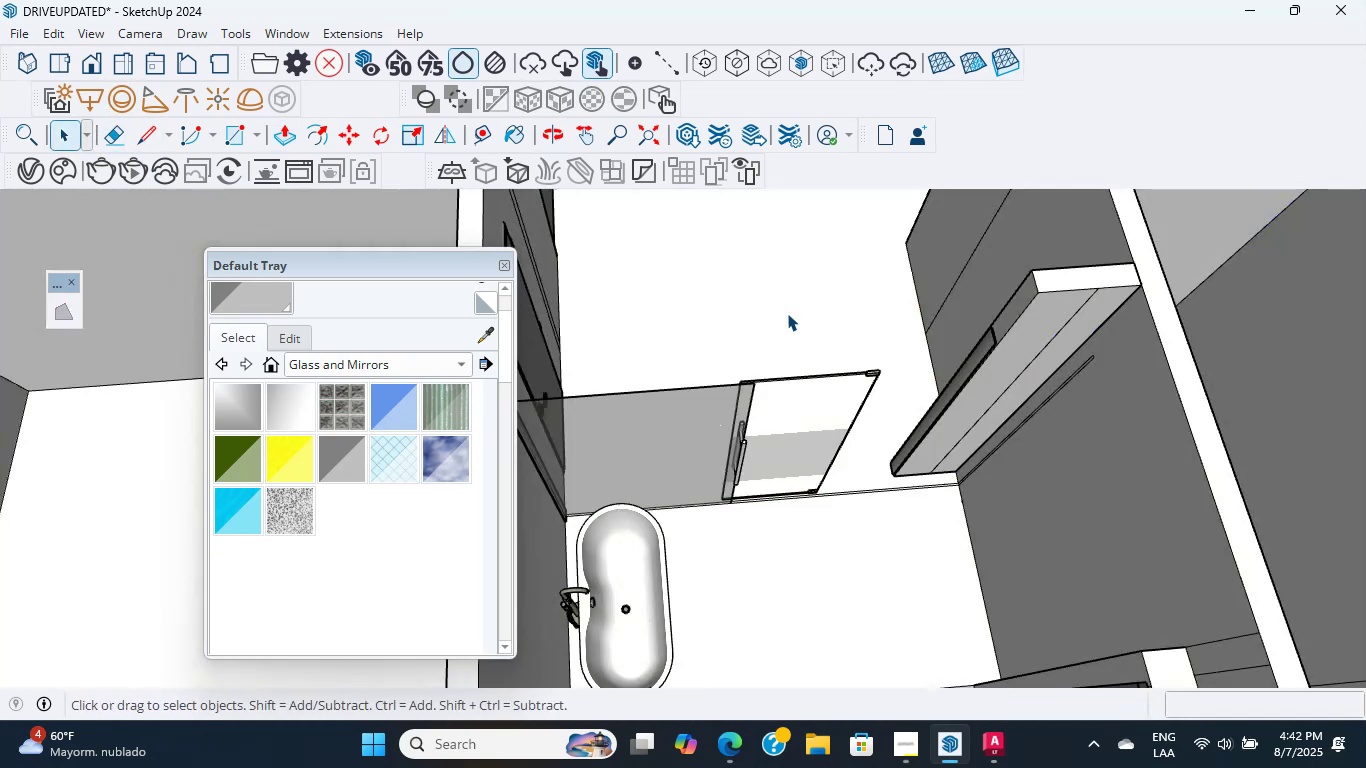 
key(Escape)
 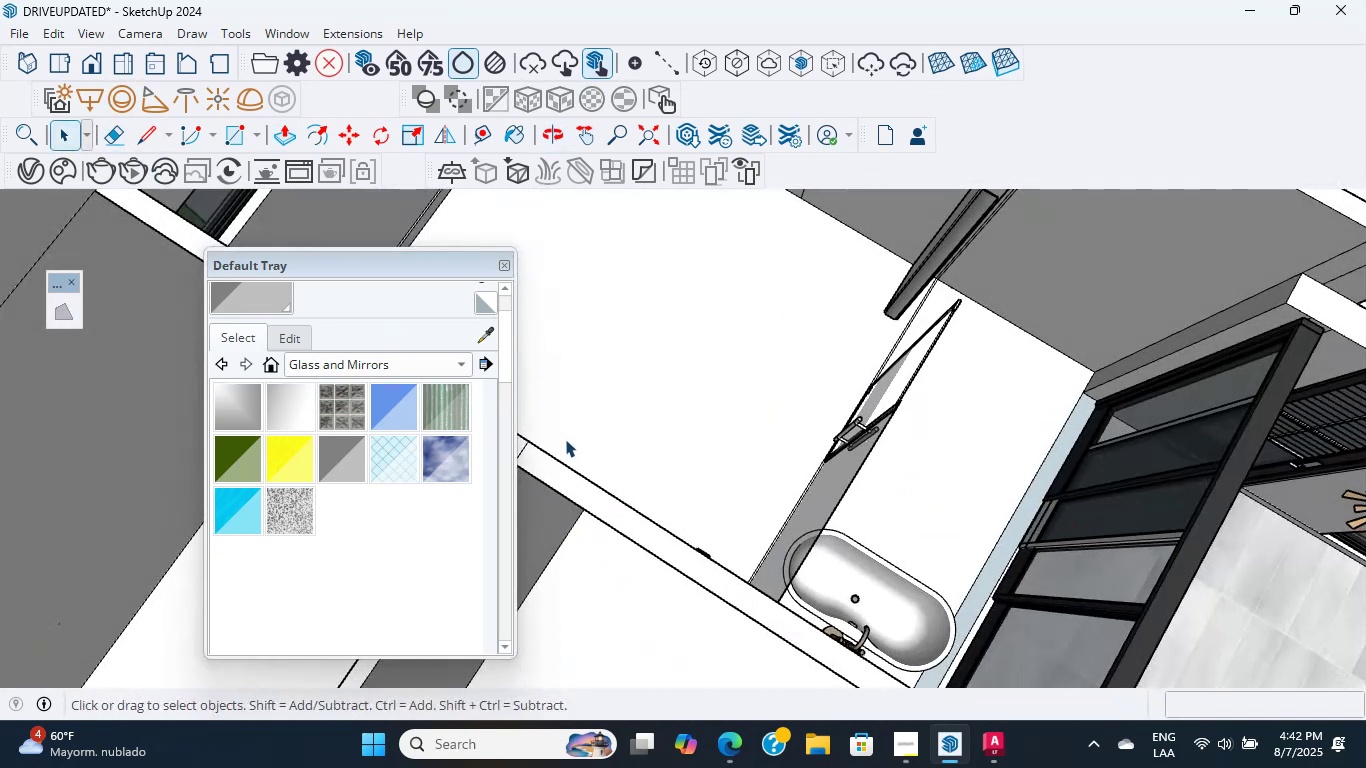 
hold_key(key=ShiftLeft, duration=0.36)
scroll: coordinate [786, 355], scroll_direction: up, amount: 2.0
 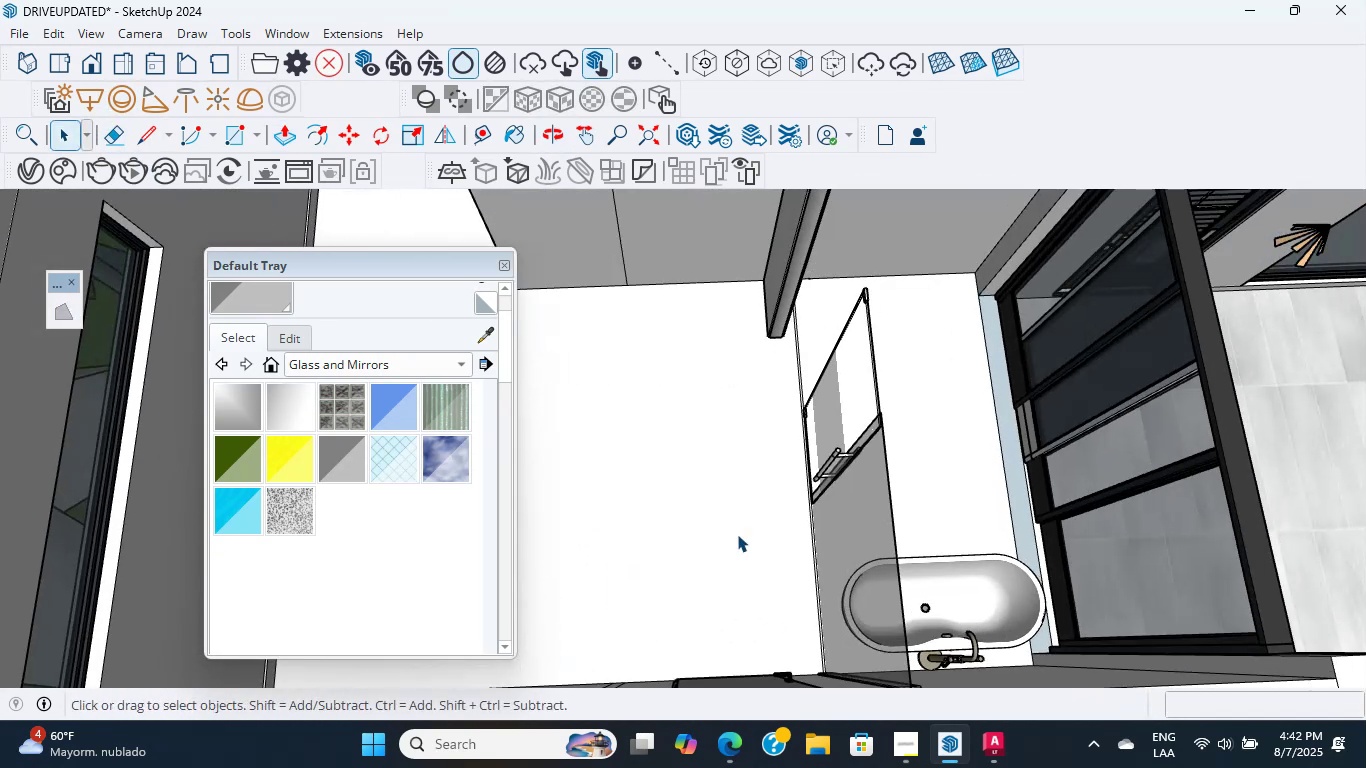 
hold_key(key=ShiftLeft, duration=0.6)
scroll: coordinate [954, 386], scroll_direction: up, amount: 3.0
 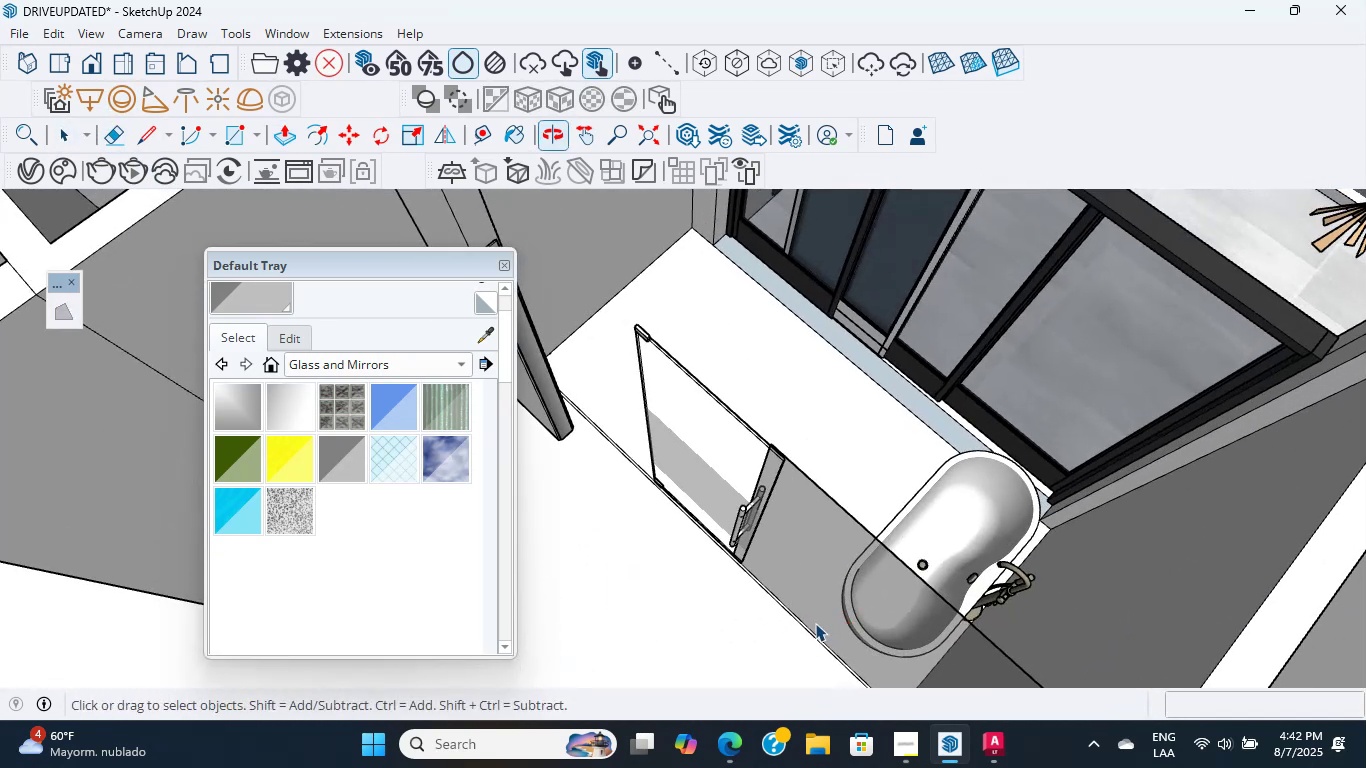 
hold_key(key=ShiftLeft, duration=0.58)
 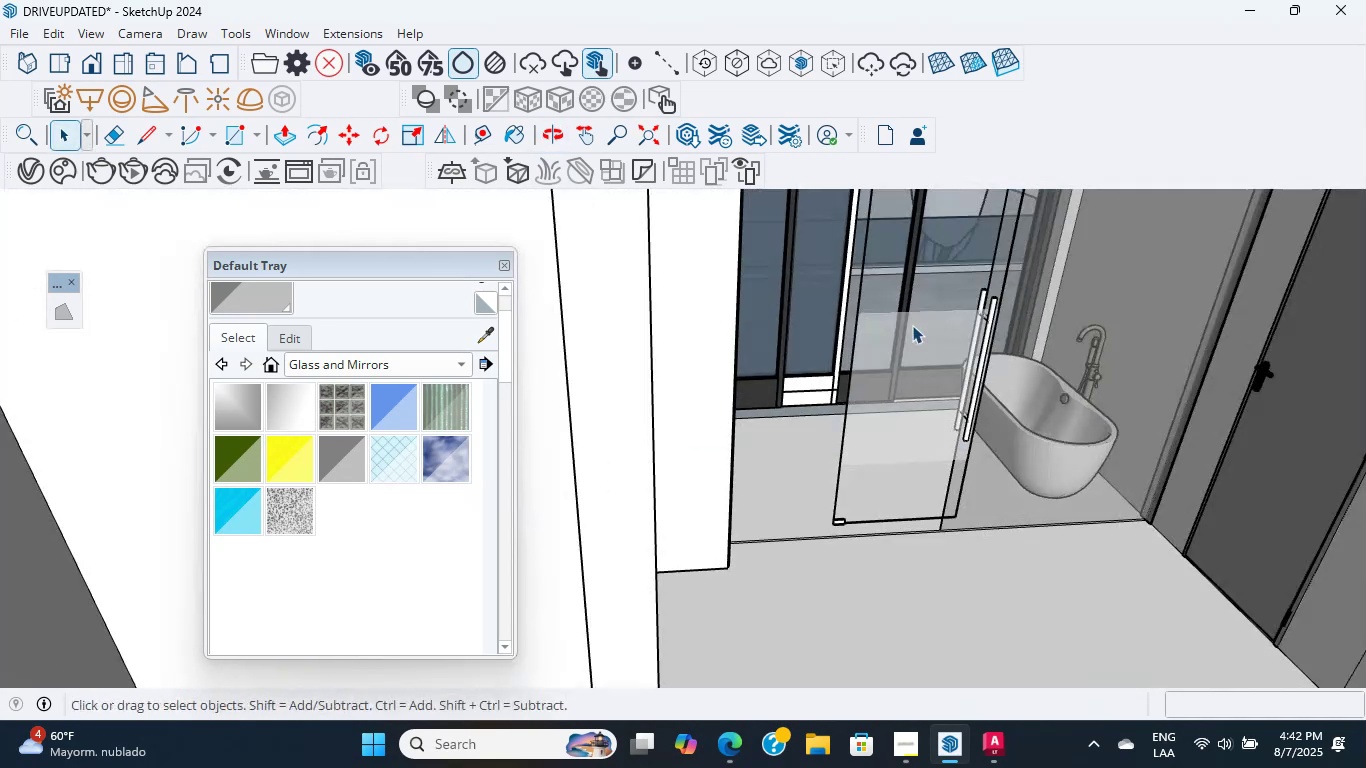 
left_click([917, 284])
 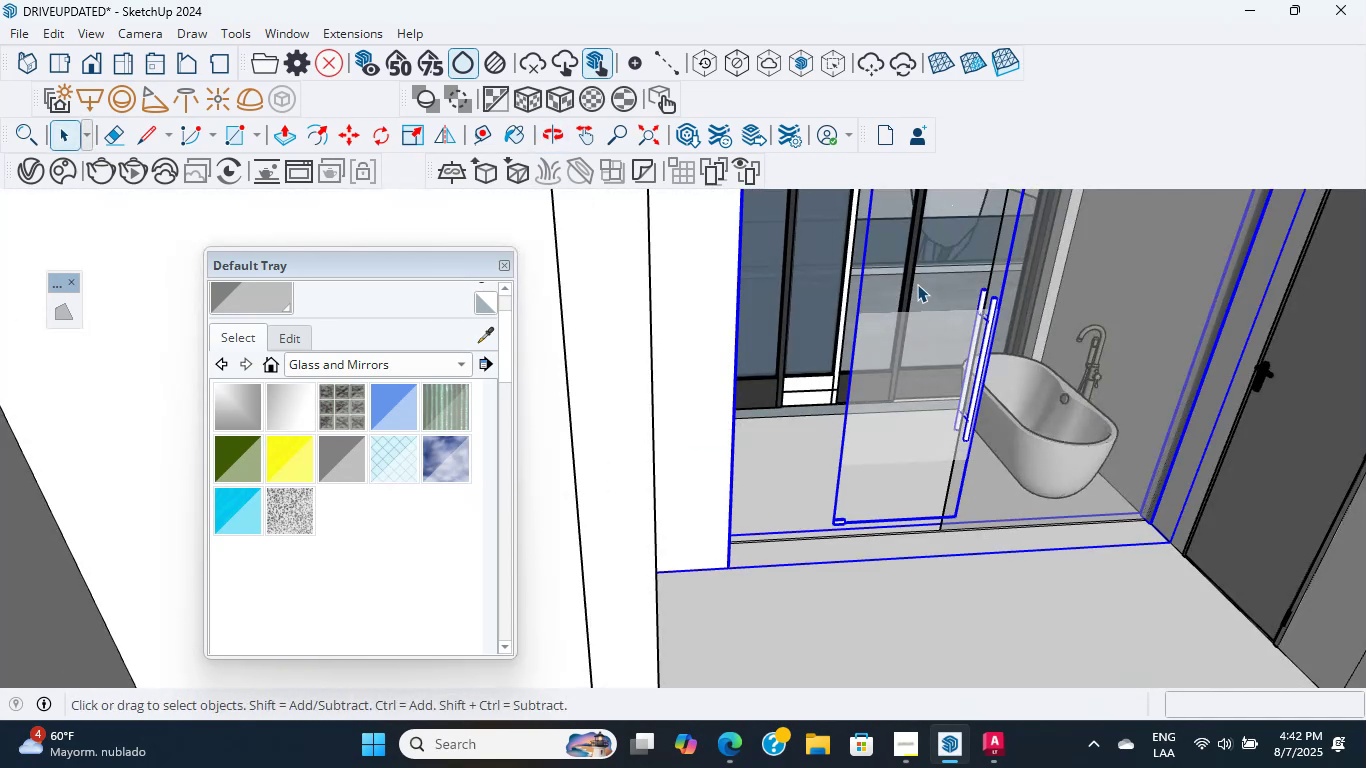 
scroll: coordinate [944, 312], scroll_direction: up, amount: 3.0
 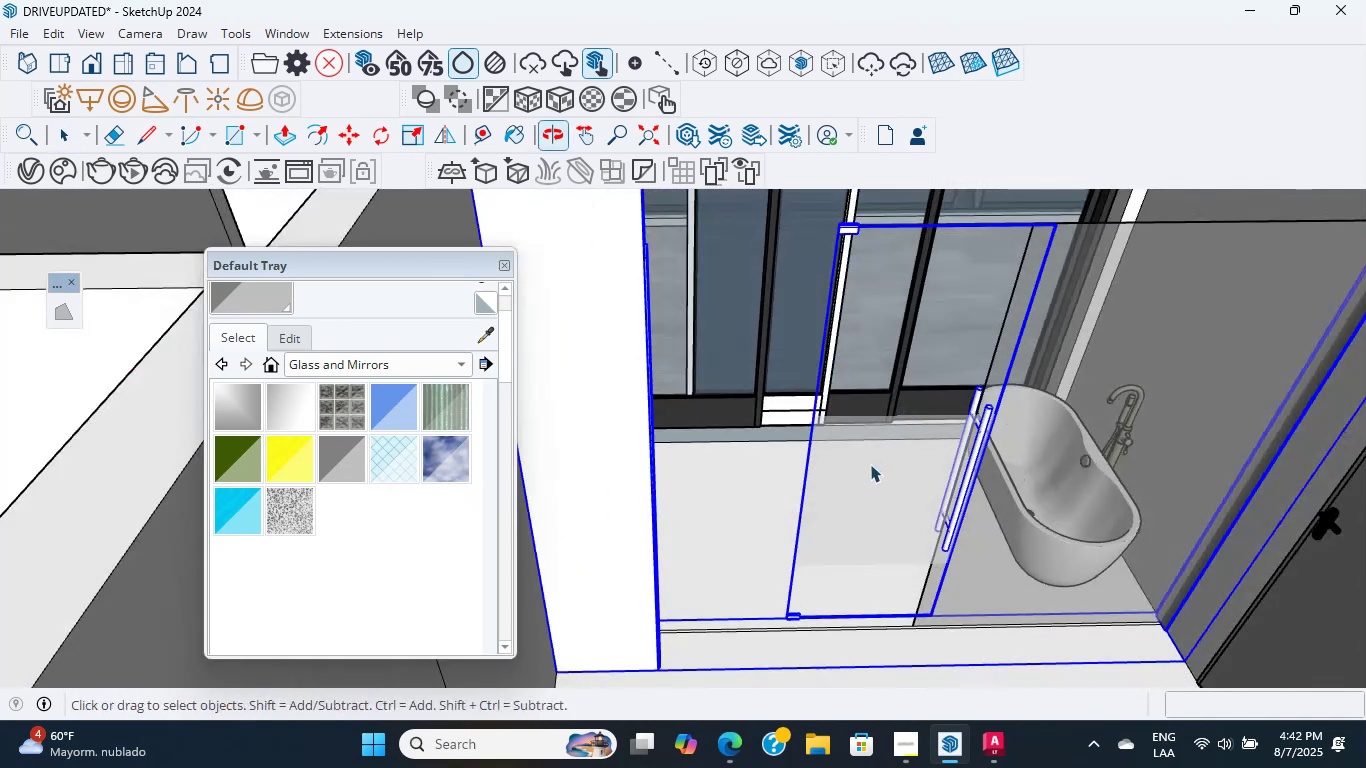 
double_click([870, 464])
 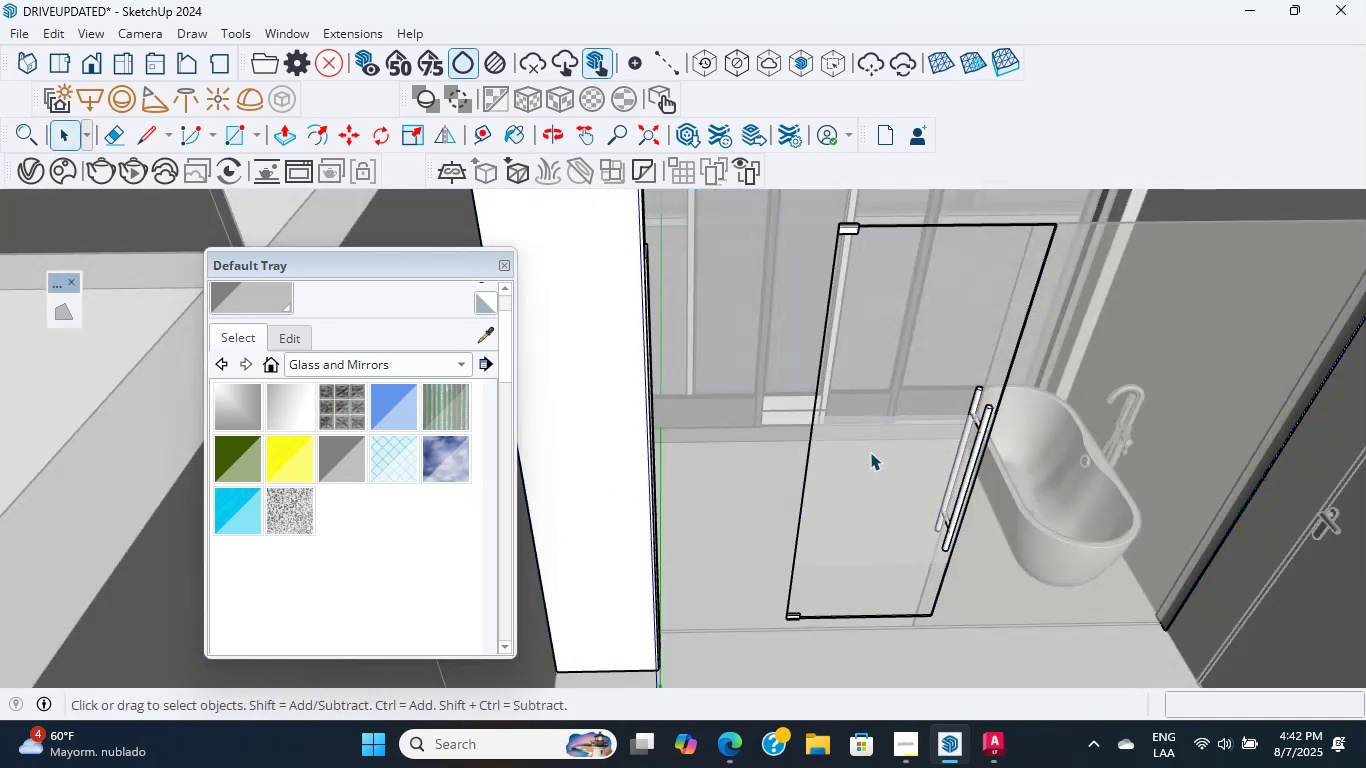 
triple_click([870, 442])
 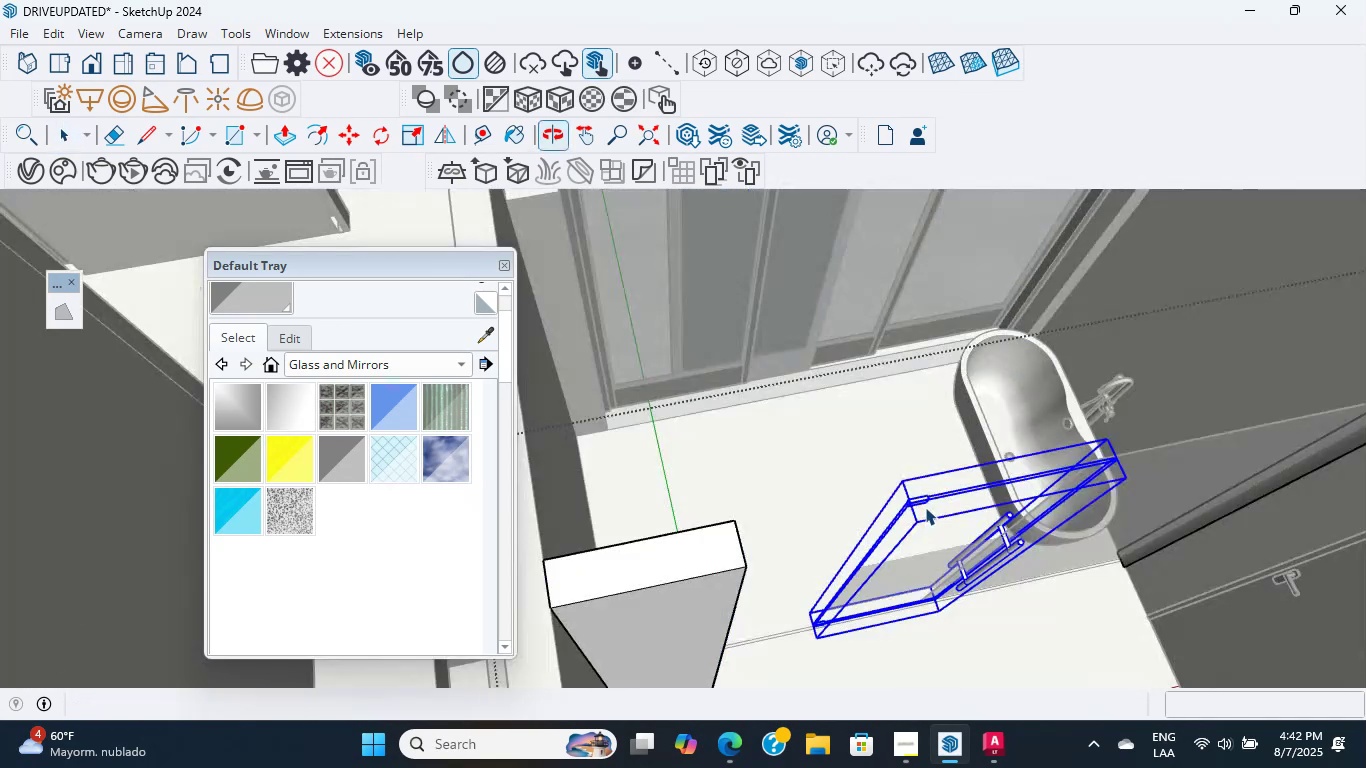 
scroll: coordinate [1030, 469], scroll_direction: down, amount: 1.0
 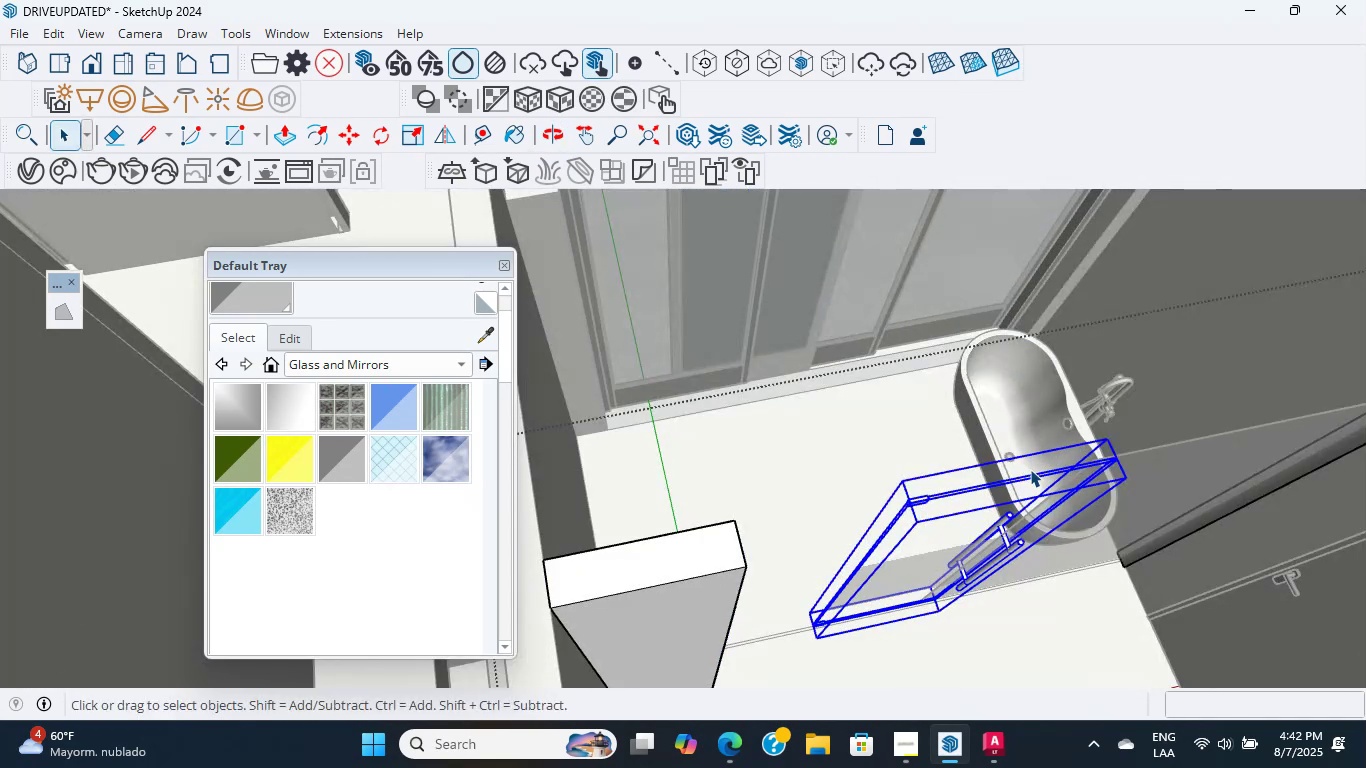 
scroll: coordinate [586, 524], scroll_direction: up, amount: 3.0
 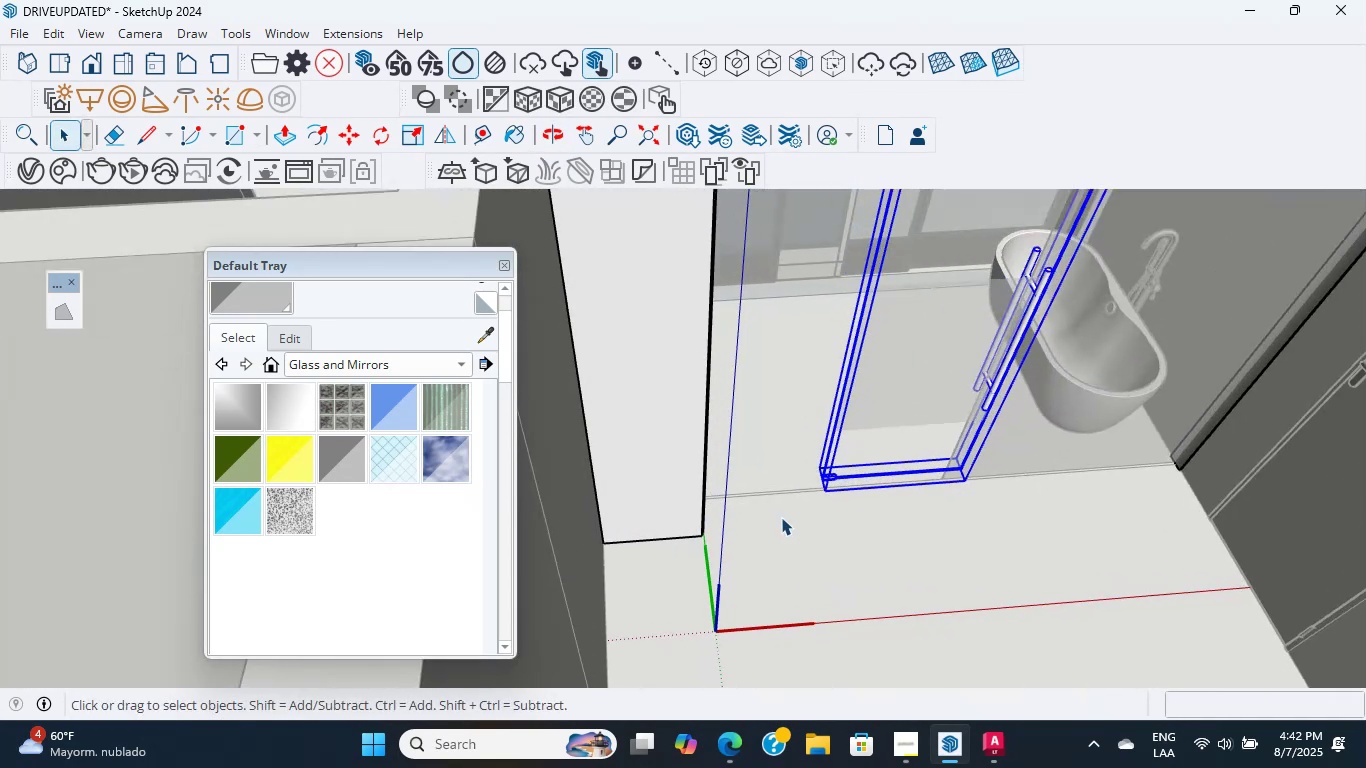 
double_click([781, 517])
 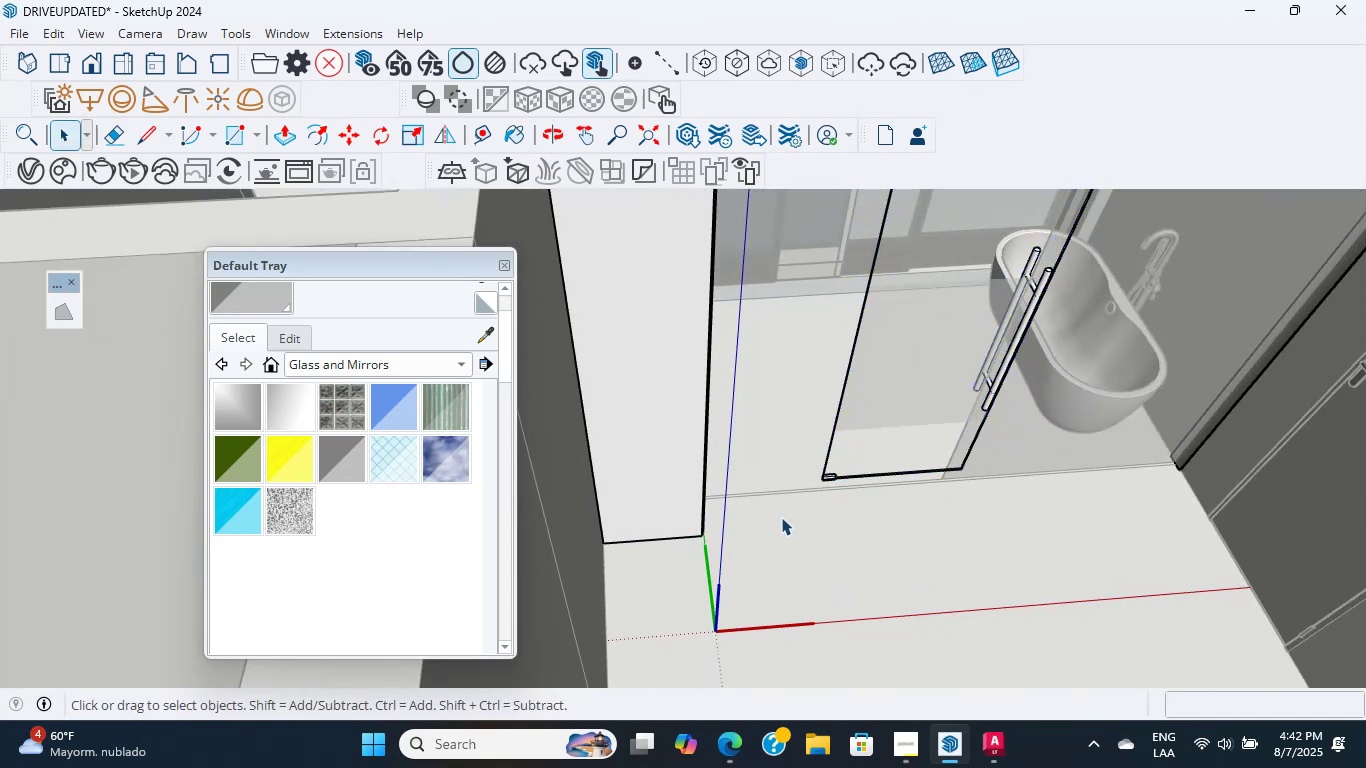 
key(Escape)
 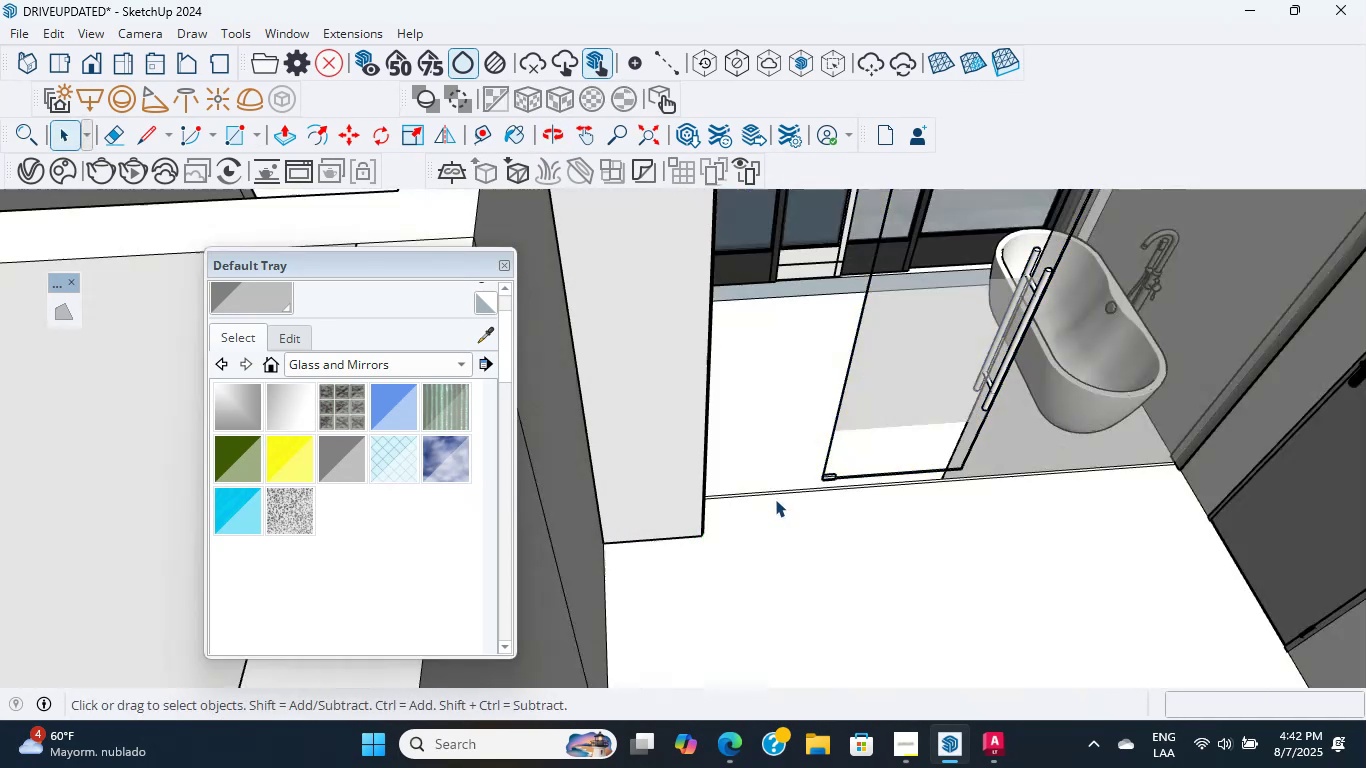 
scroll: coordinate [770, 486], scroll_direction: up, amount: 3.0
 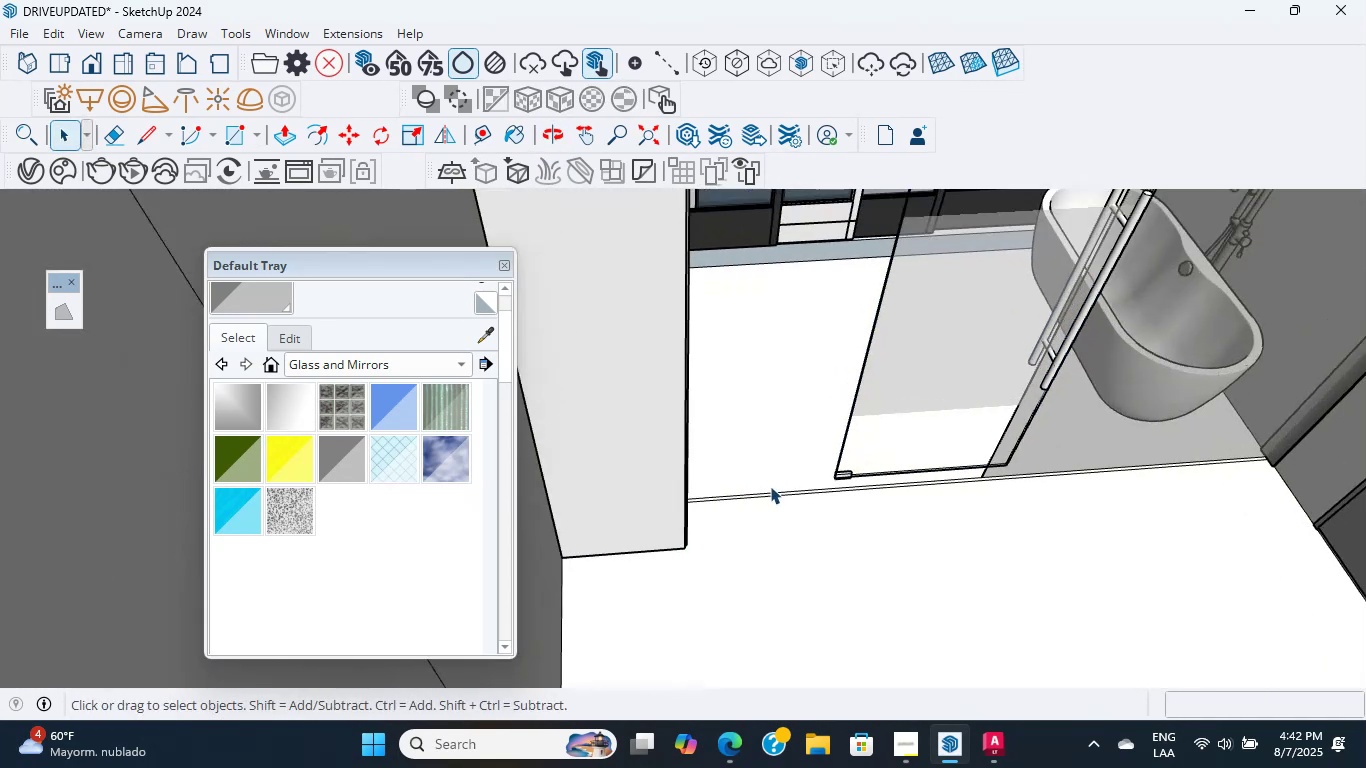 
left_click([770, 486])
 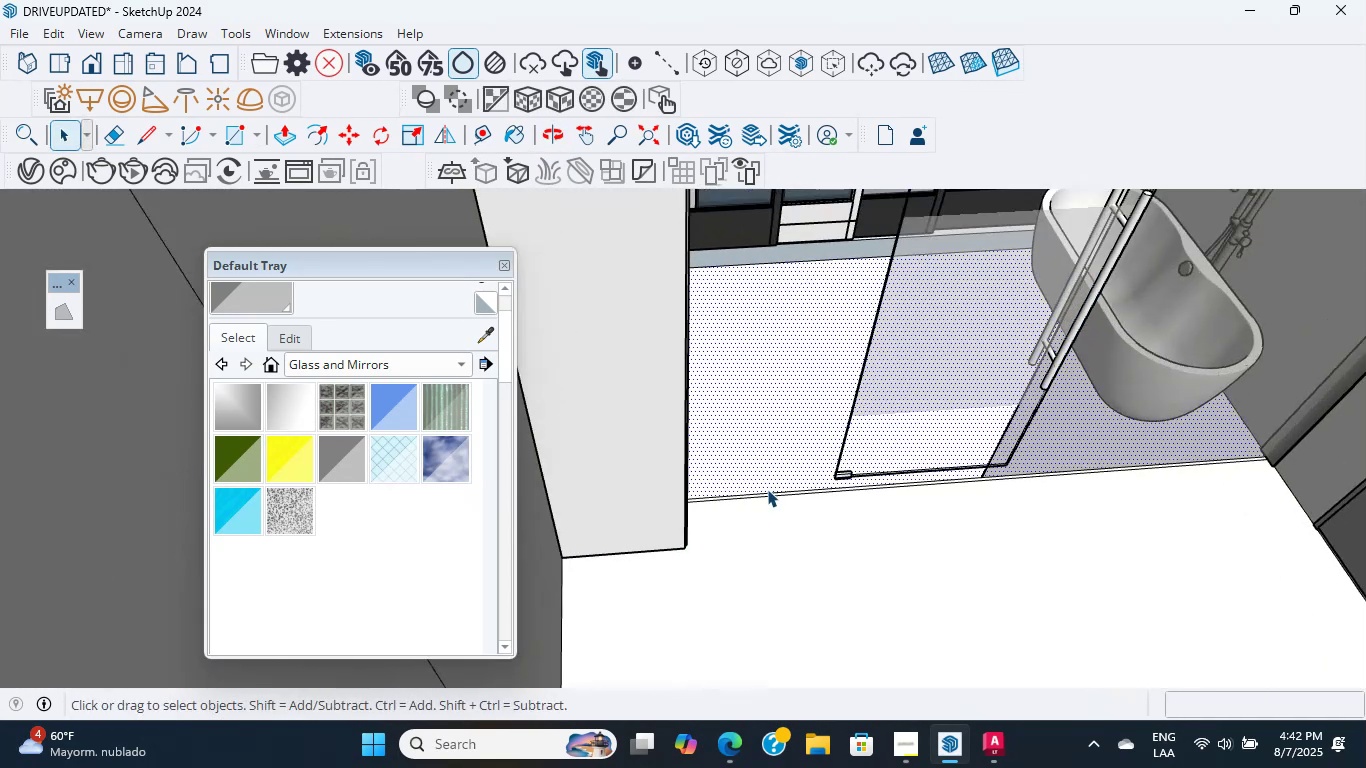 
scroll: coordinate [766, 493], scroll_direction: up, amount: 3.0
 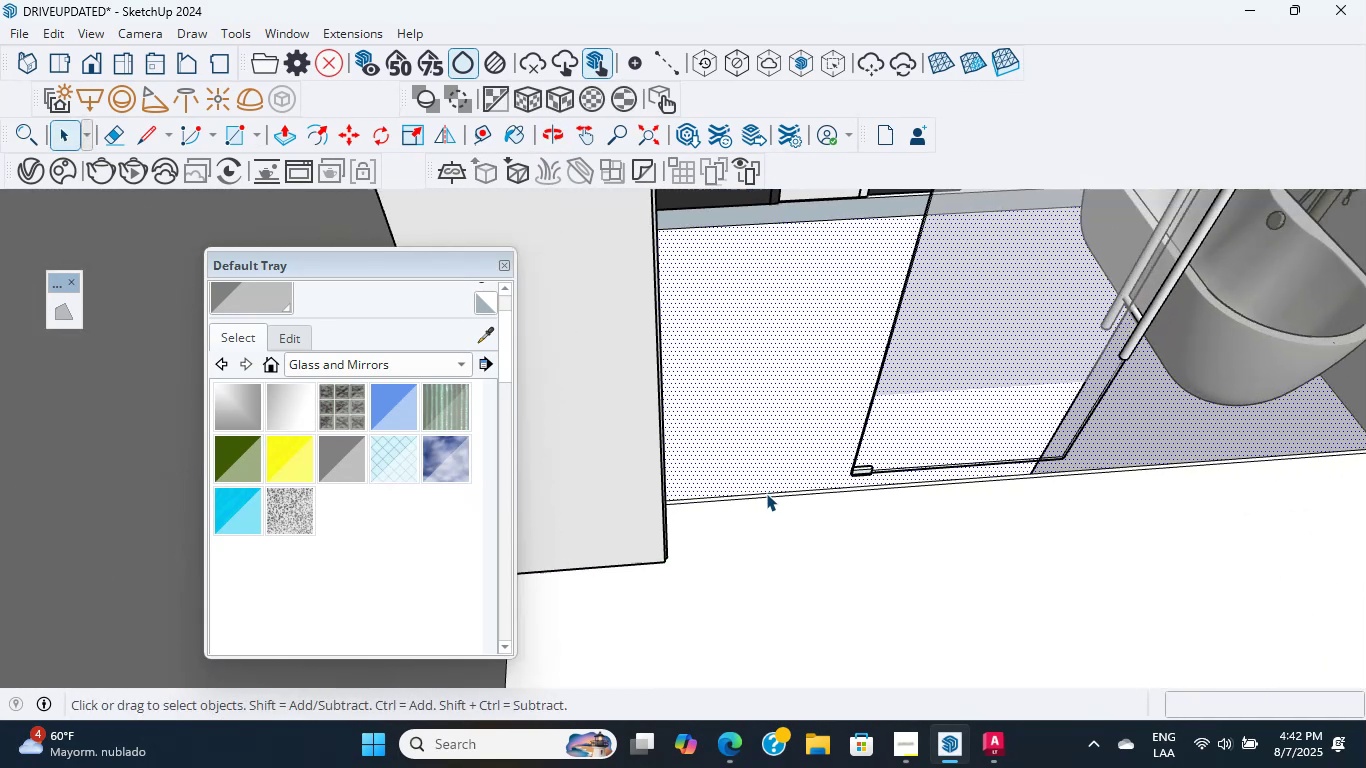 
key(Escape)
 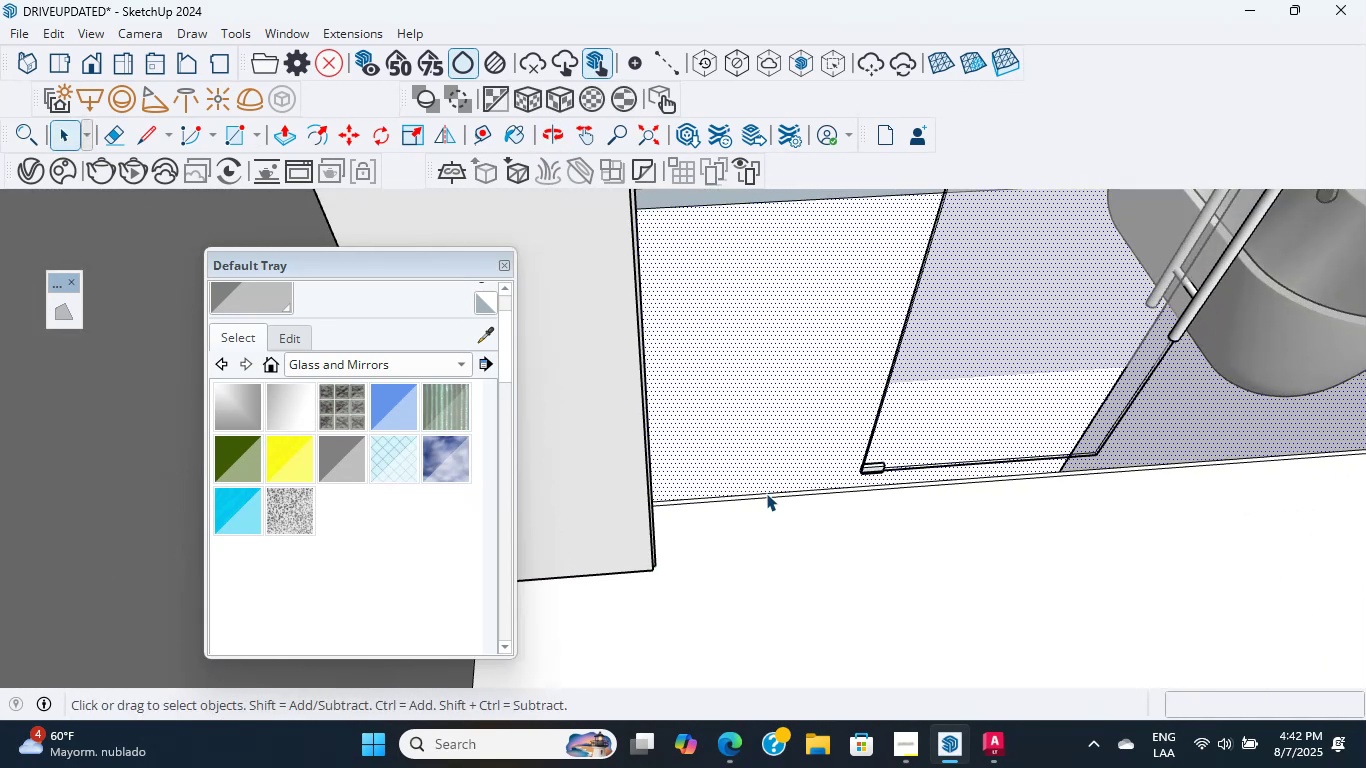 
left_click([766, 493])
 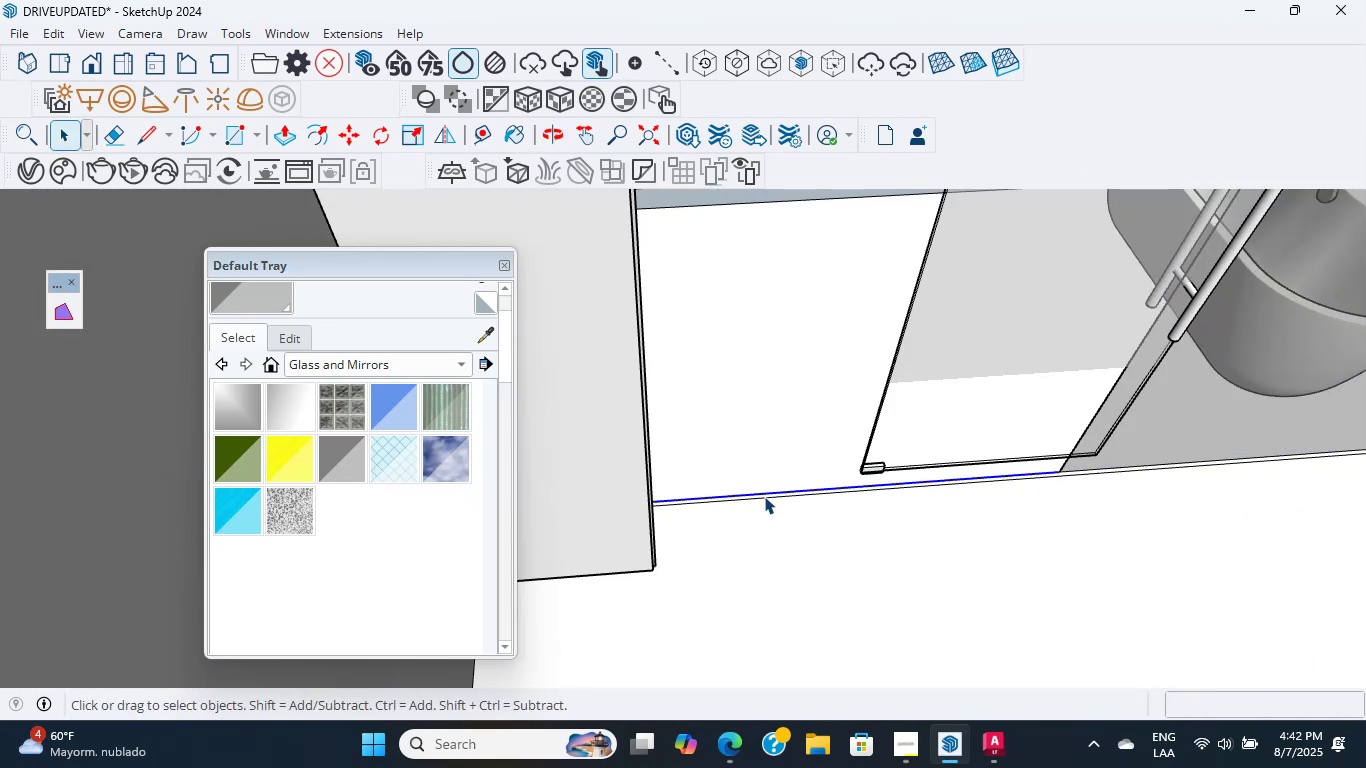 
key(E)
 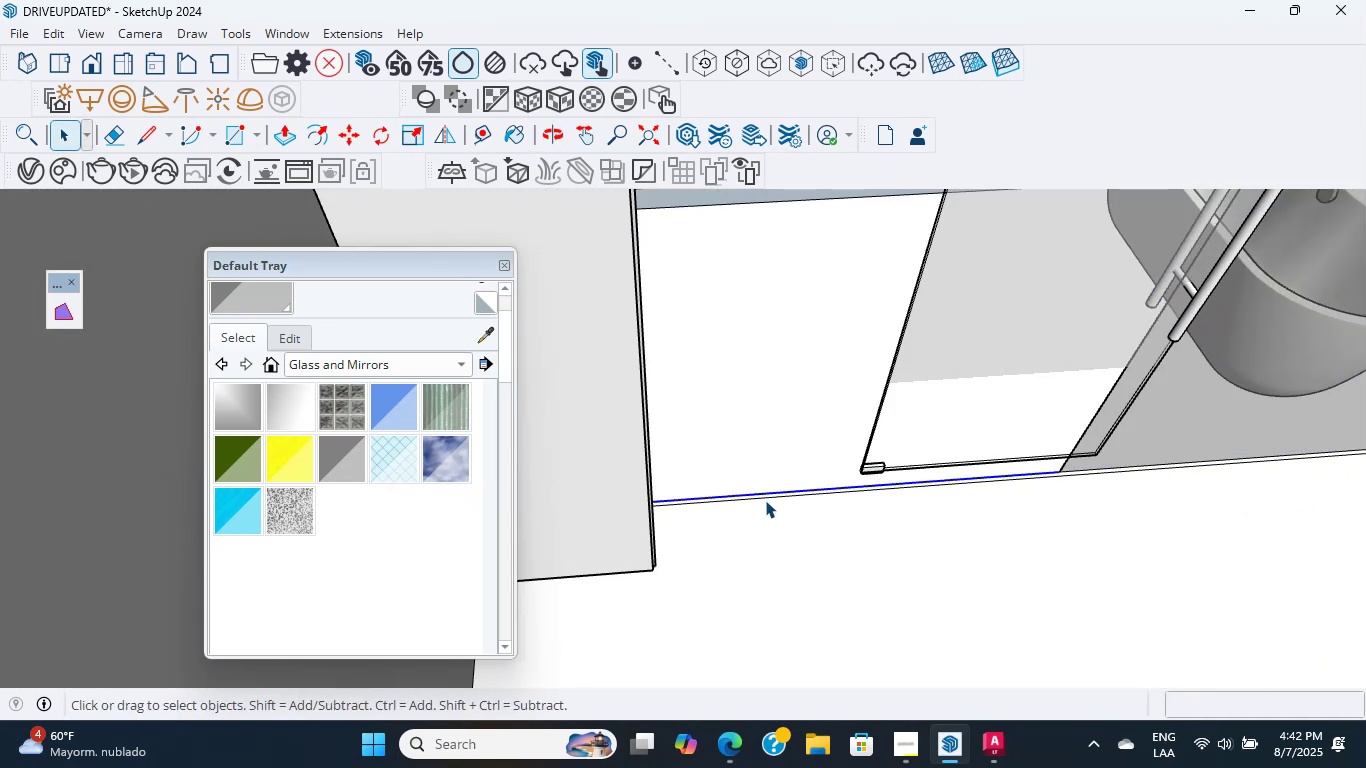 
left_click_drag(start_coordinate=[771, 515], to_coordinate=[772, 439])
 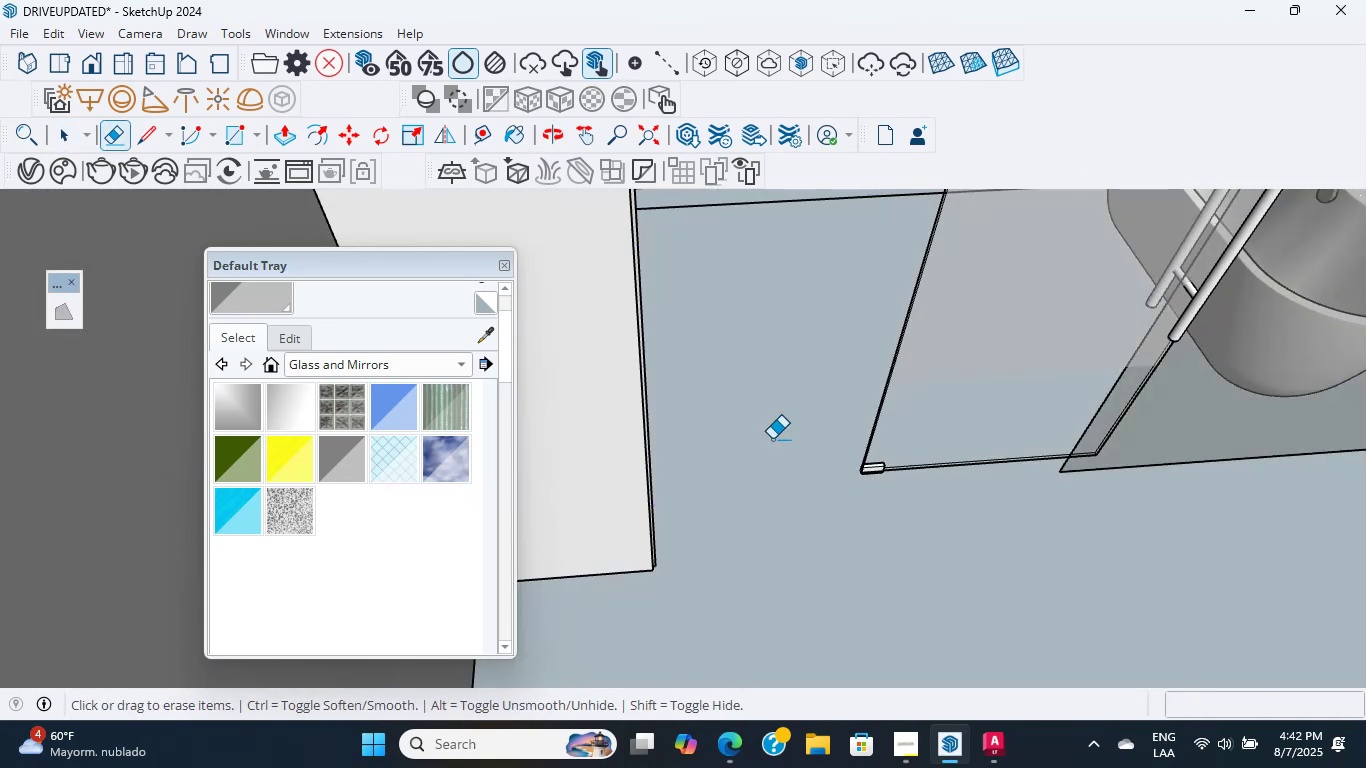 
scroll: coordinate [801, 487], scroll_direction: down, amount: 5.0
 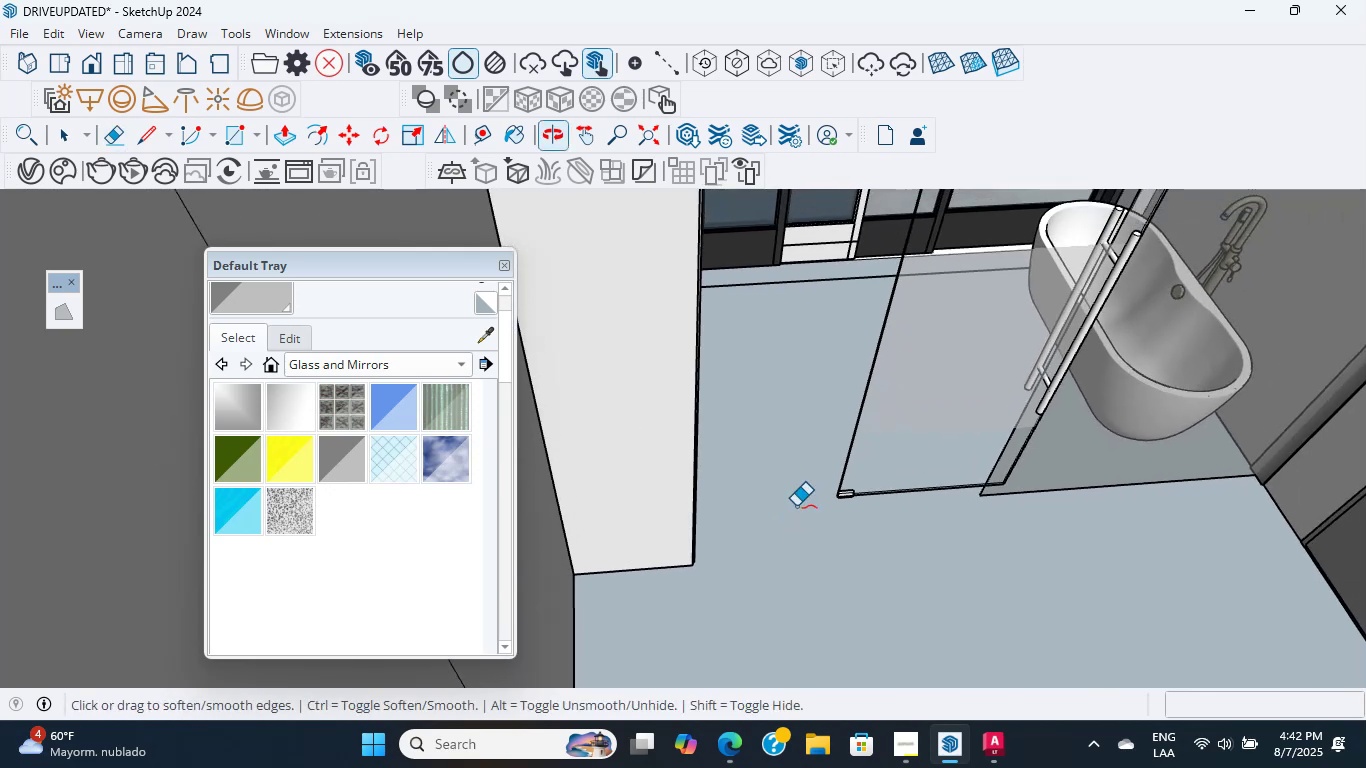 
key(Shift+ShiftLeft)
 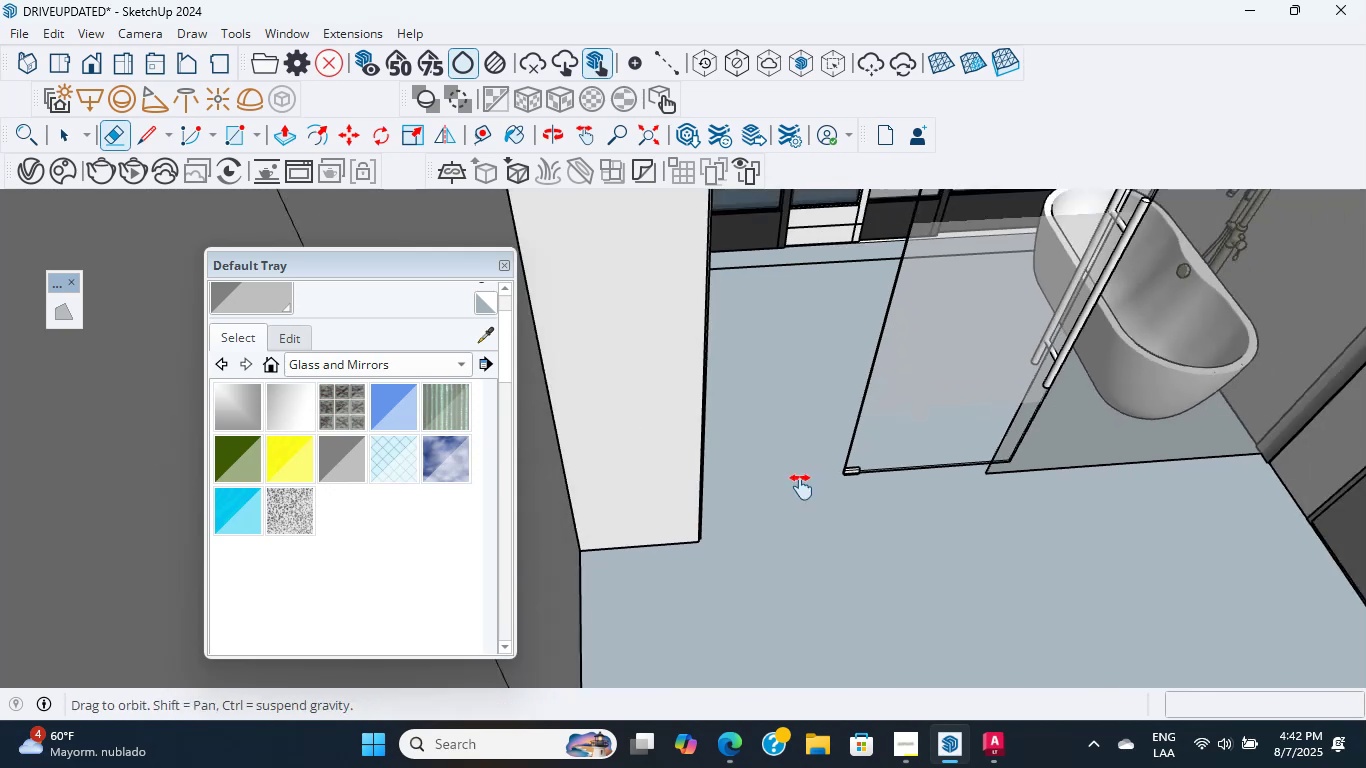 
key(Control+Z)
 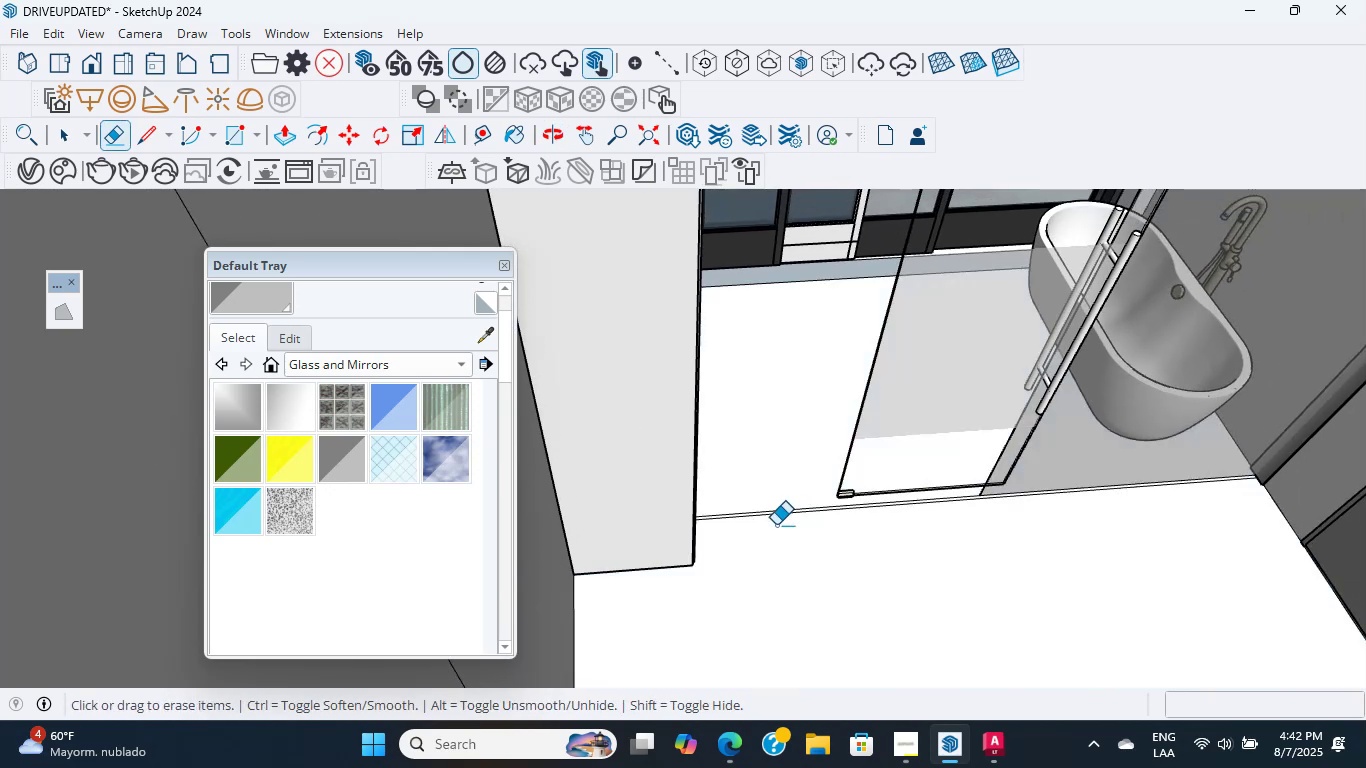 
scroll: coordinate [776, 509], scroll_direction: up, amount: 2.0
 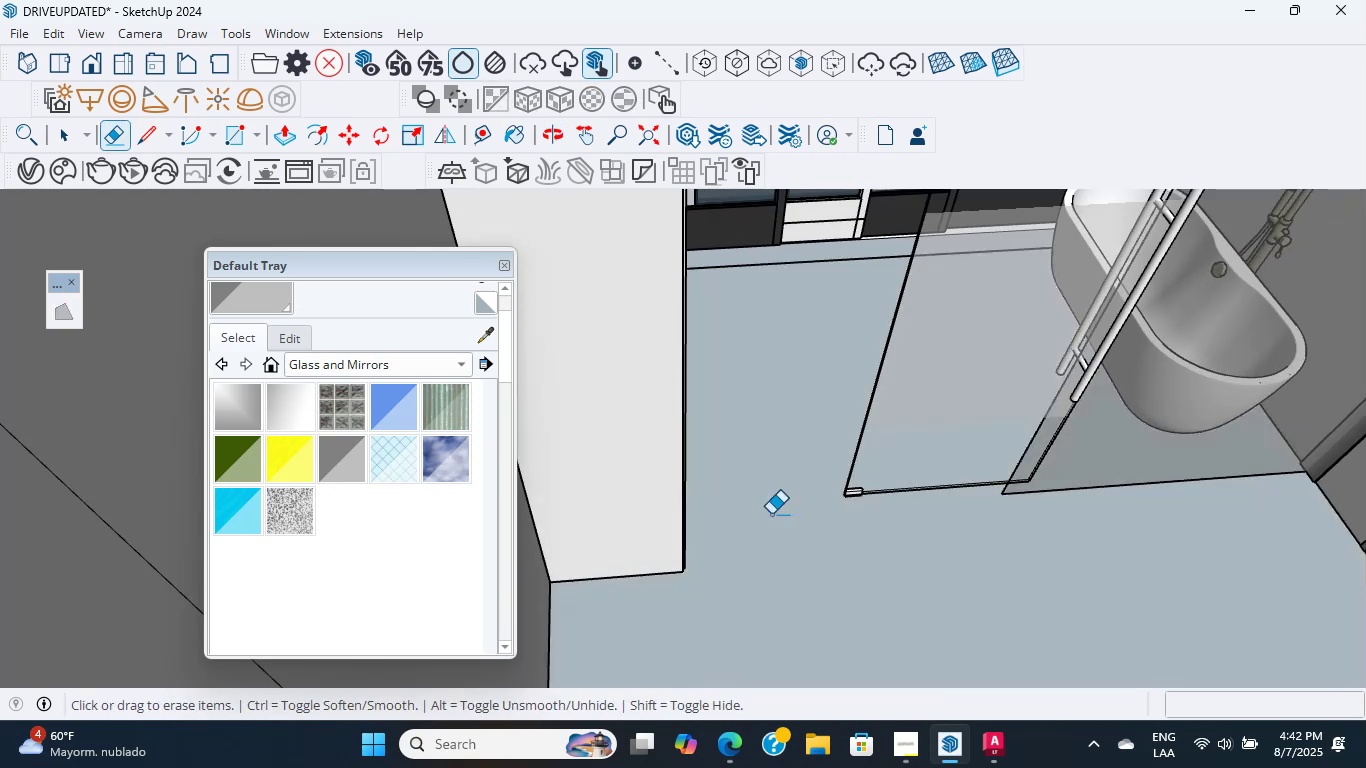 
scroll: coordinate [764, 538], scroll_direction: down, amount: 4.0
 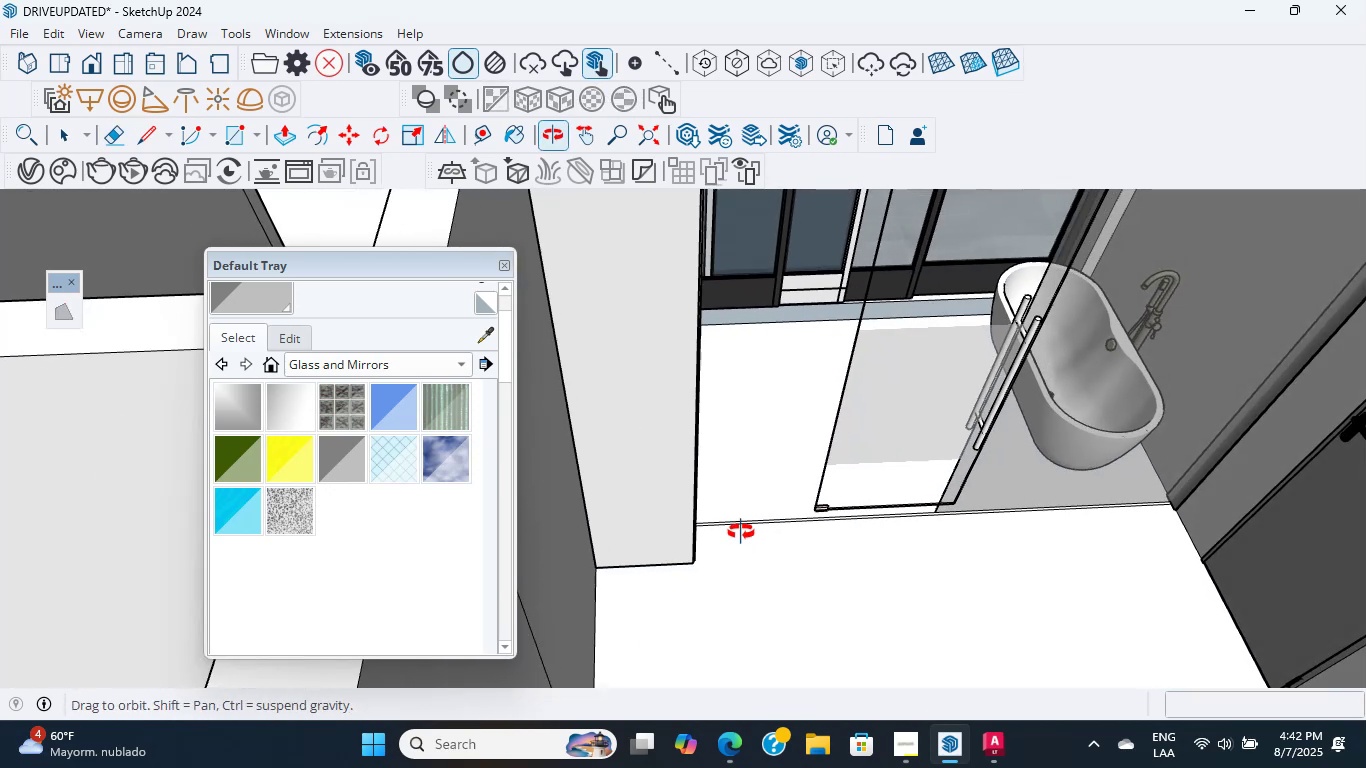 
key(Control+Z)
 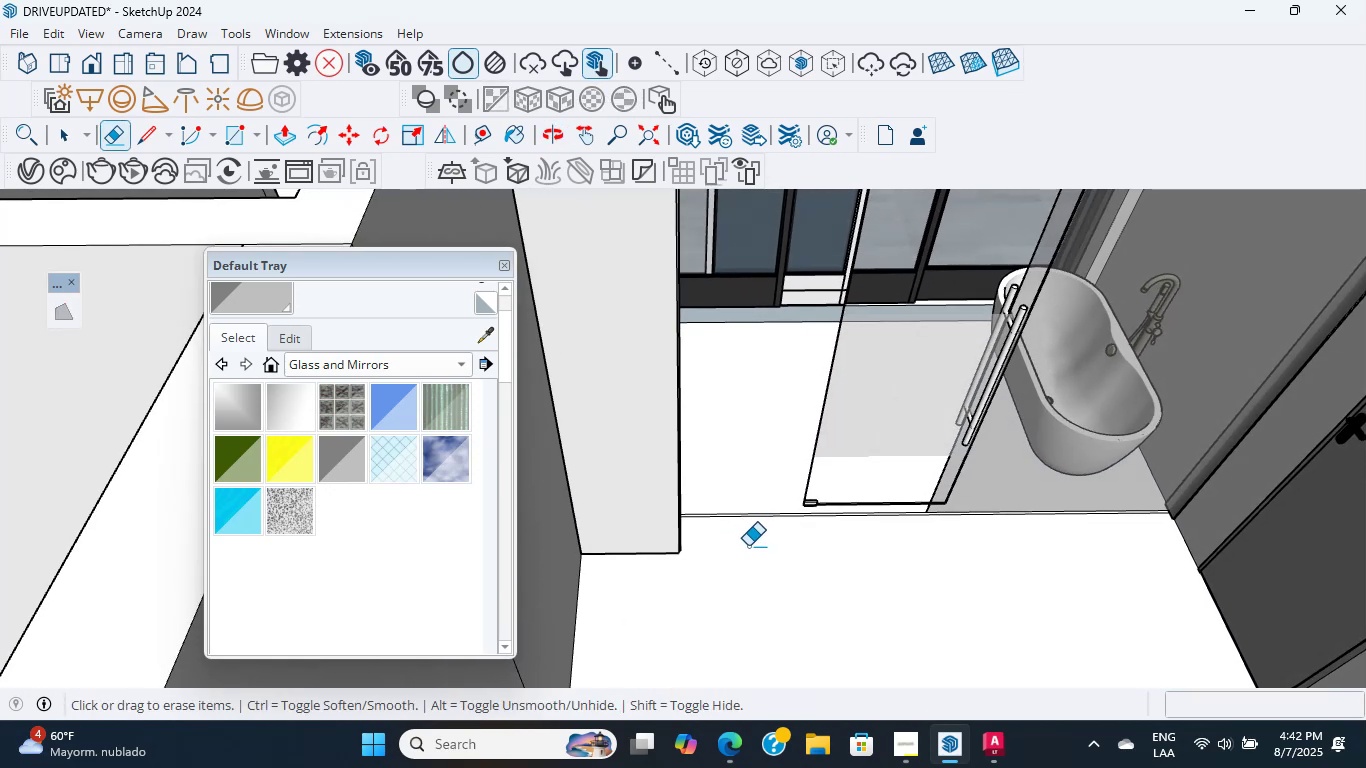 
hold_key(key=ShiftLeft, duration=0.49)
 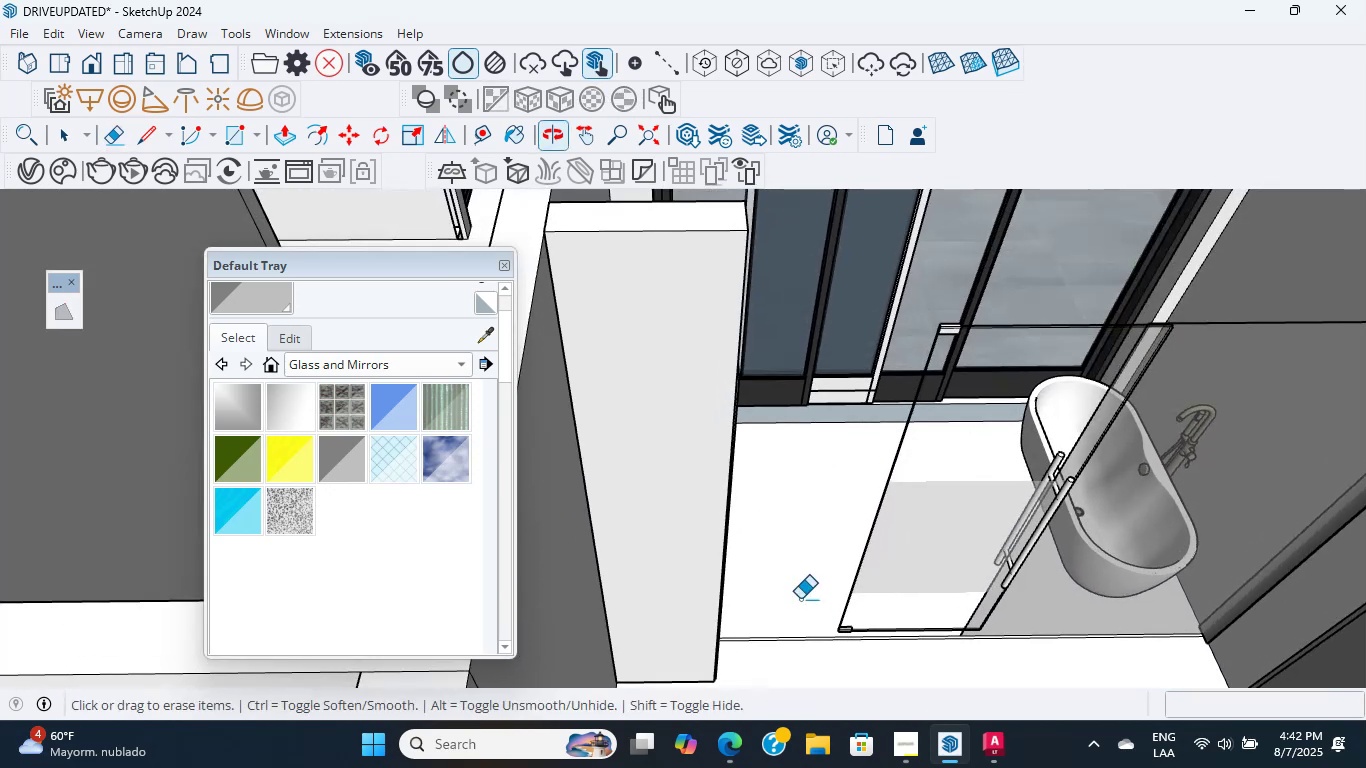 
scroll: coordinate [798, 592], scroll_direction: down, amount: 11.0
 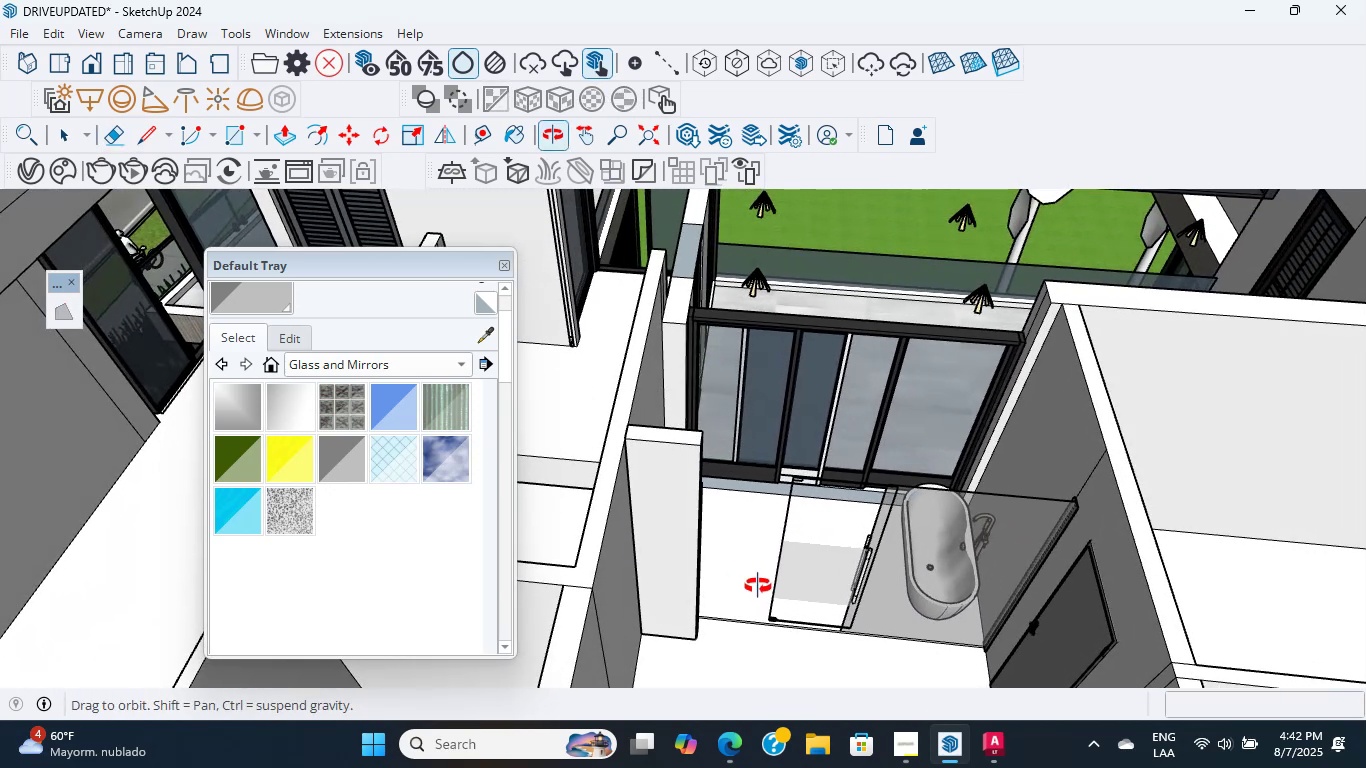 
scroll: coordinate [870, 532], scroll_direction: up, amount: 19.0
 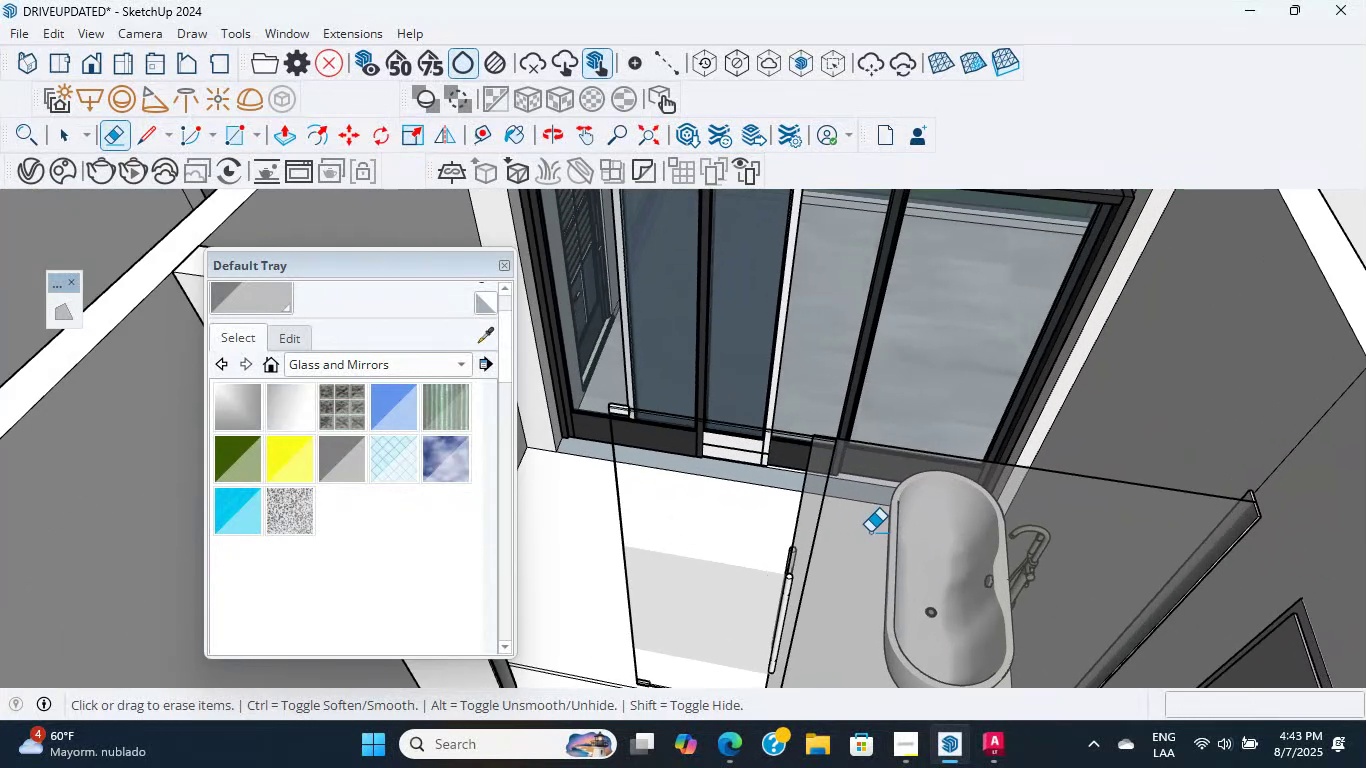 
left_click([870, 532])
 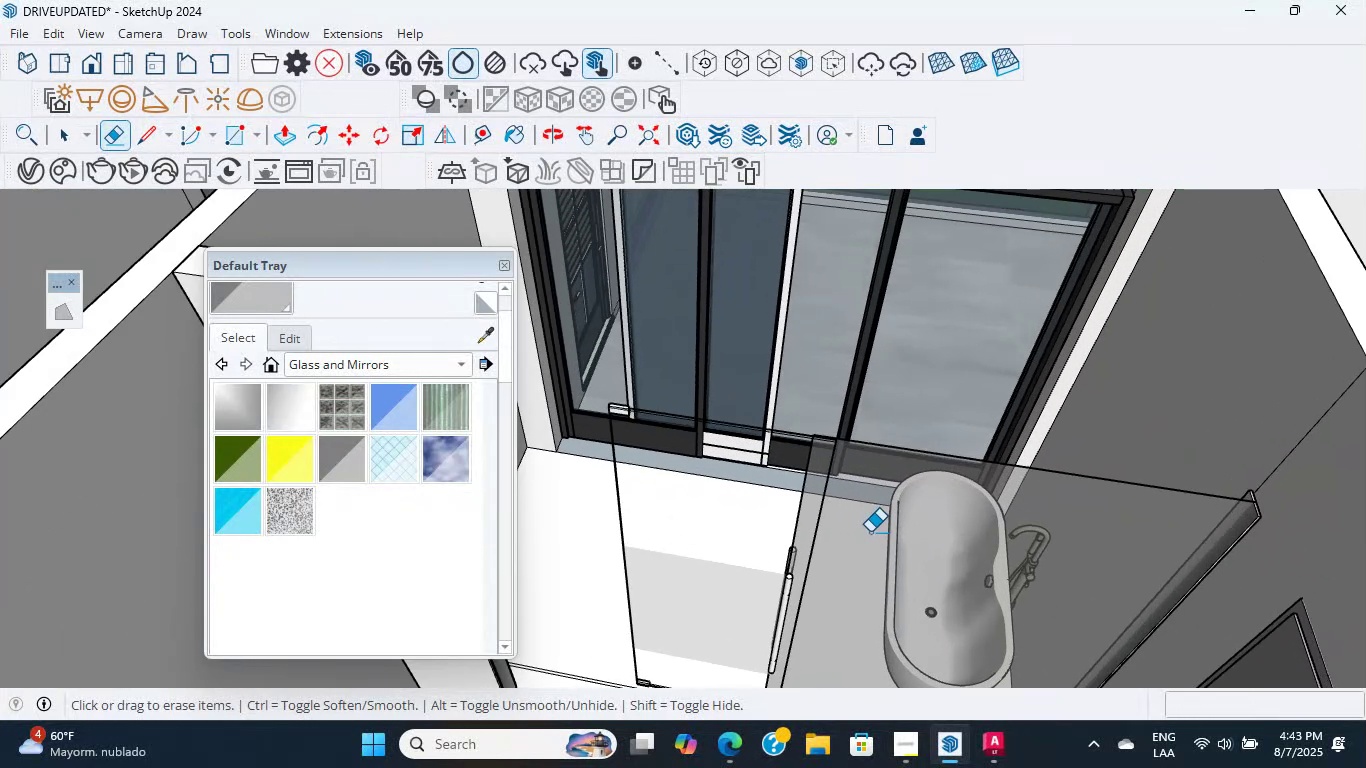 
scroll: coordinate [734, 499], scroll_direction: down, amount: 6.0
 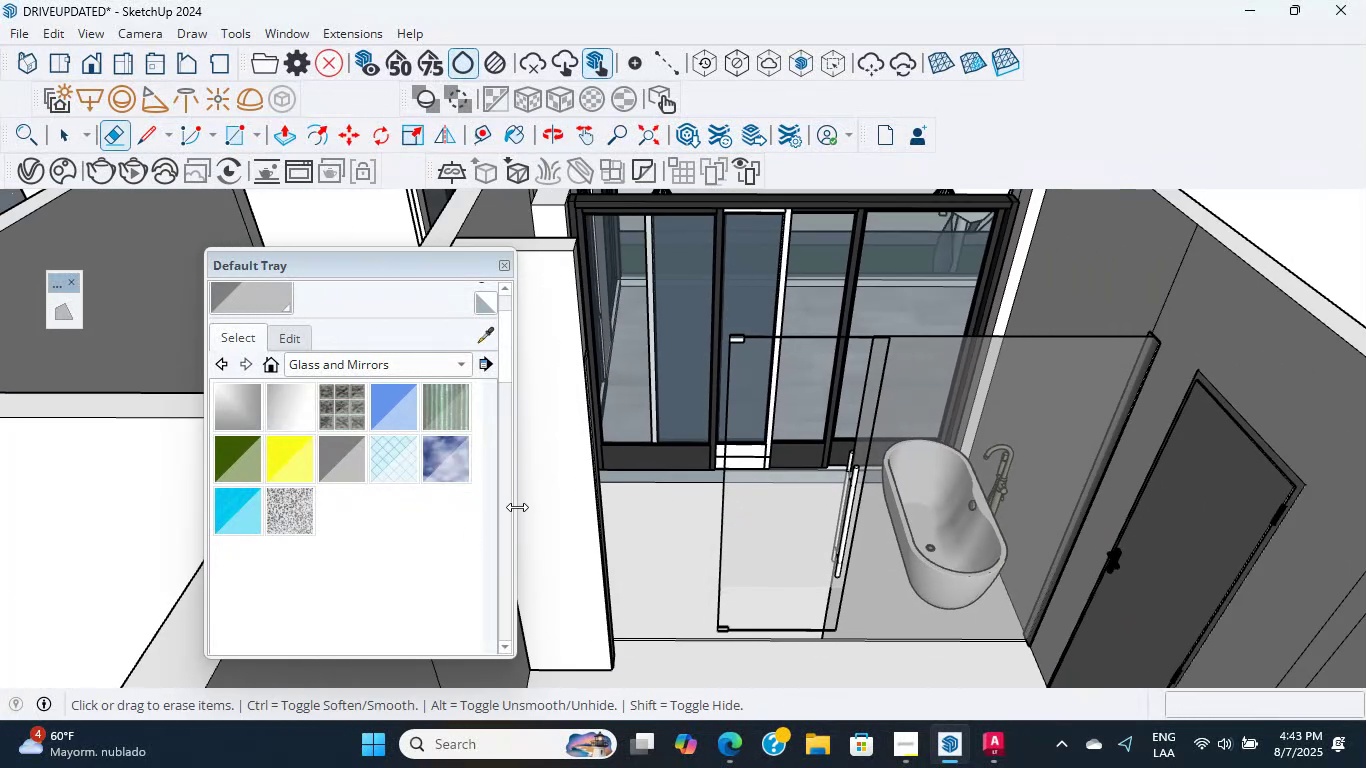 
scroll: coordinate [1011, 527], scroll_direction: up, amount: 2.0
 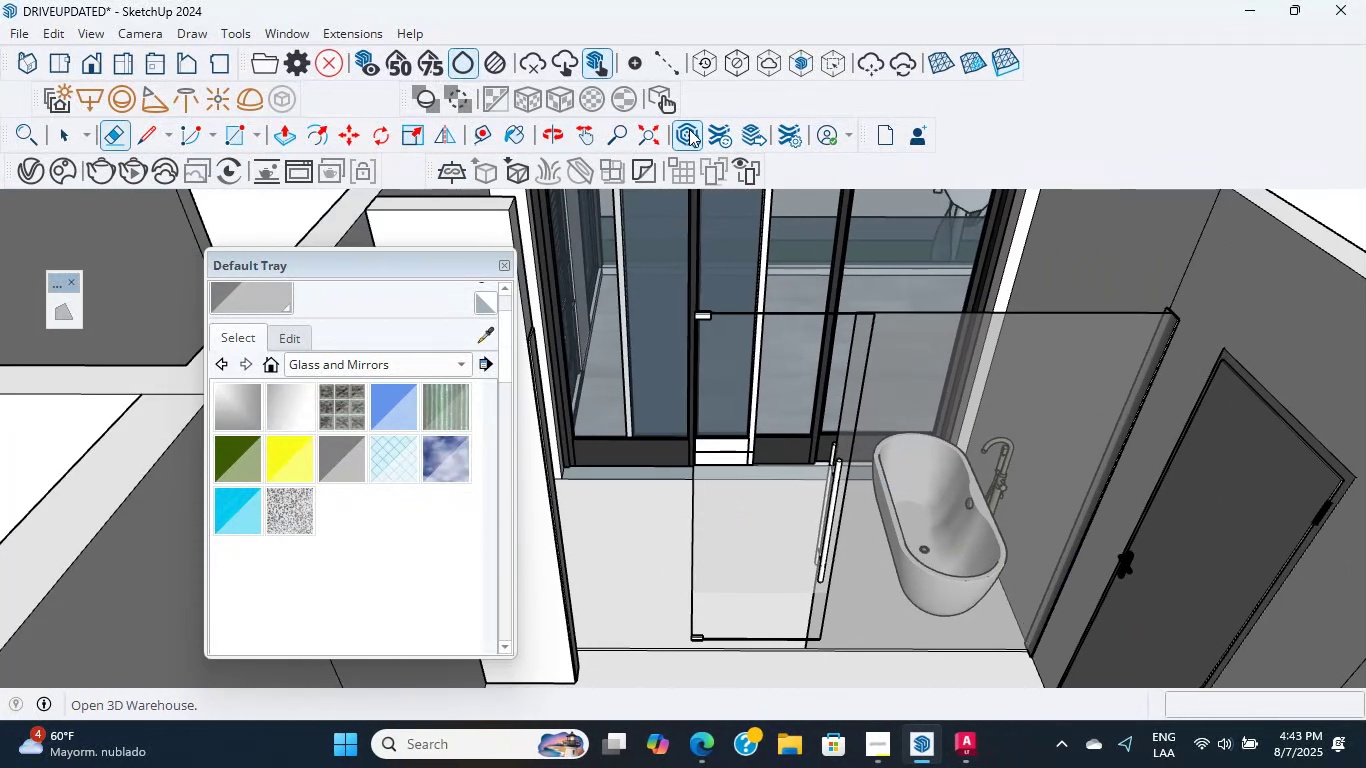 
left_click([694, 128])
 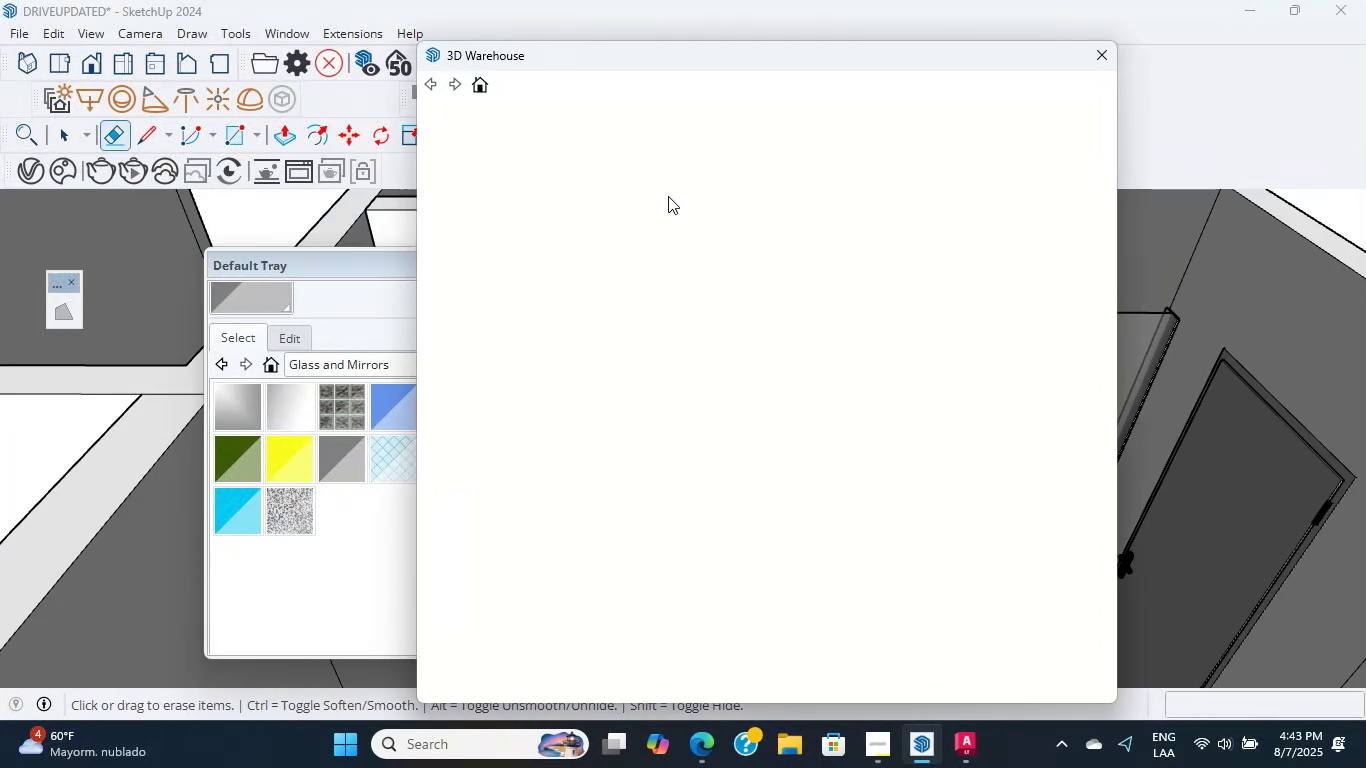 
mouse_move([662, 240])
 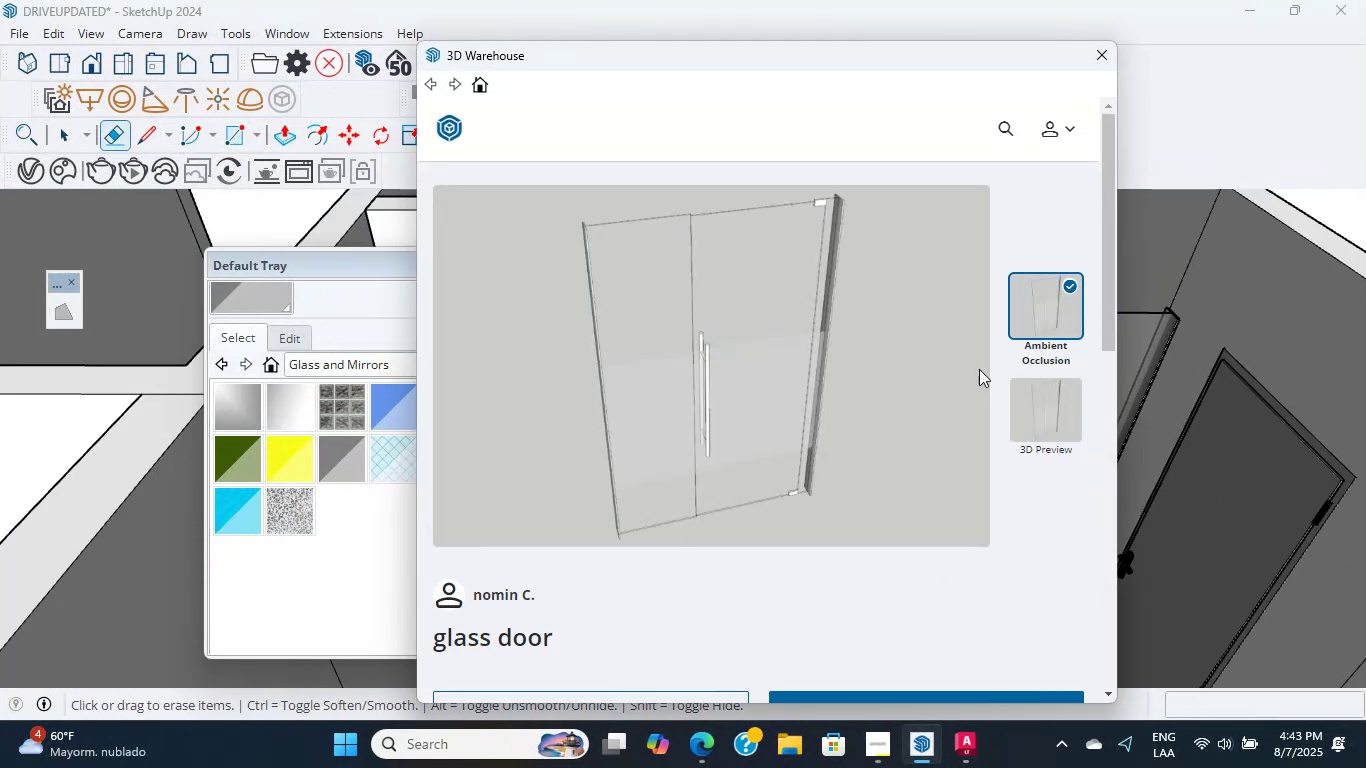 
scroll: coordinate [947, 523], scroll_direction: down, amount: 2.0
 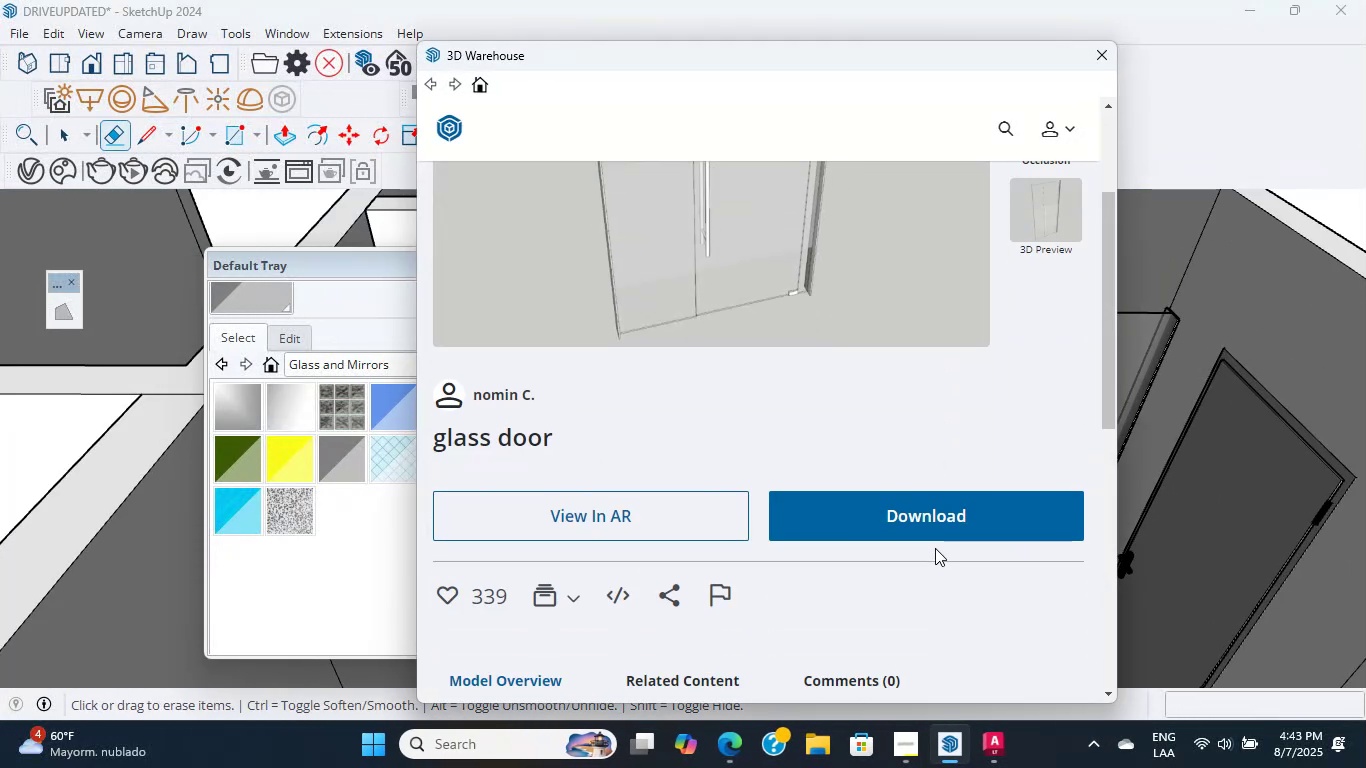 
left_click([935, 517])
 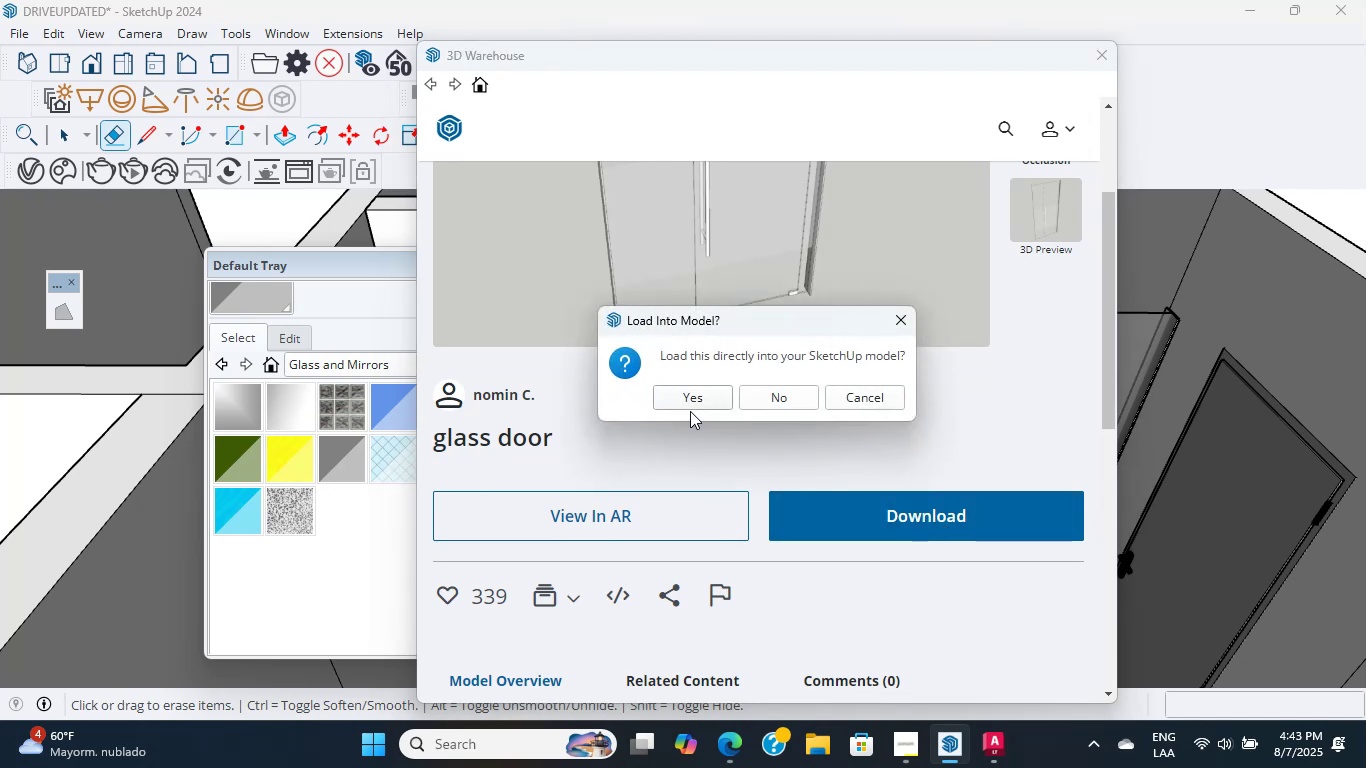 
double_click([701, 390])
 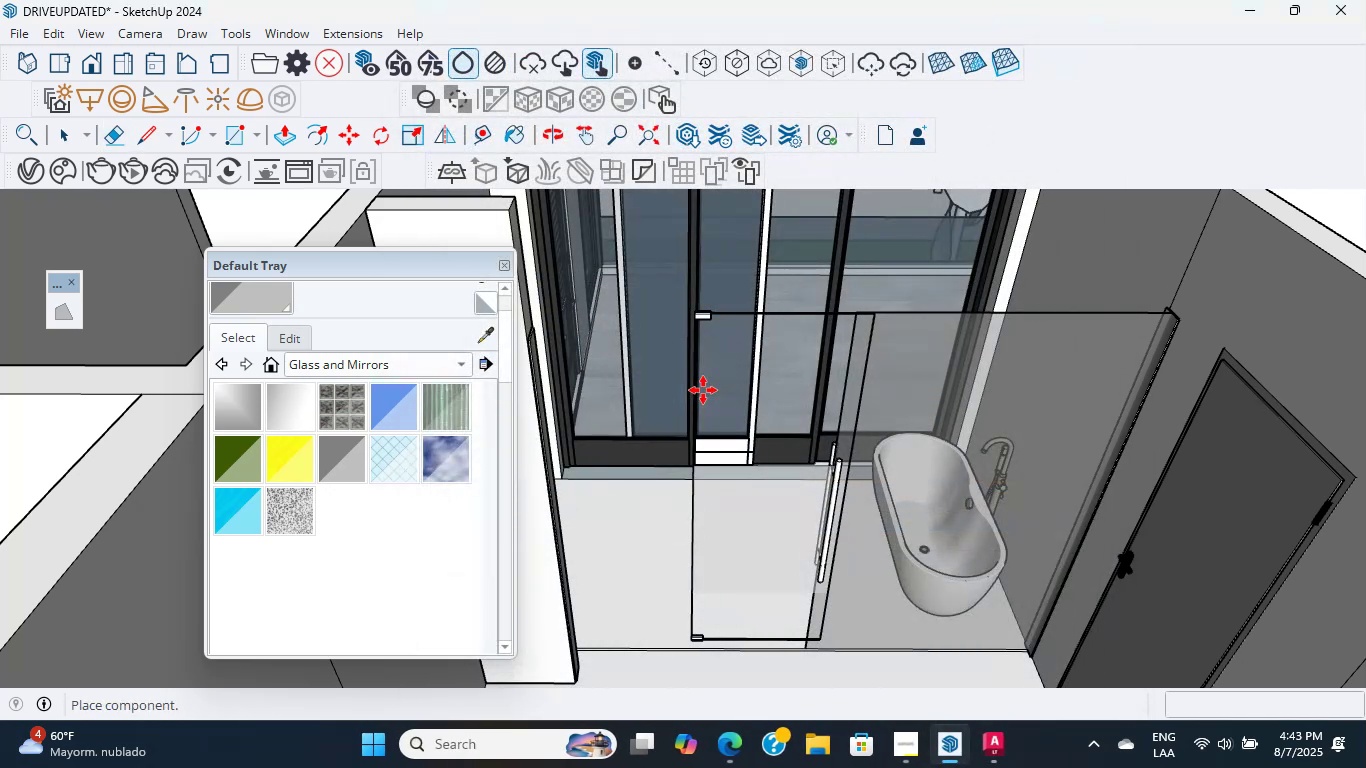 
wait(12.0)
 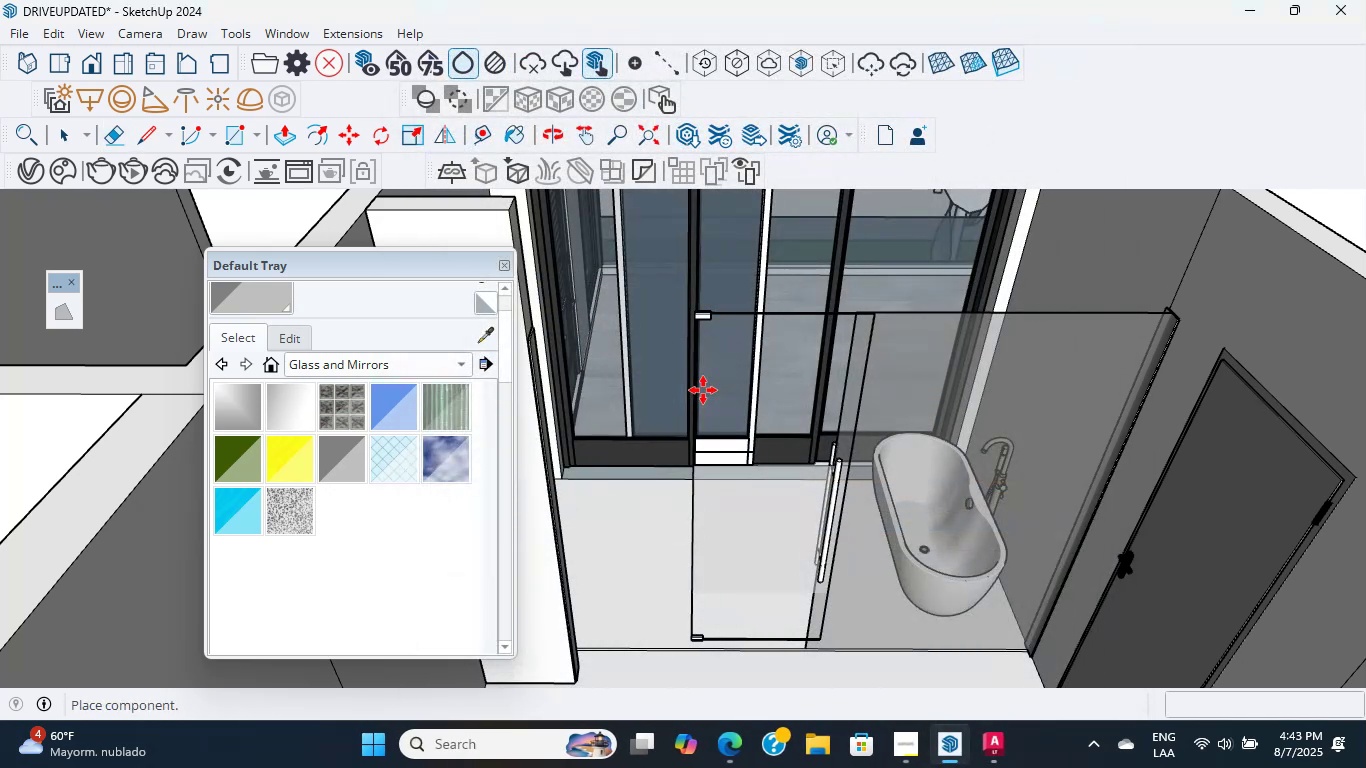 
scroll: coordinate [694, 626], scroll_direction: down, amount: 6.0
 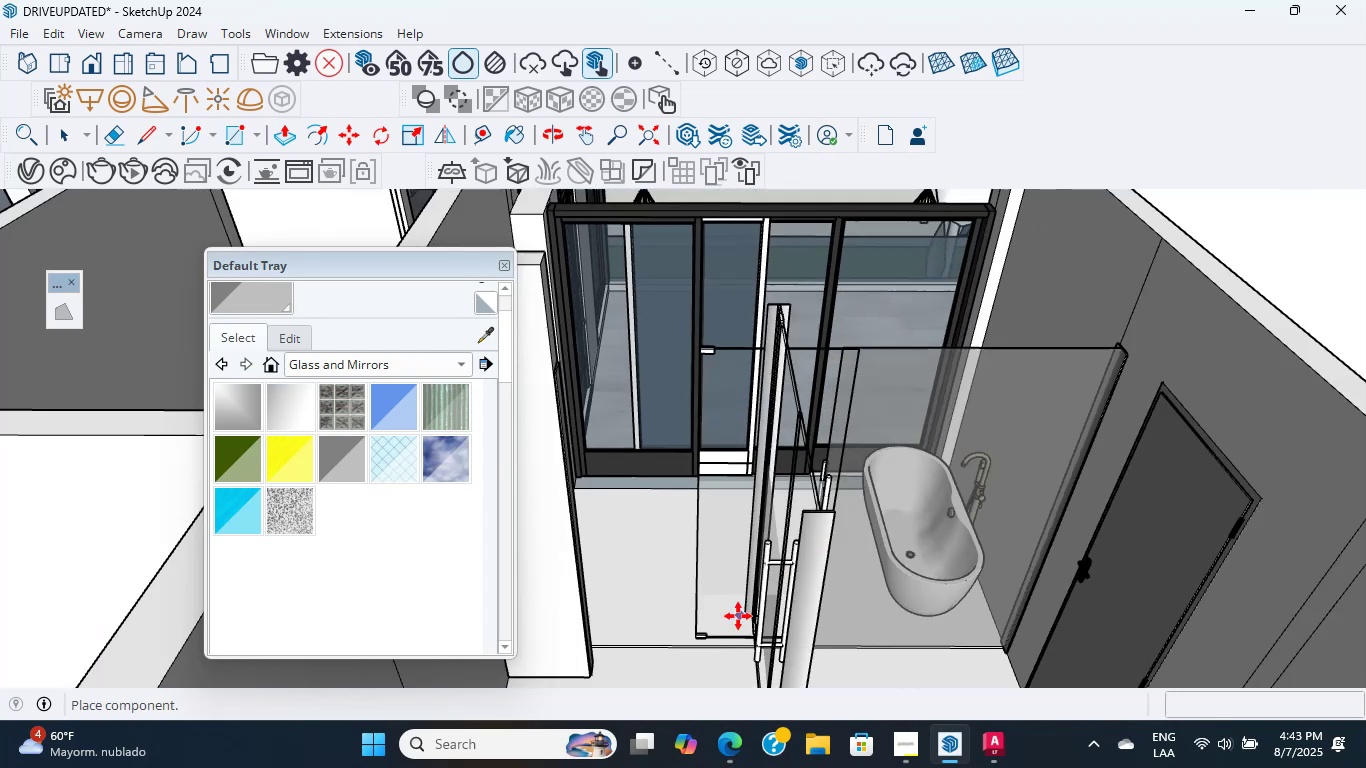 
hold_key(key=ShiftLeft, duration=0.34)
 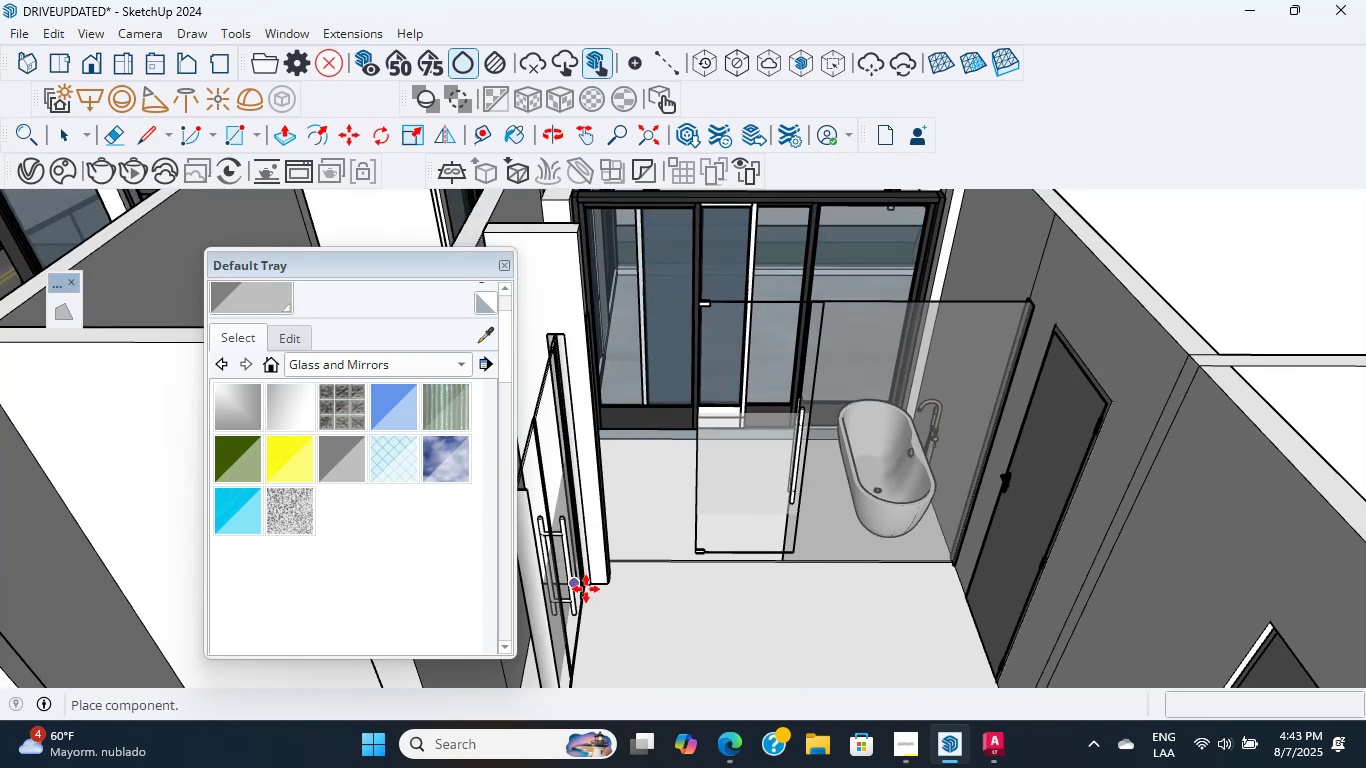 
key(Shift+ShiftLeft)
 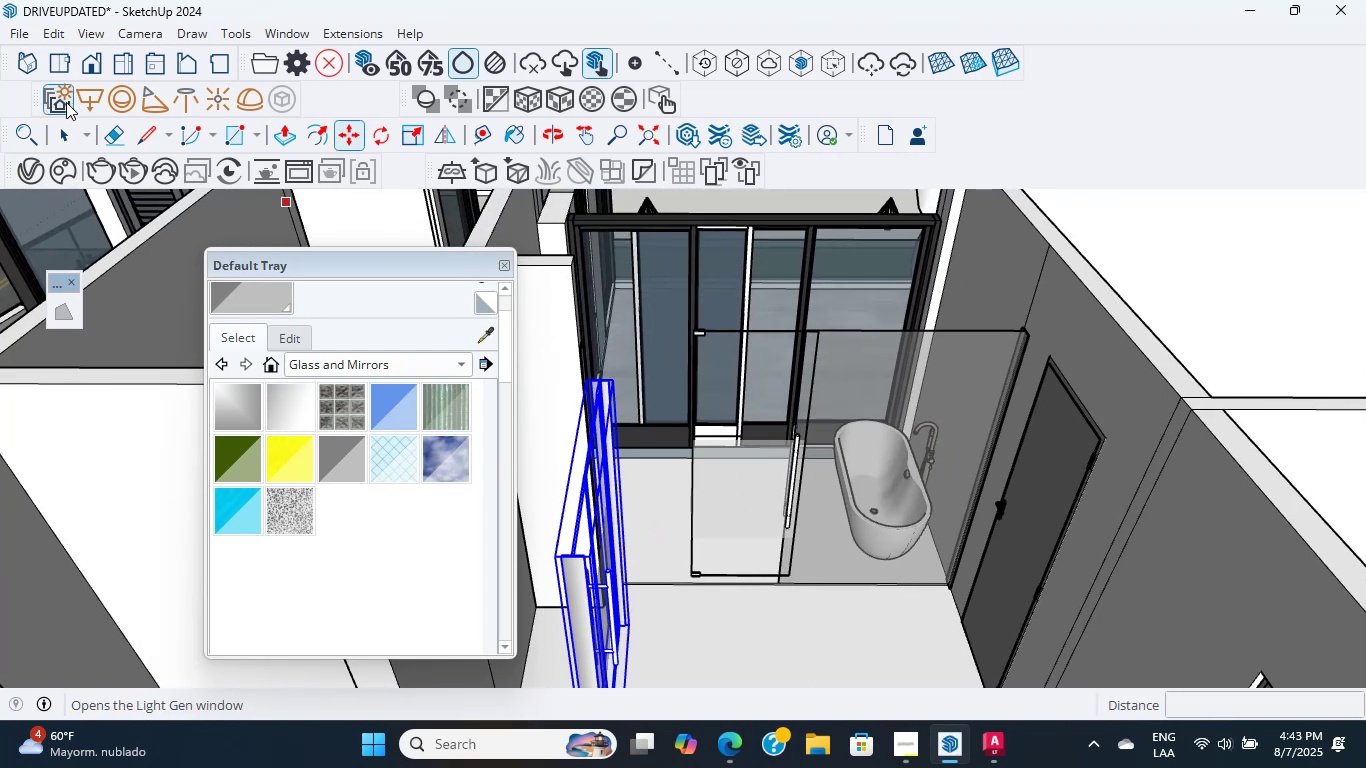 
left_click_drag(start_coordinate=[62, 144], to_coordinate=[67, 145])
 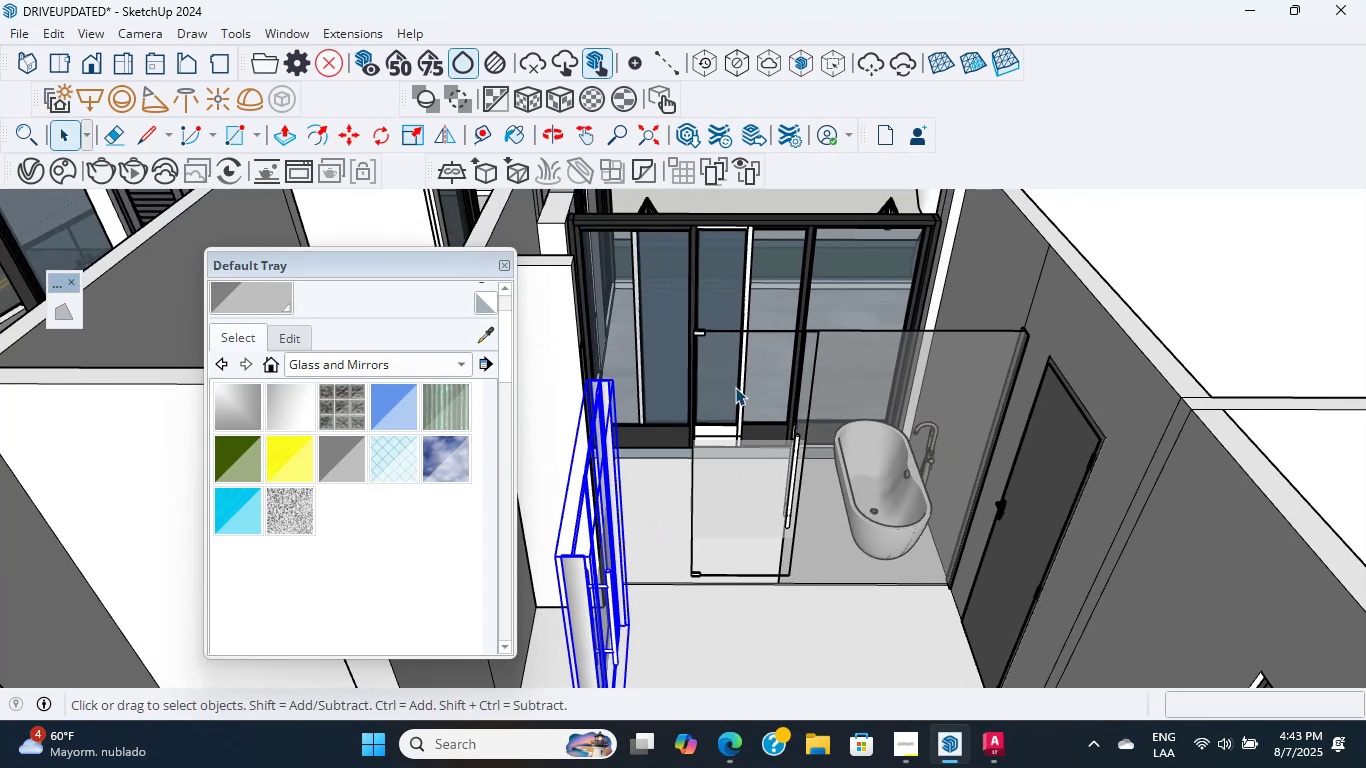 
scroll: coordinate [827, 395], scroll_direction: up, amount: 3.0
 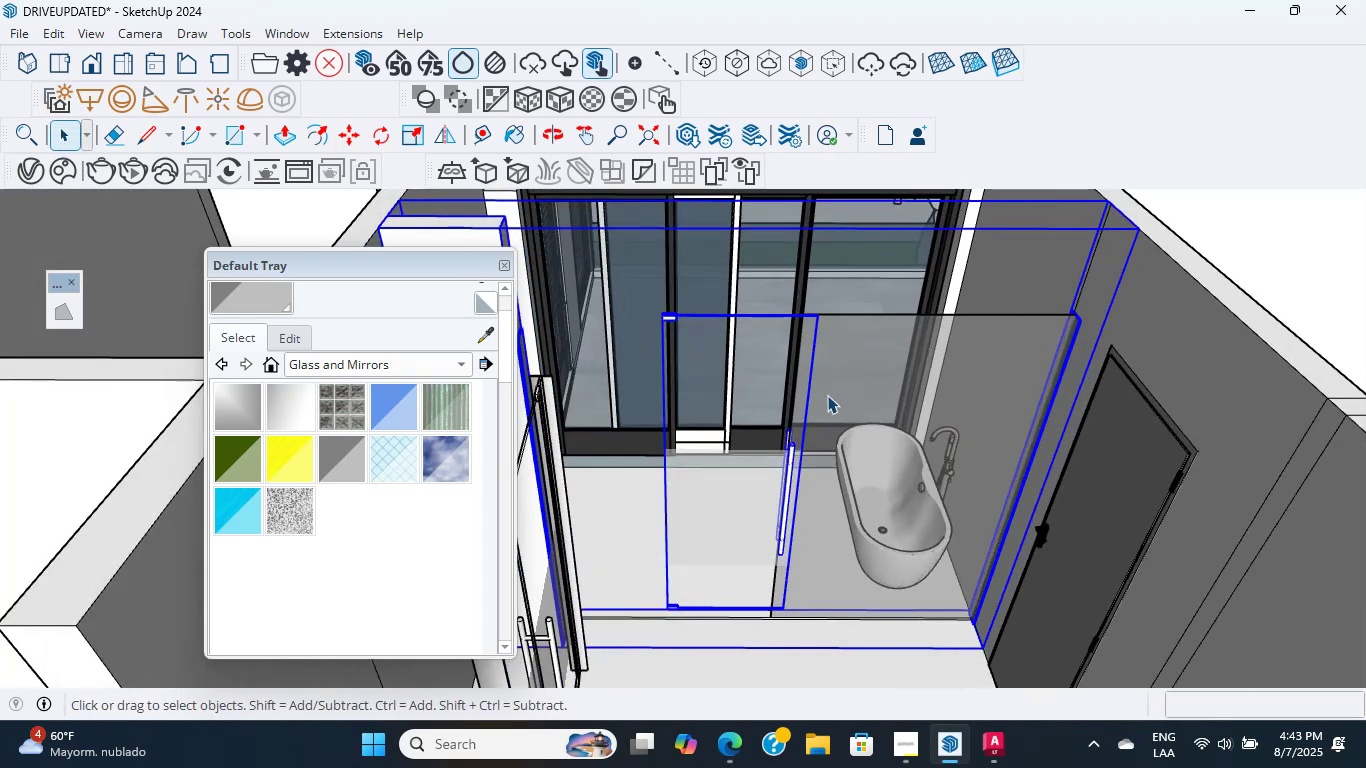 
key(Delete)
 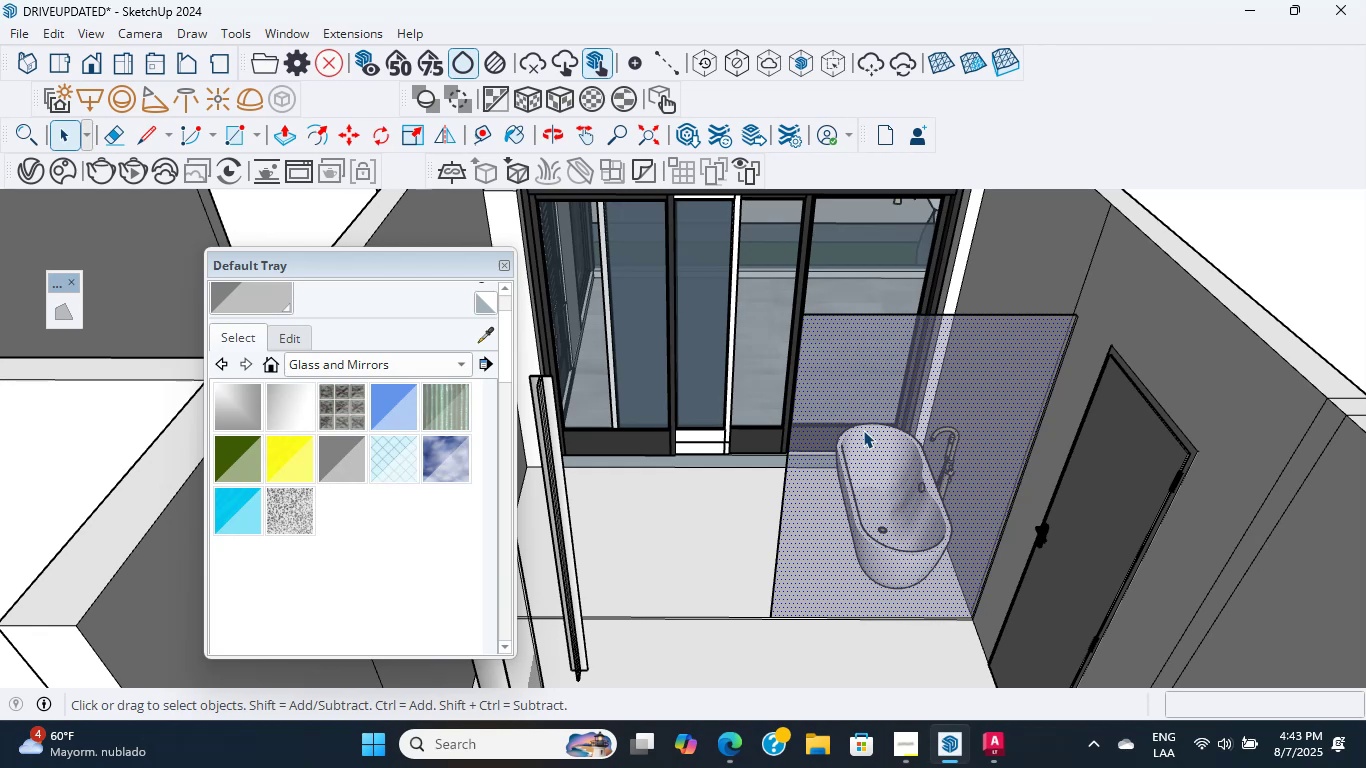 
double_click([859, 426])
 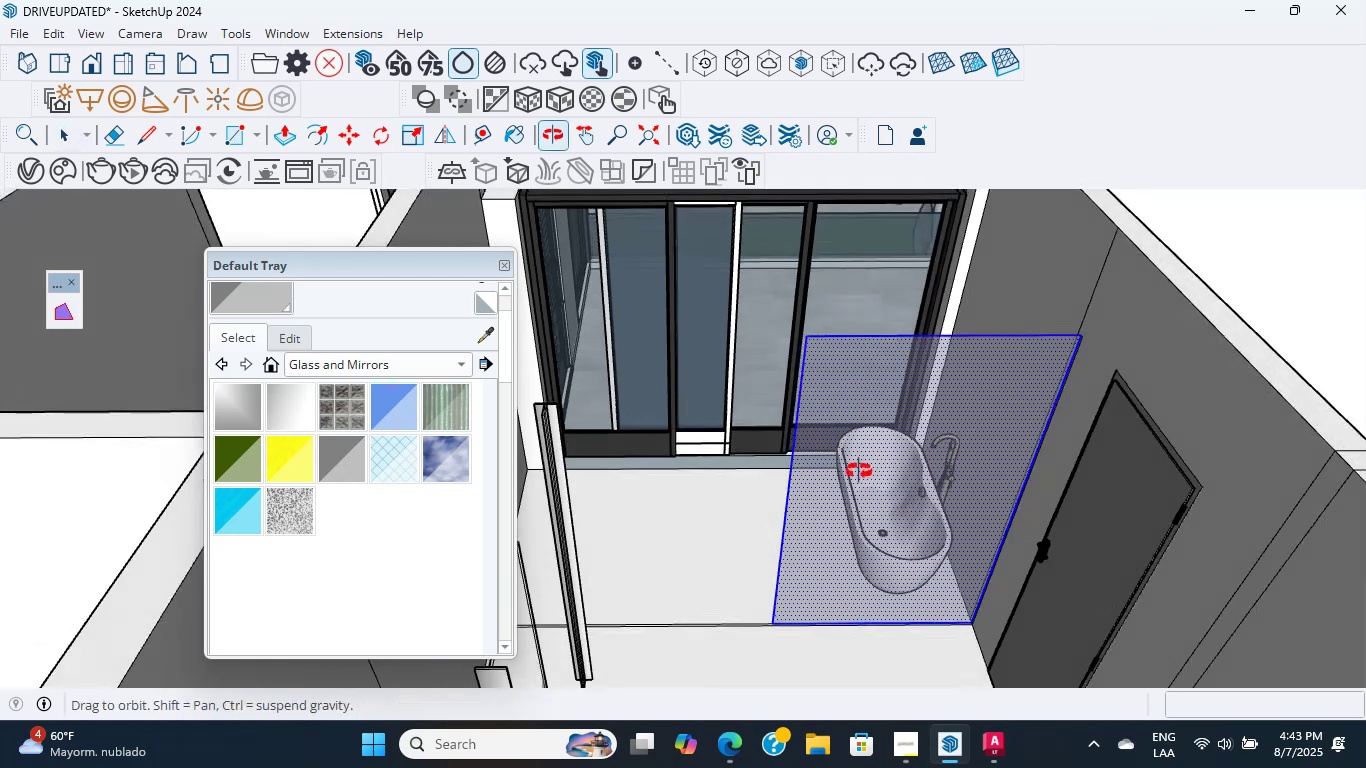 
scroll: coordinate [856, 424], scroll_direction: up, amount: 9.0
 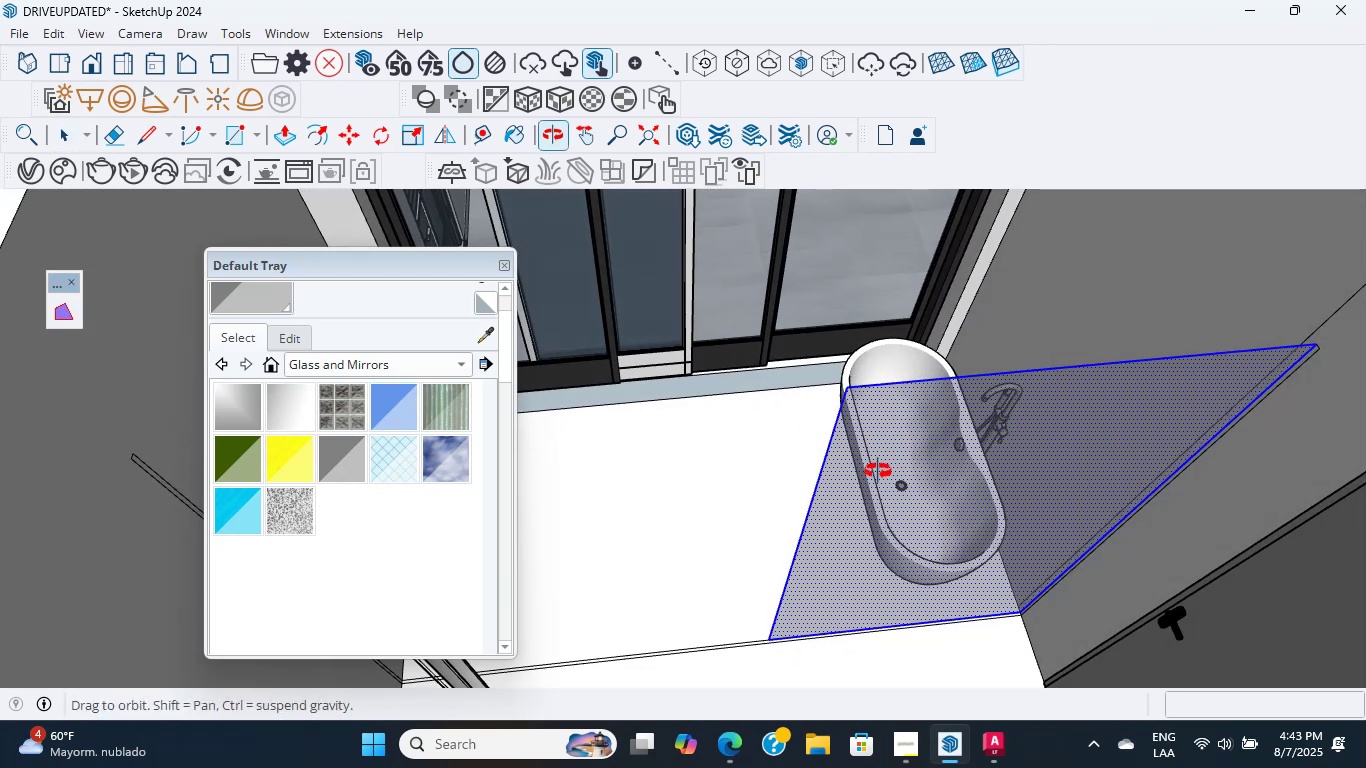 
key(Delete)
 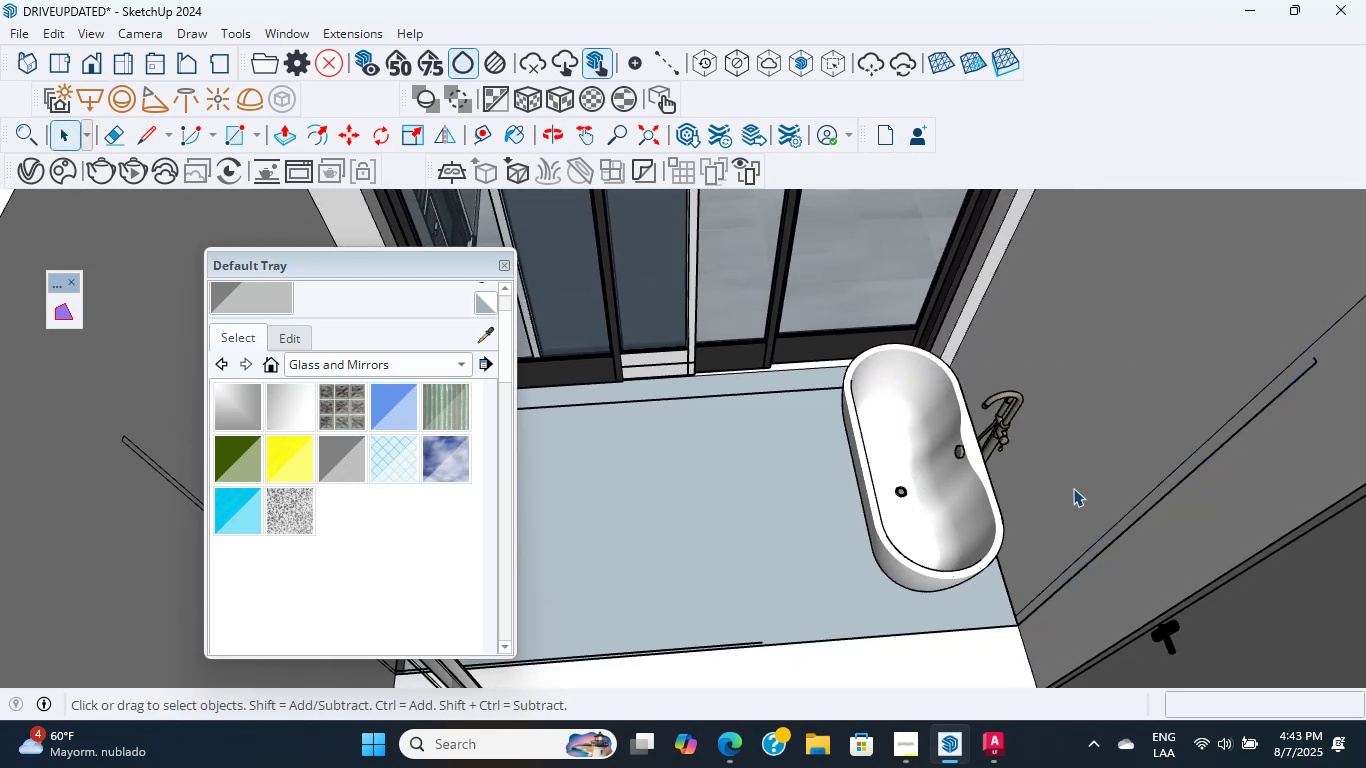 
scroll: coordinate [886, 604], scroll_direction: up, amount: 1.0
 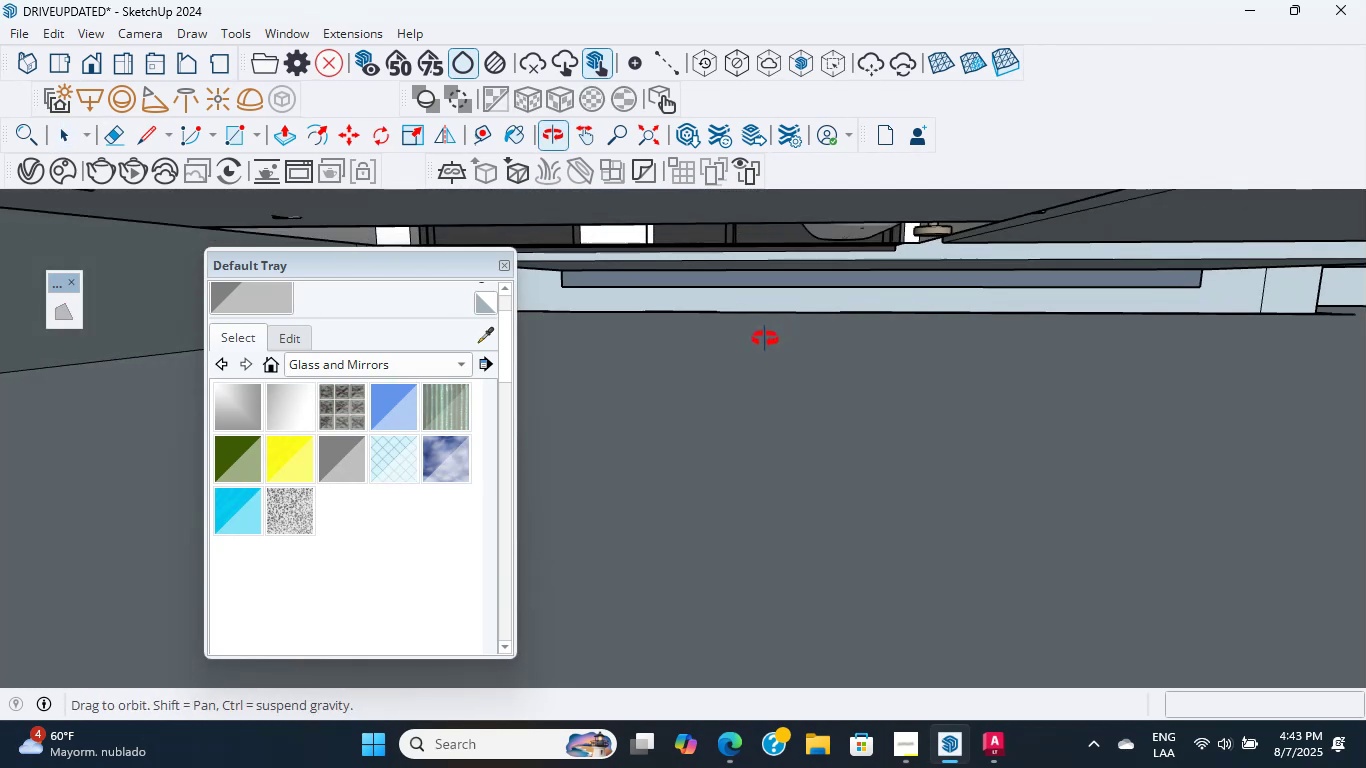 
key(Shift+ShiftLeft)
 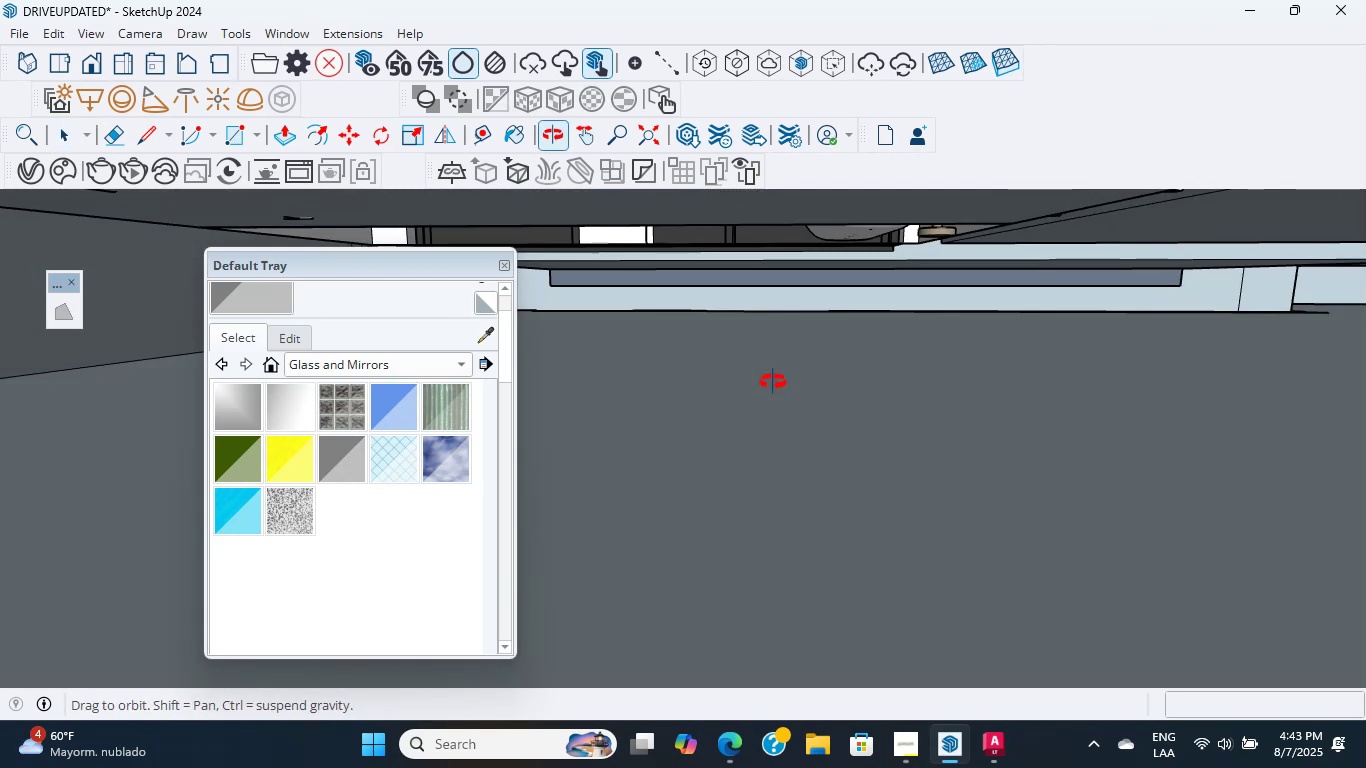 
scroll: coordinate [641, 536], scroll_direction: up, amount: 5.0
 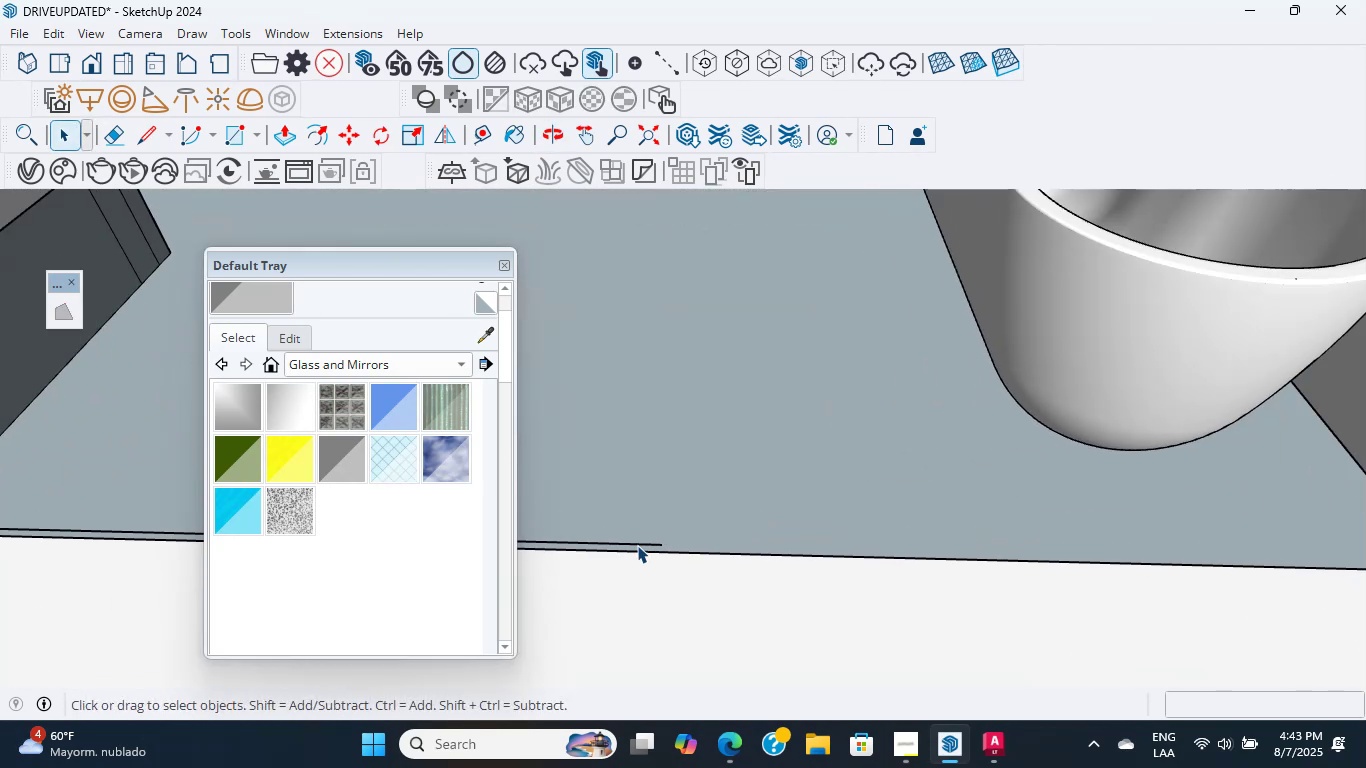 
key(E)
 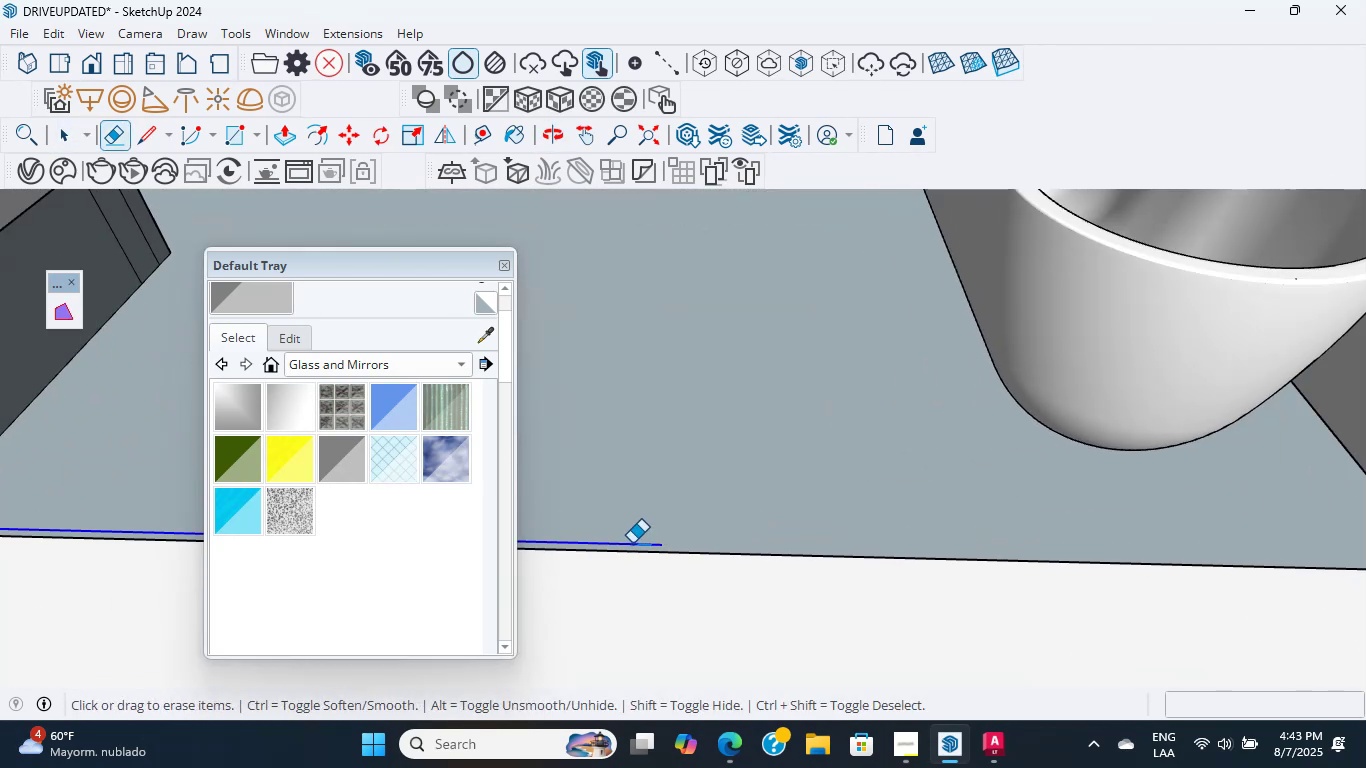 
hold_key(key=ShiftLeft, duration=0.95)
scroll: coordinate [678, 468], scroll_direction: down, amount: 9.0
 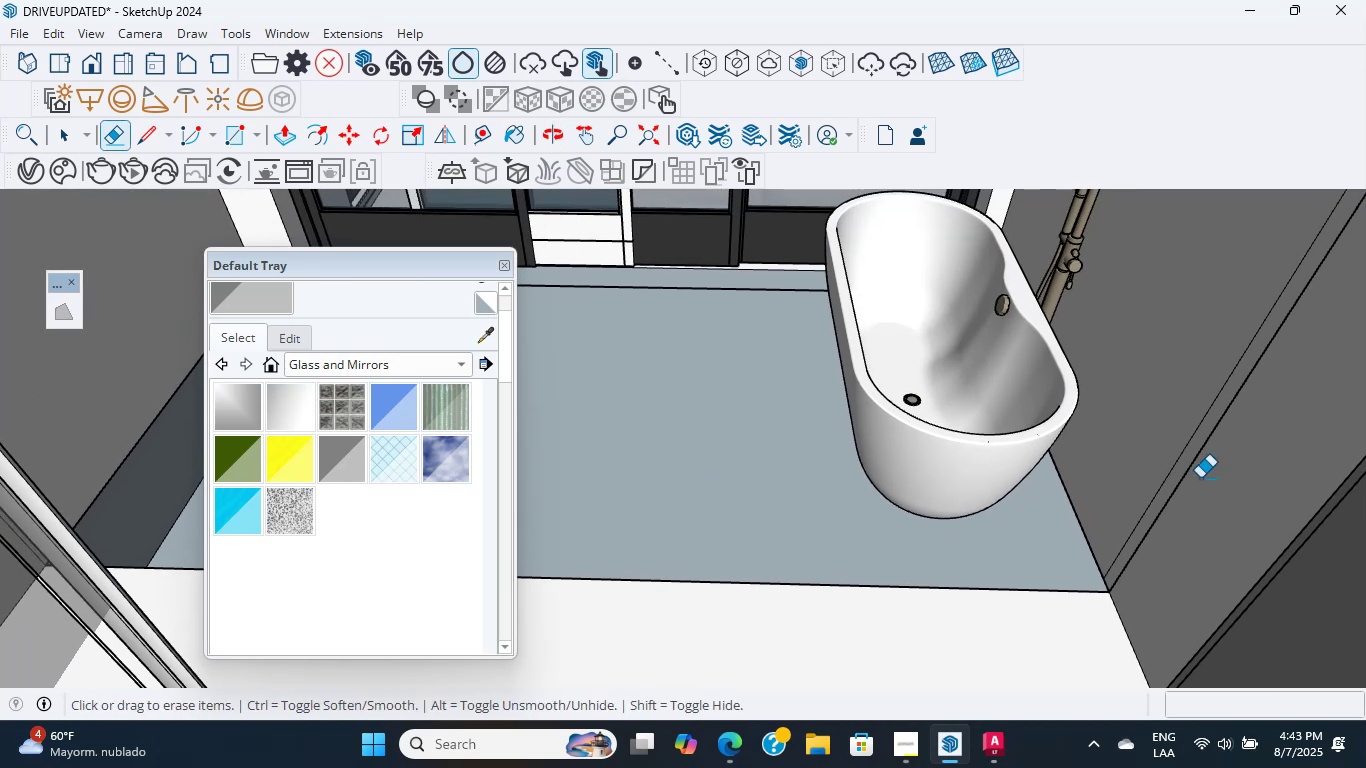 
left_click_drag(start_coordinate=[1209, 469], to_coordinate=[1183, 433])
 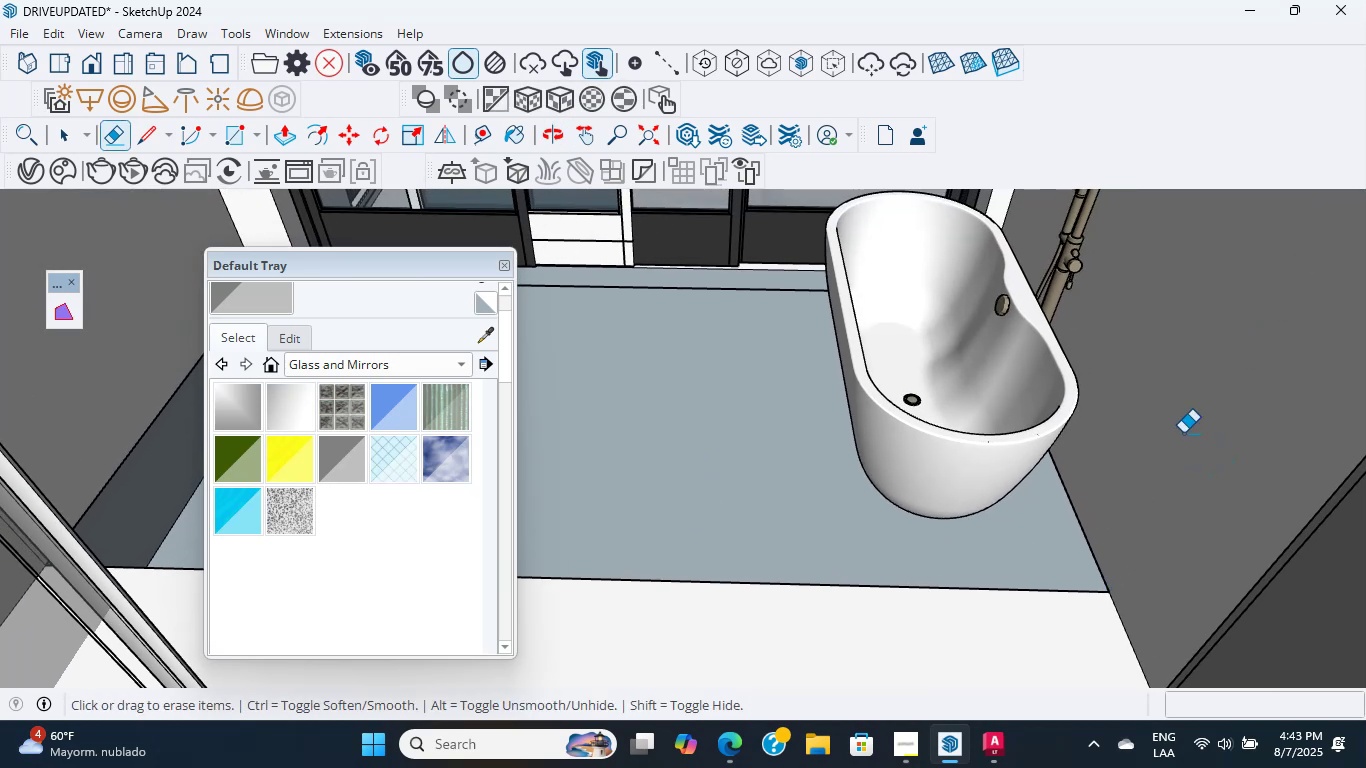 
scroll: coordinate [942, 492], scroll_direction: down, amount: 27.0
 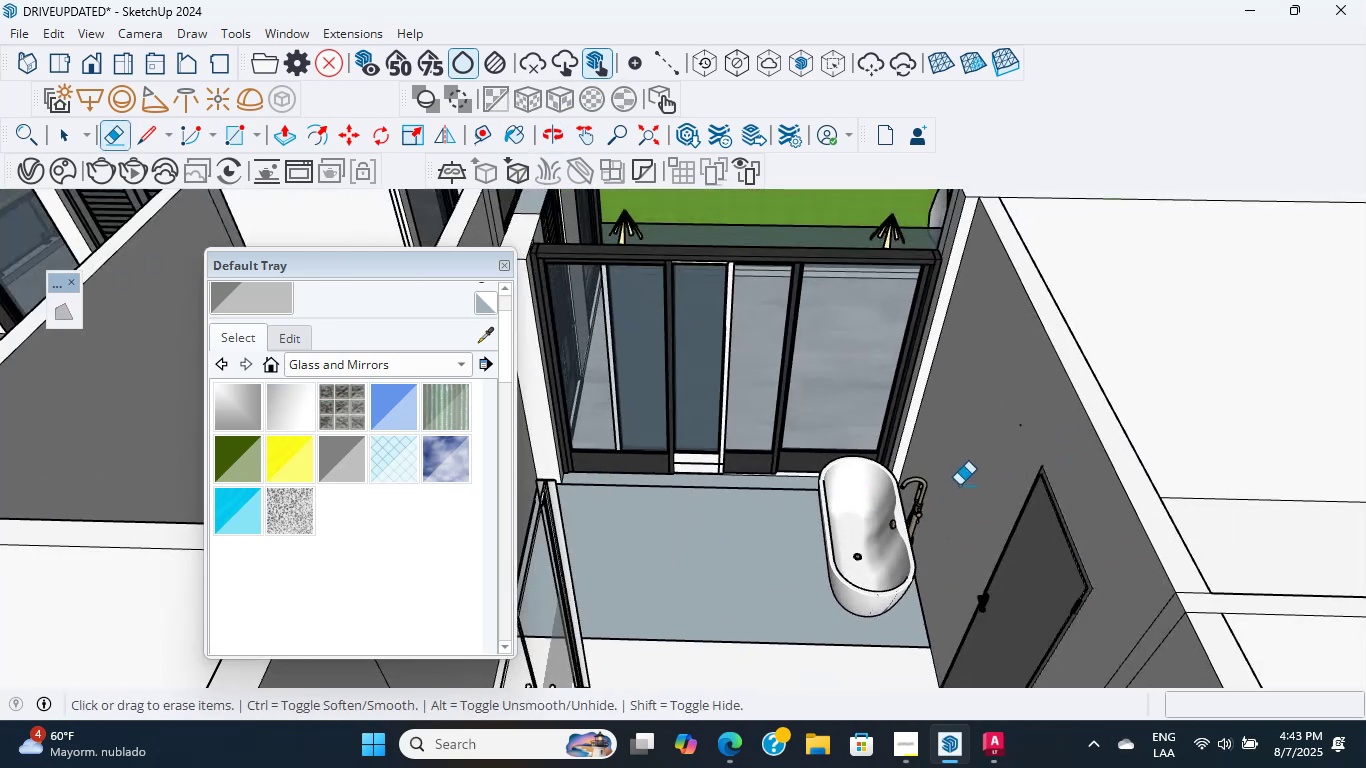 
hold_key(key=ShiftLeft, duration=0.44)
 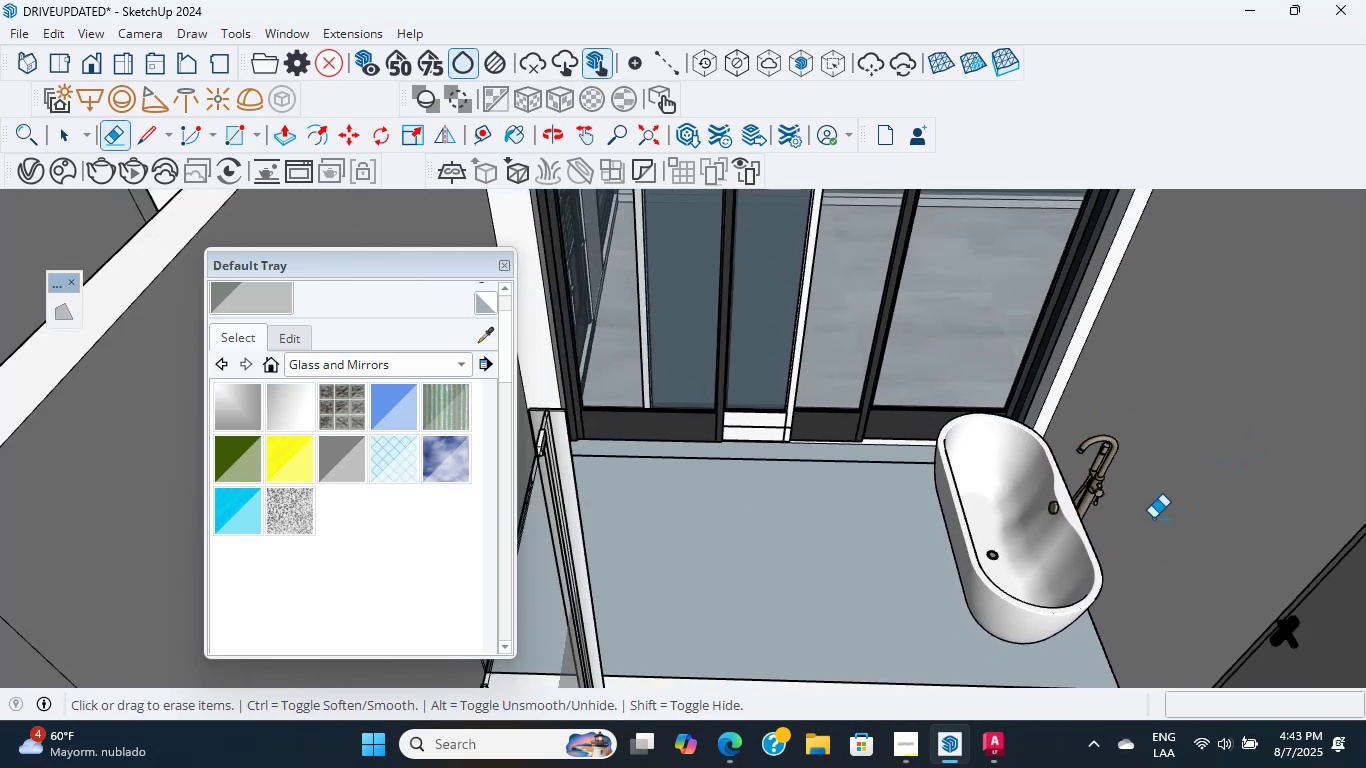 
hold_key(key=ShiftLeft, duration=0.46)
 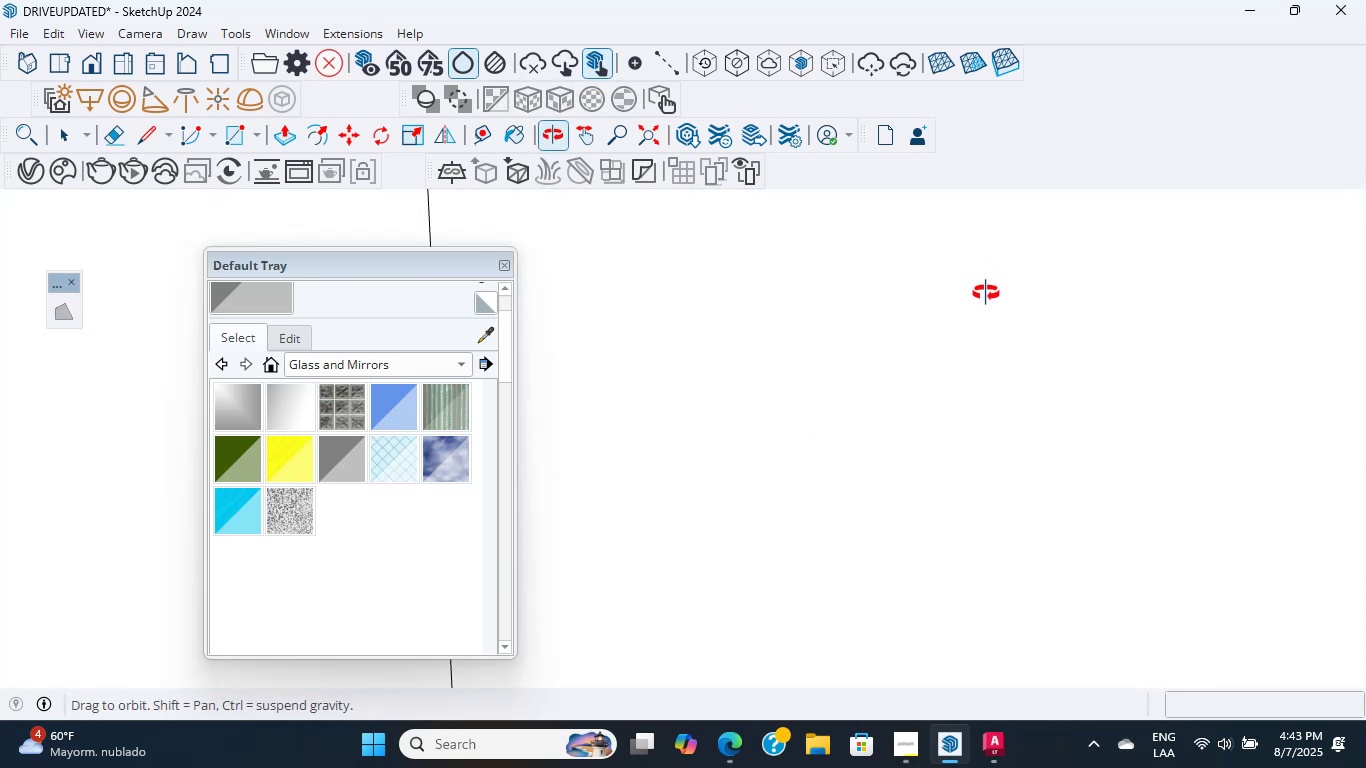 
scroll: coordinate [917, 539], scroll_direction: down, amount: 3.0
 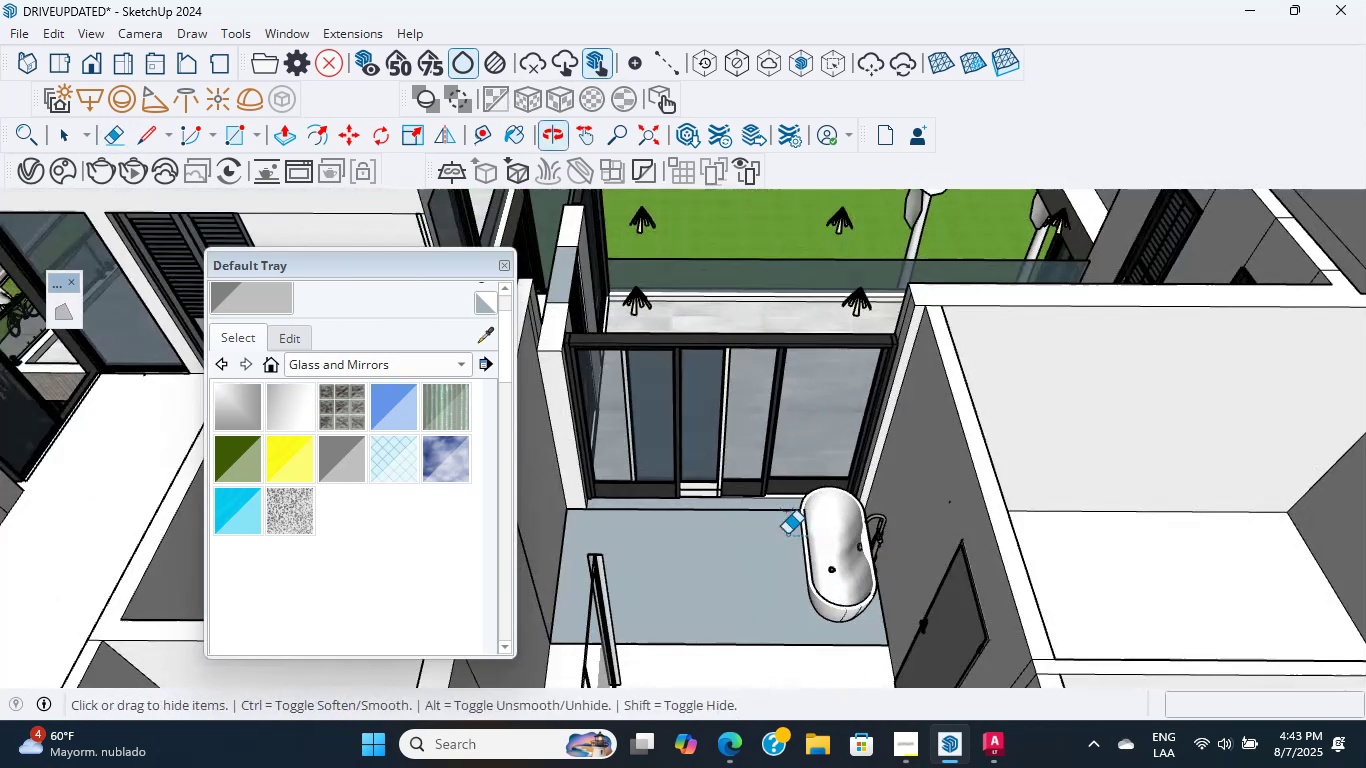 
key(Shift+ShiftLeft)
 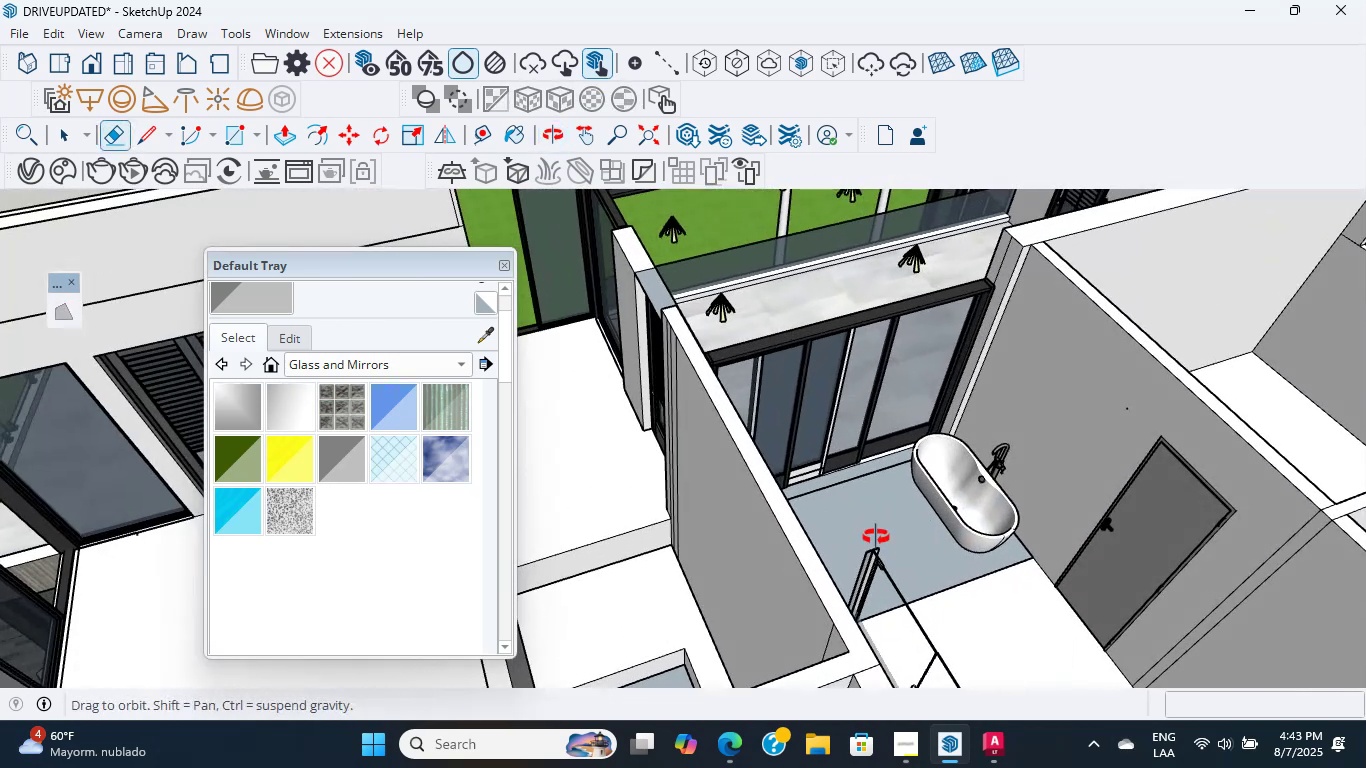 
scroll: coordinate [624, 577], scroll_direction: up, amount: 15.0
 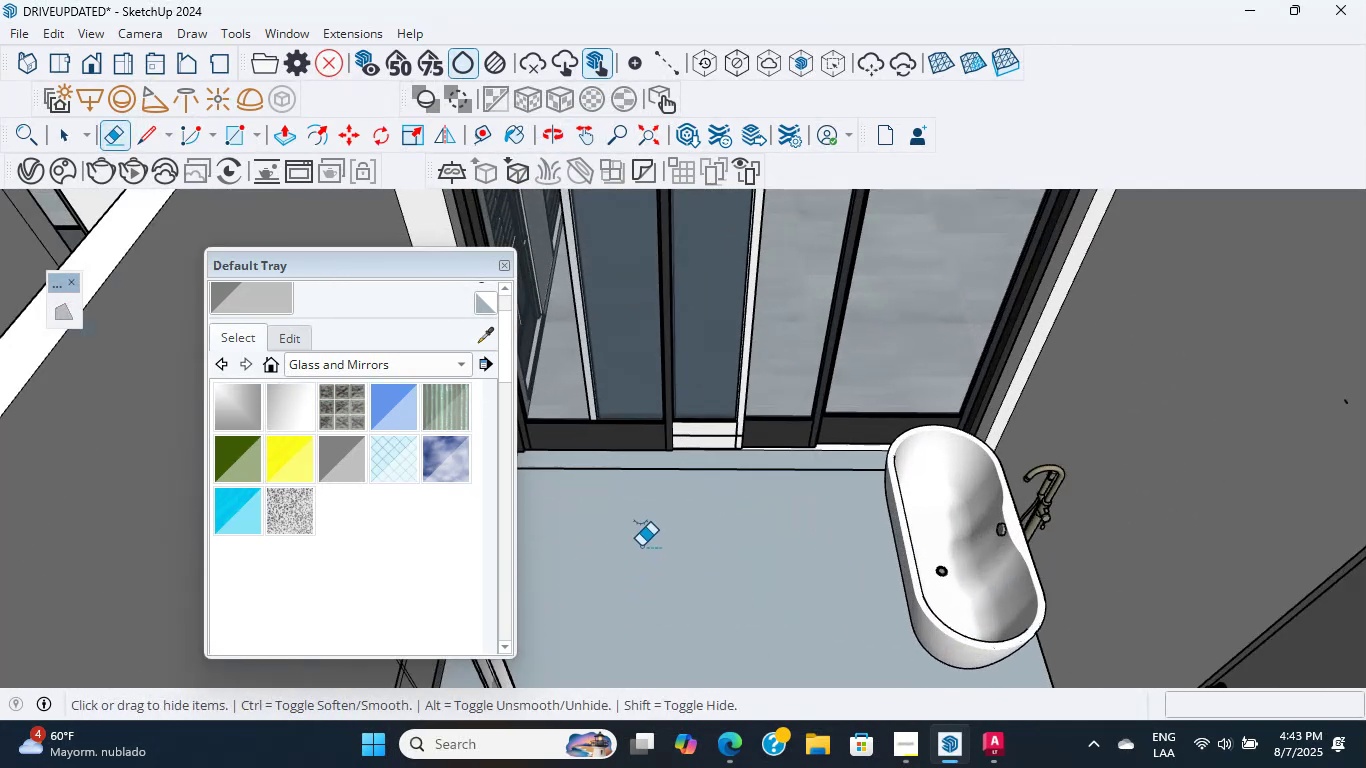 
hold_key(key=ShiftLeft, duration=0.34)
scroll: coordinate [872, 484], scroll_direction: up, amount: 1.0
 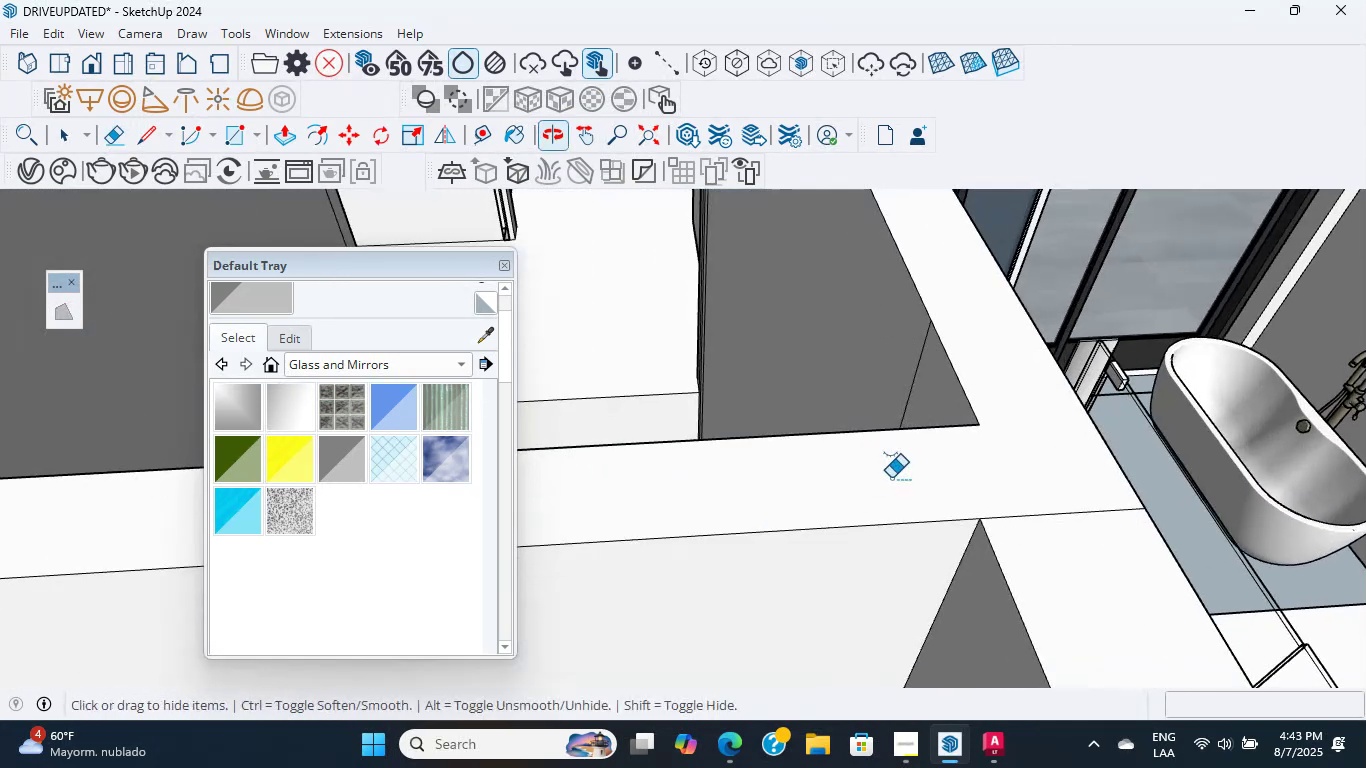 
hold_key(key=ShiftLeft, duration=0.49)
 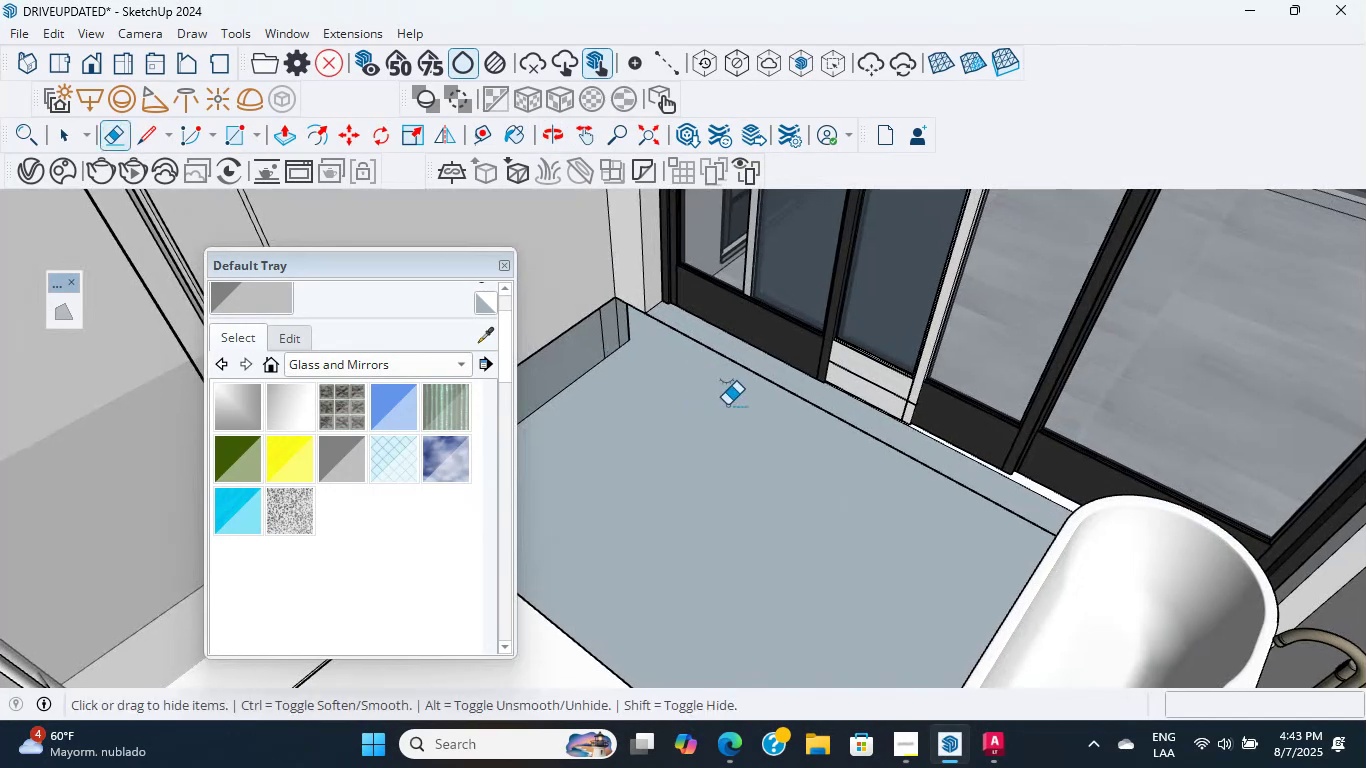 
scroll: coordinate [730, 333], scroll_direction: up, amount: 11.0
 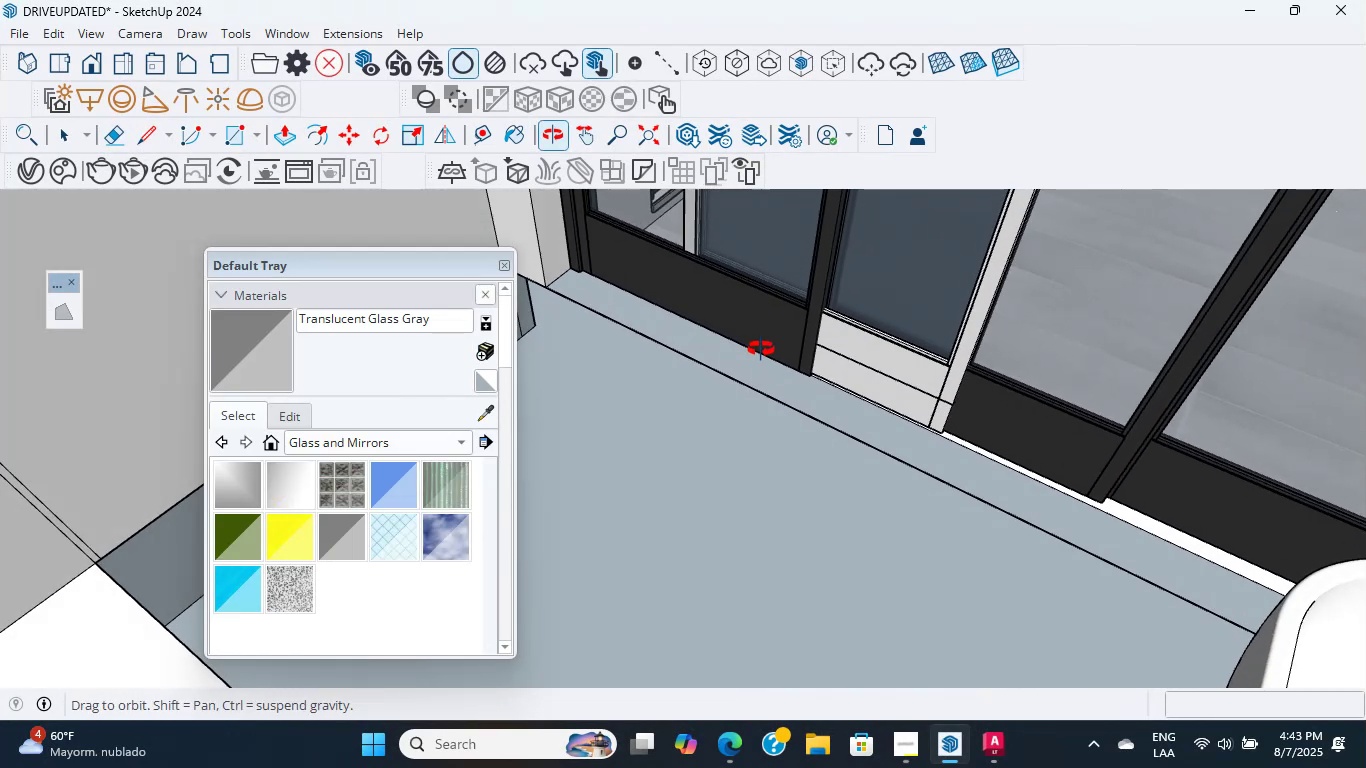 
key(L)
 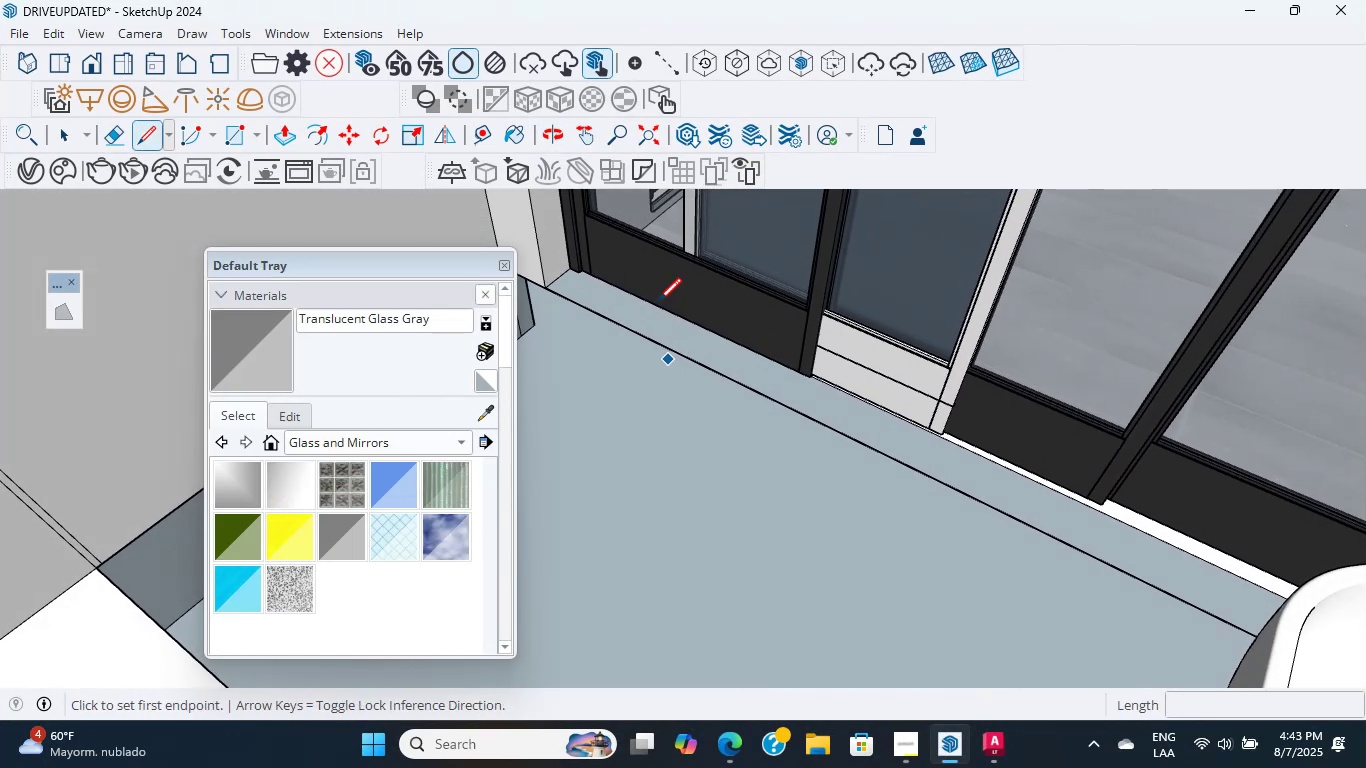 
hold_key(key=ShiftLeft, duration=0.63)
 